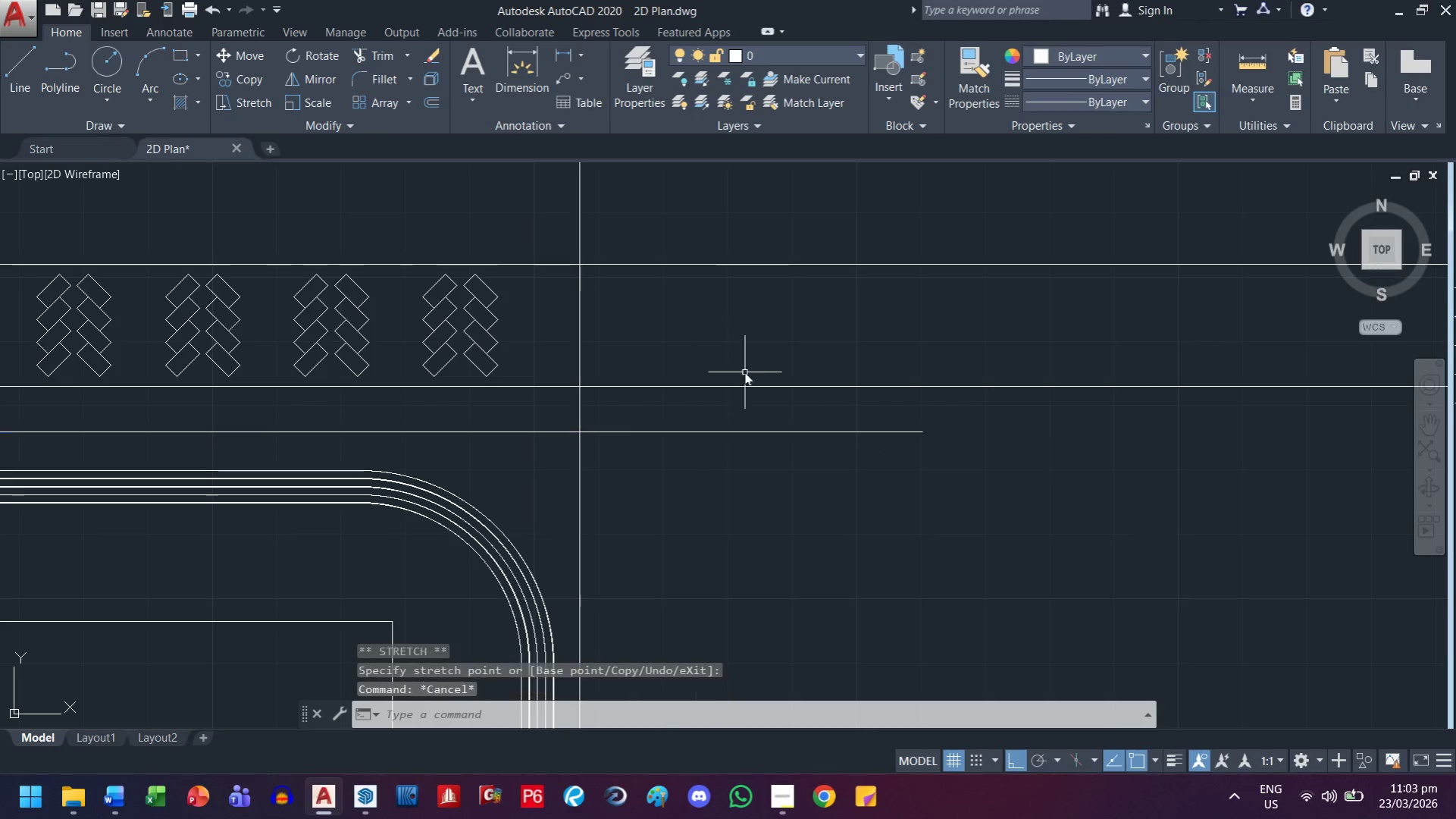 
left_click_drag(start_coordinate=[742, 373], to_coordinate=[689, 410])
 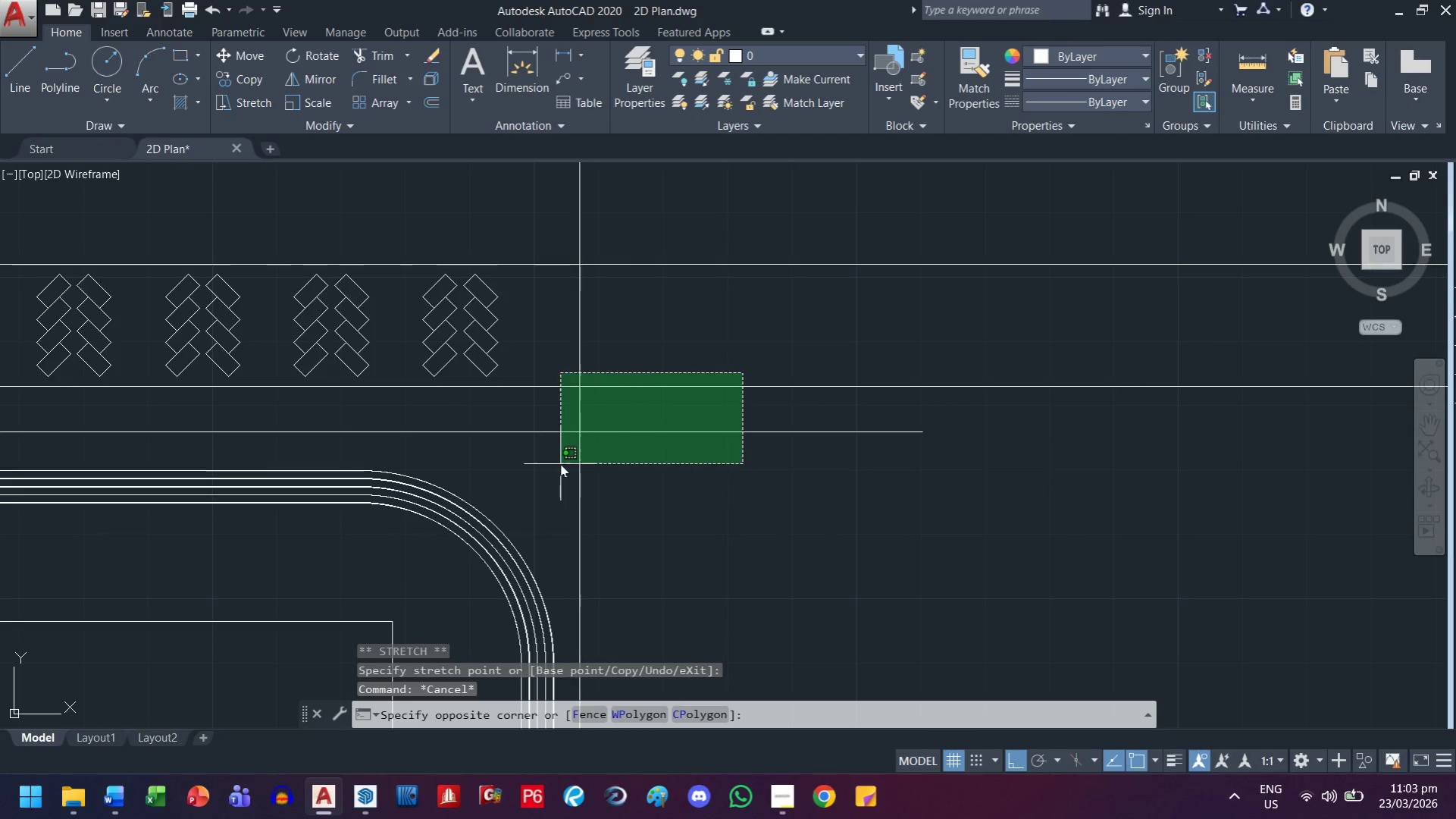 
left_click([560, 464])
 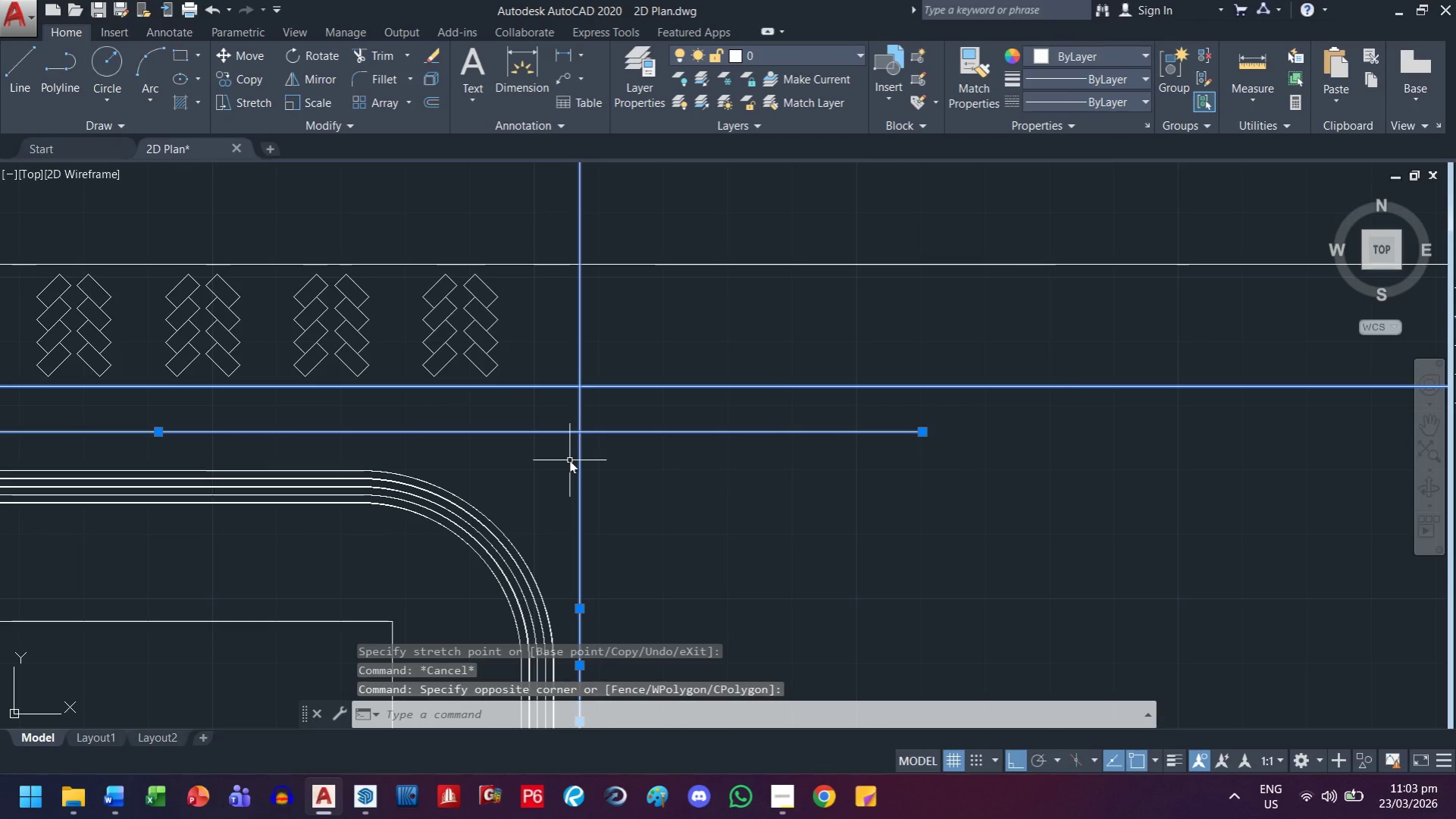 
type(tr)
 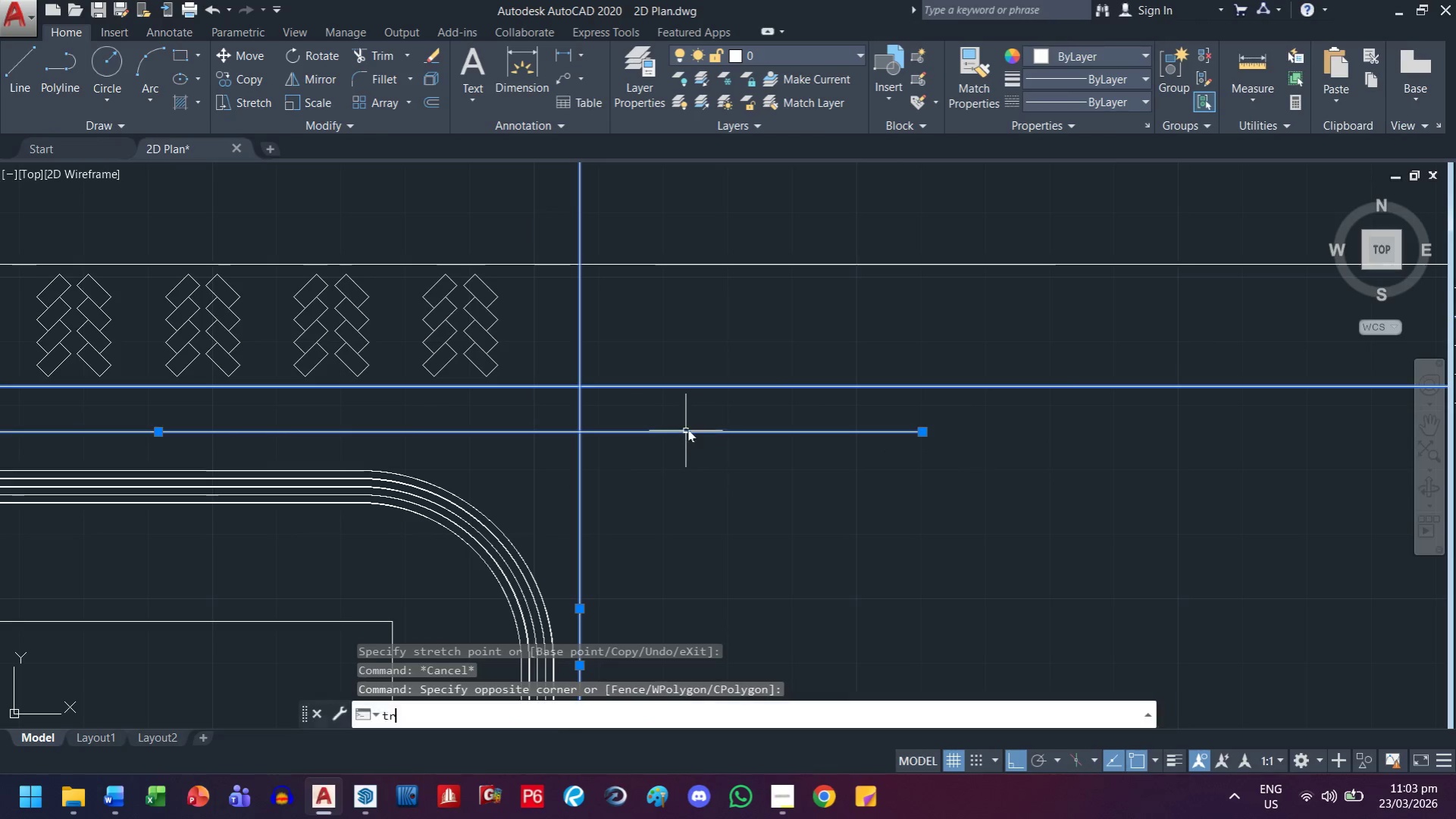 
key(Space)
 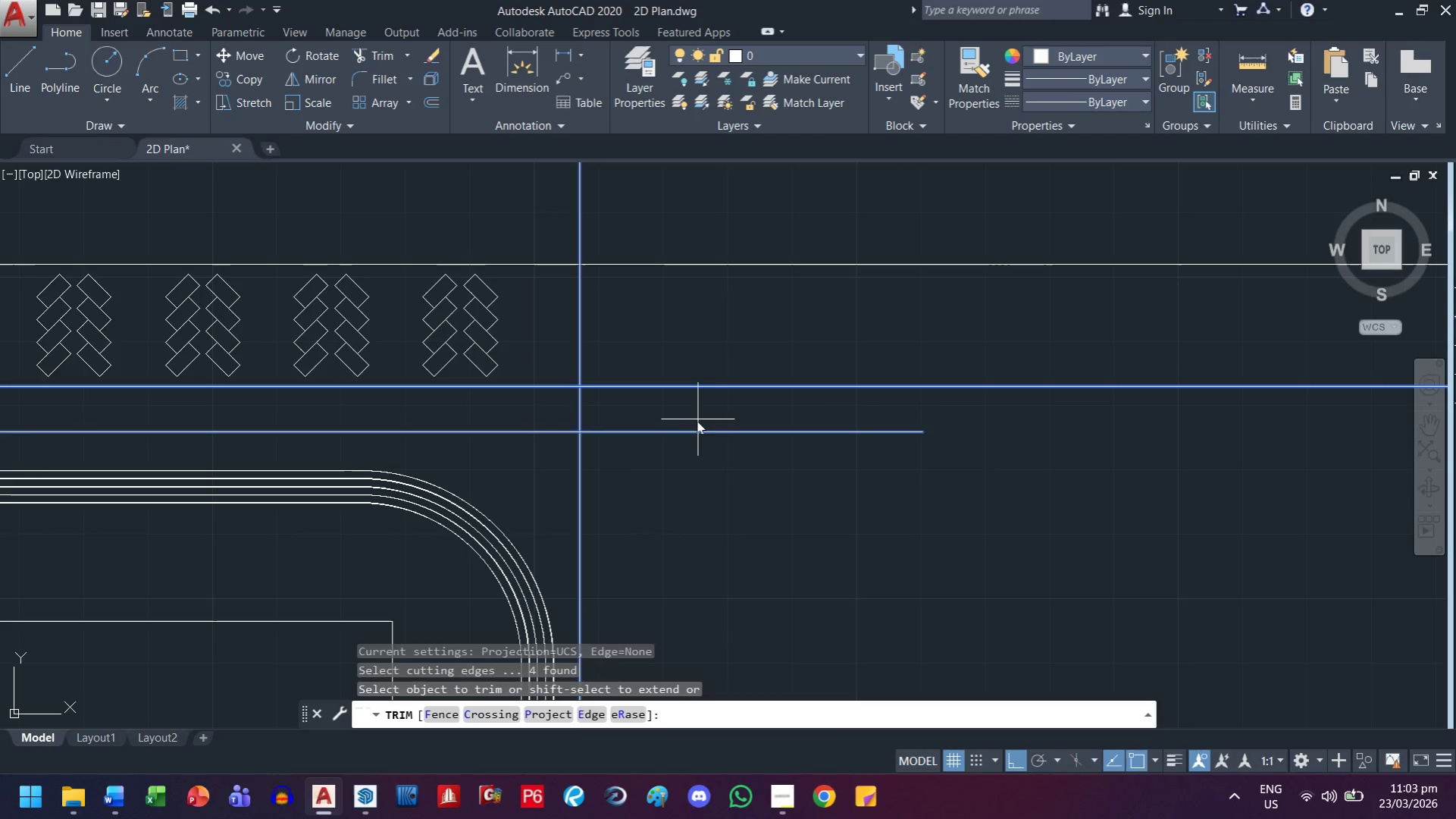 
left_click_drag(start_coordinate=[697, 419], to_coordinate=[696, 425])
 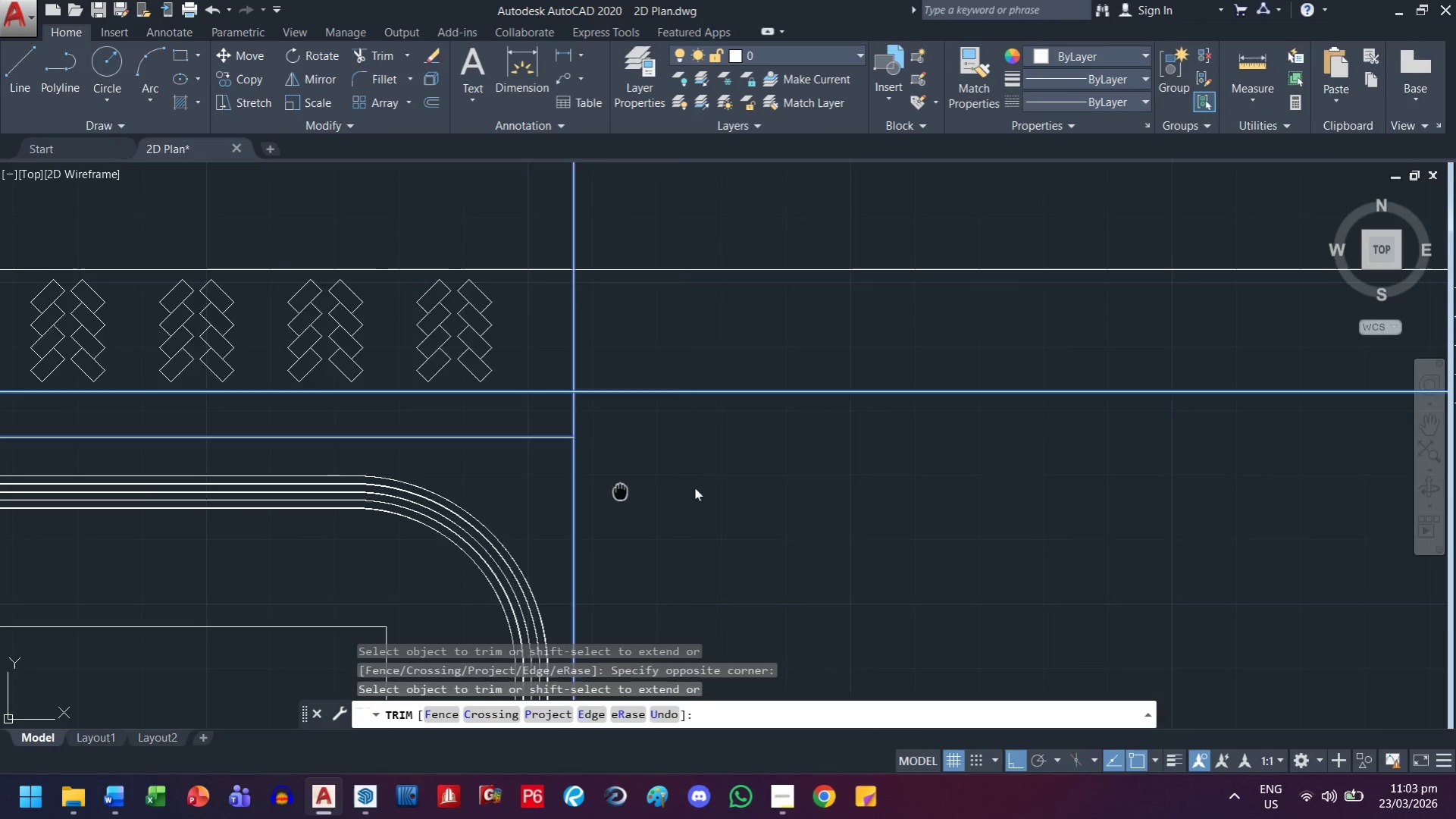 
key(Escape)
 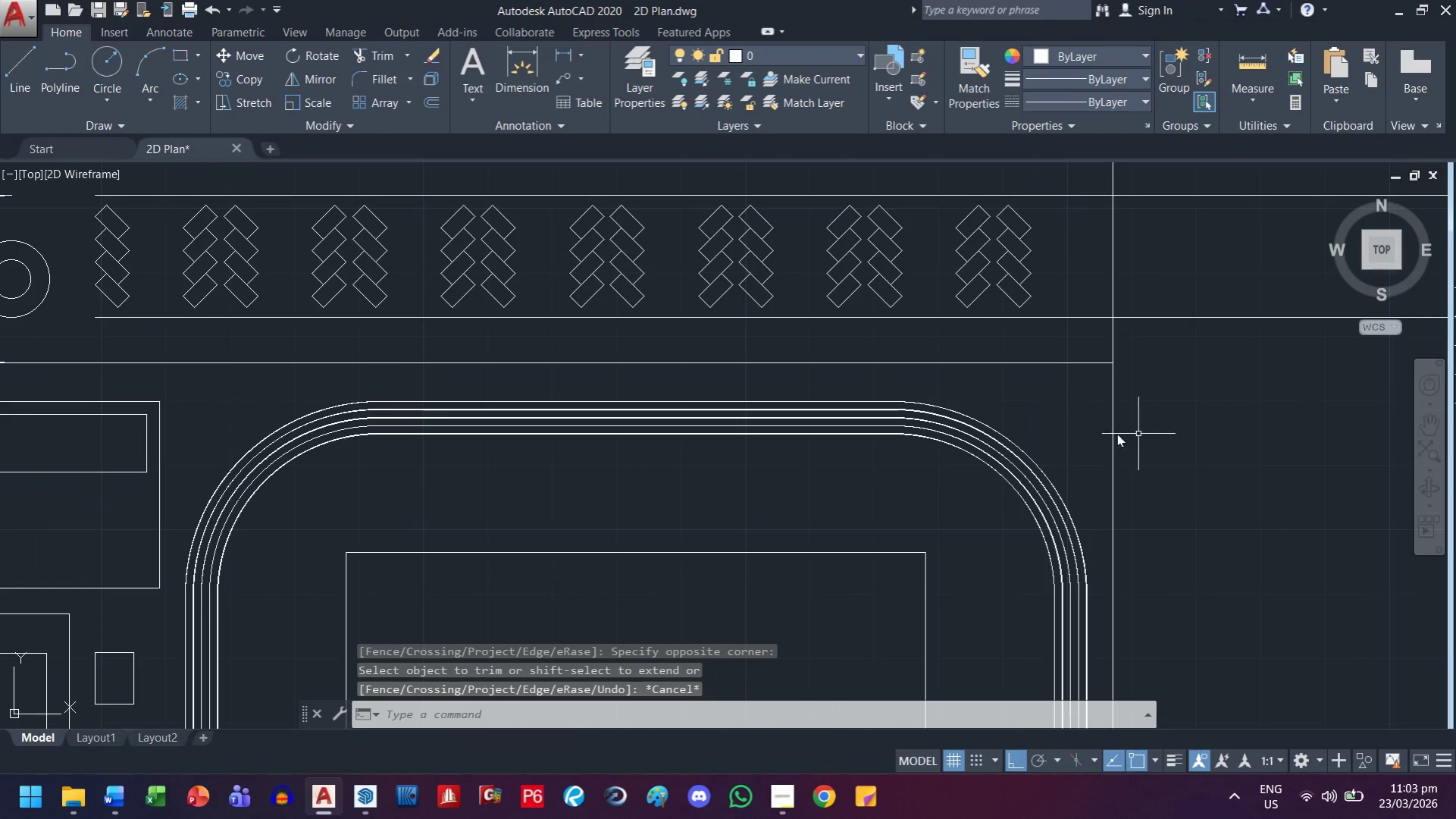 
scroll: coordinate [937, 436], scroll_direction: up, amount: 1.0
 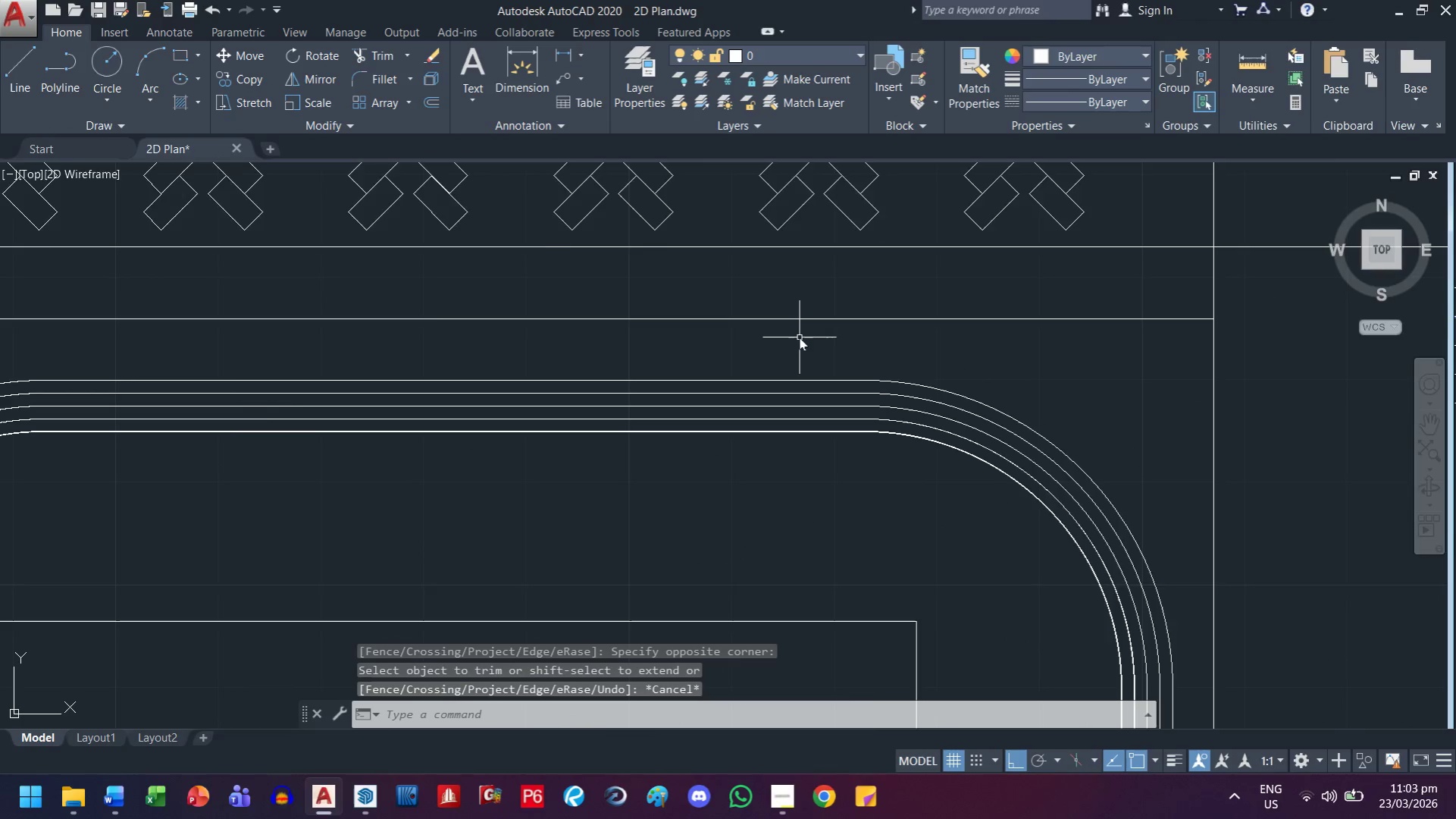 
scroll: coordinate [799, 337], scroll_direction: down, amount: 1.0
 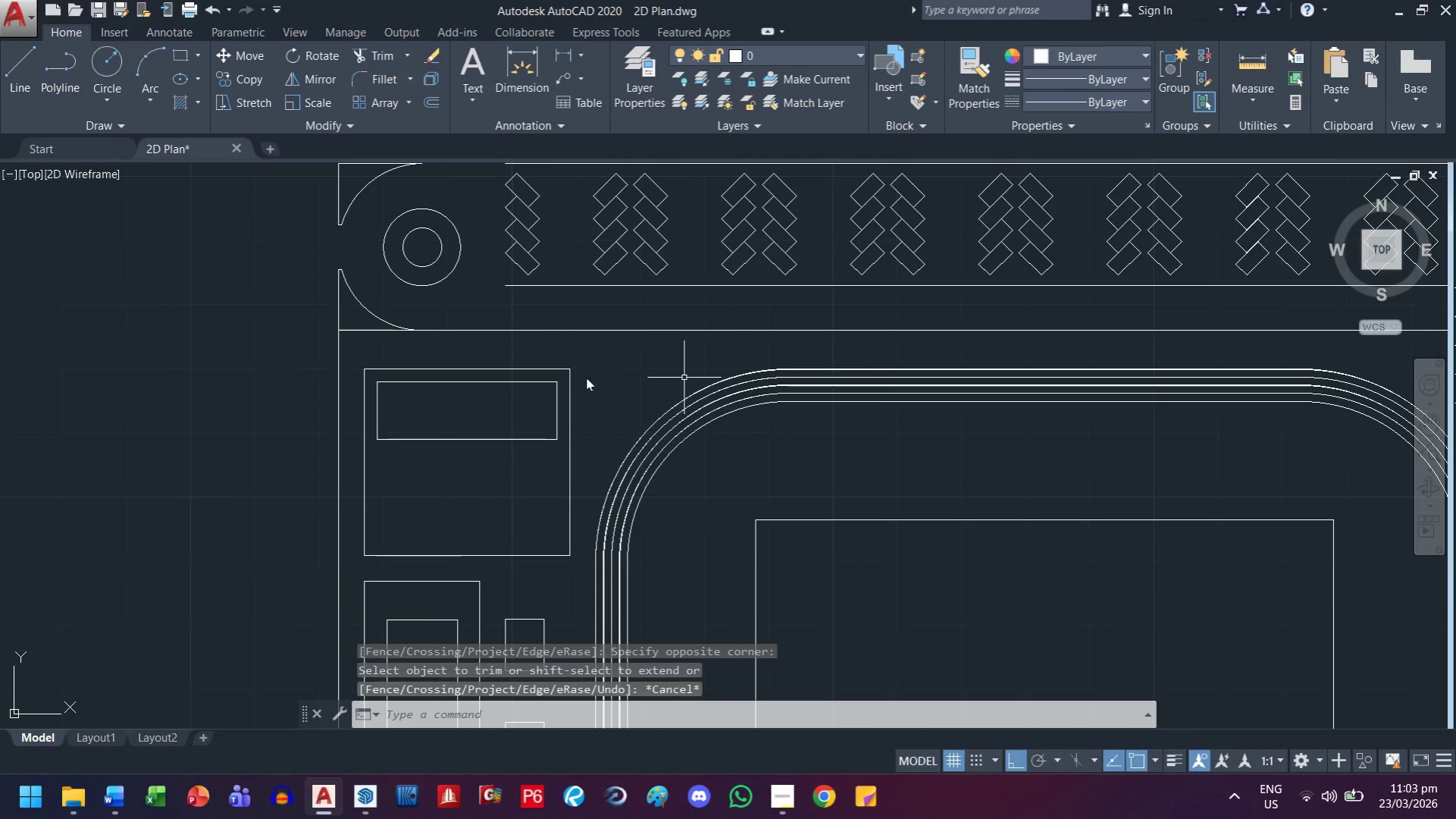 
scroll: coordinate [524, 373], scroll_direction: up, amount: 1.0
 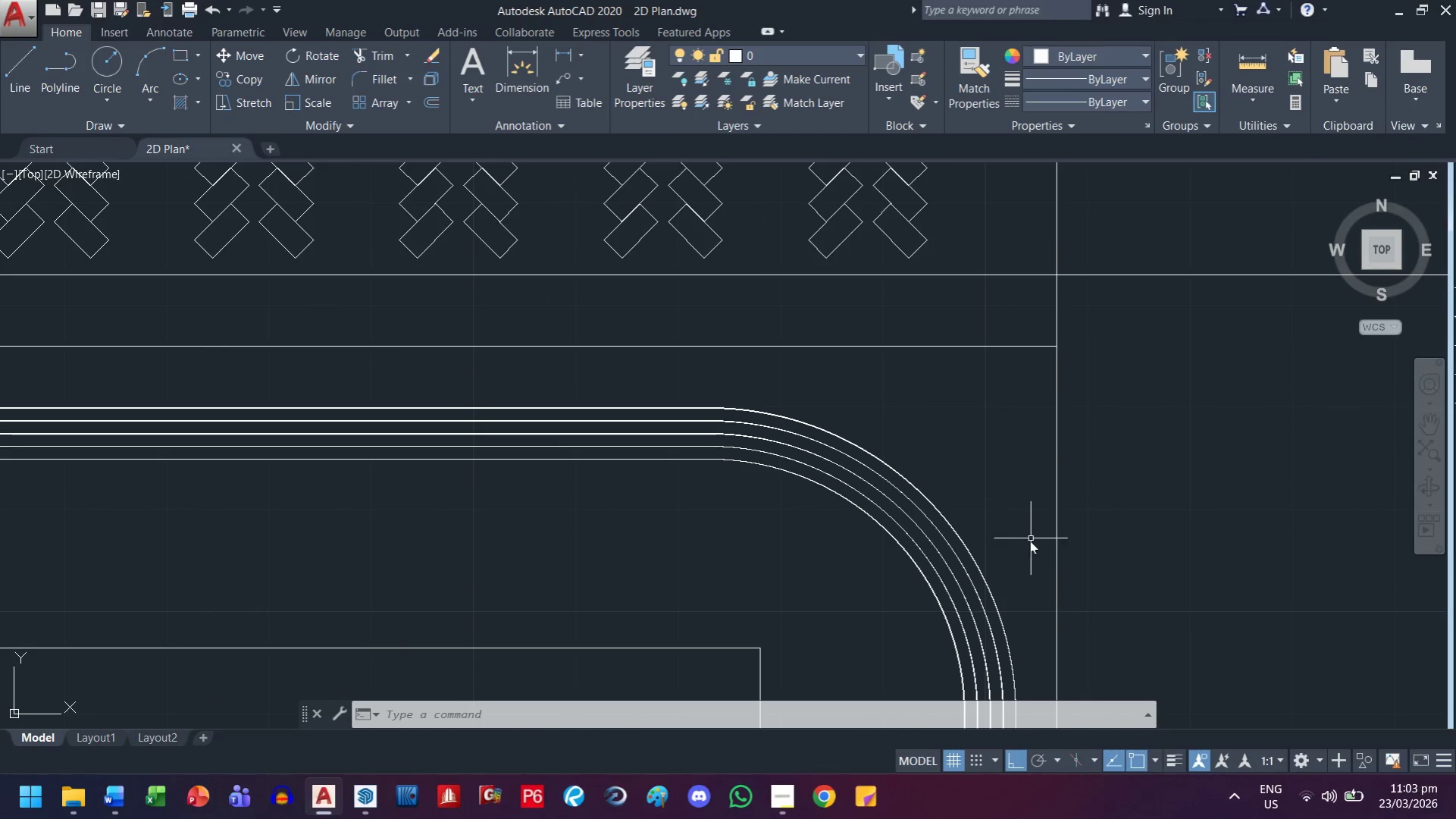 
key(Escape)
 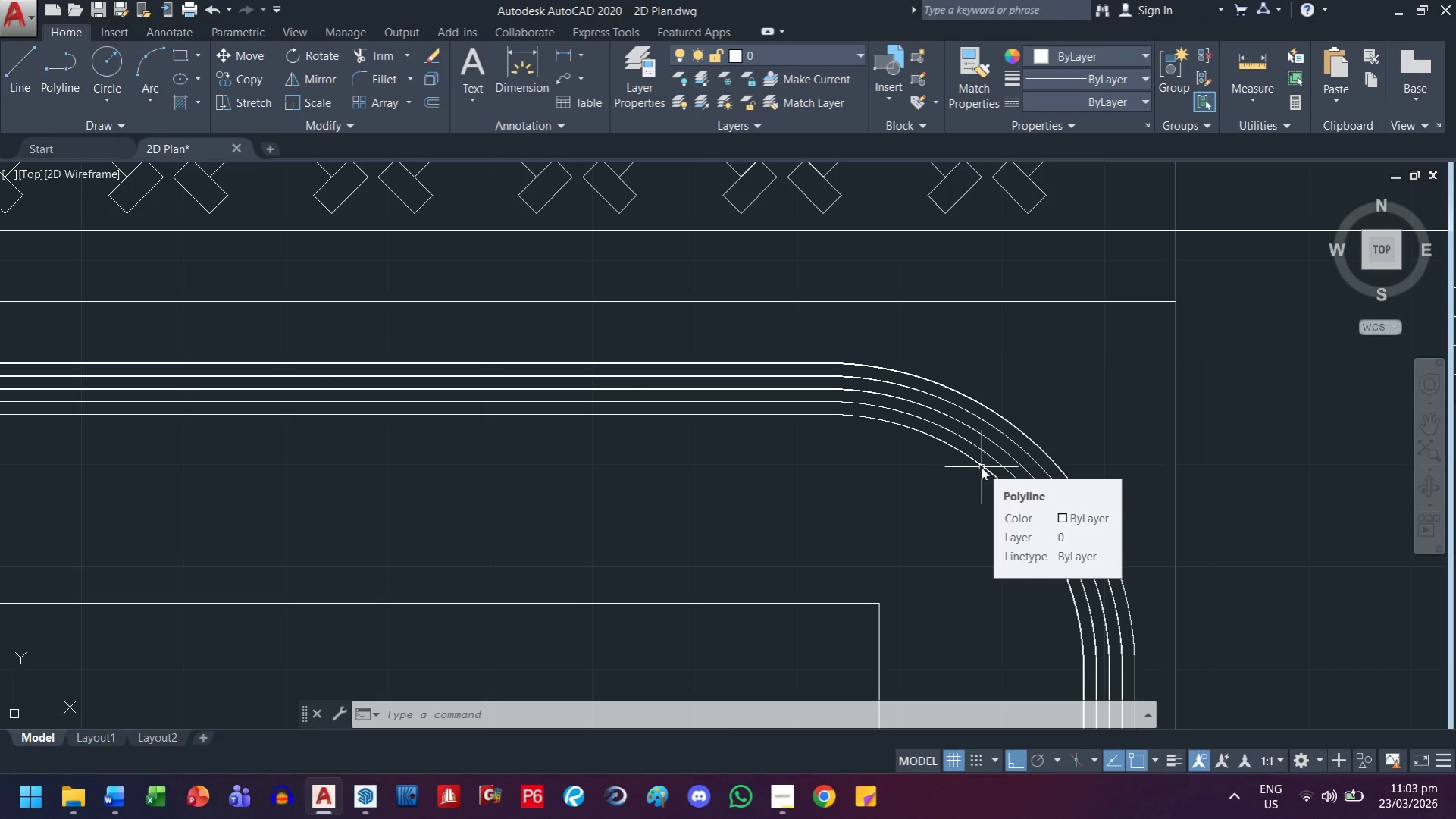 
wait(27.19)
 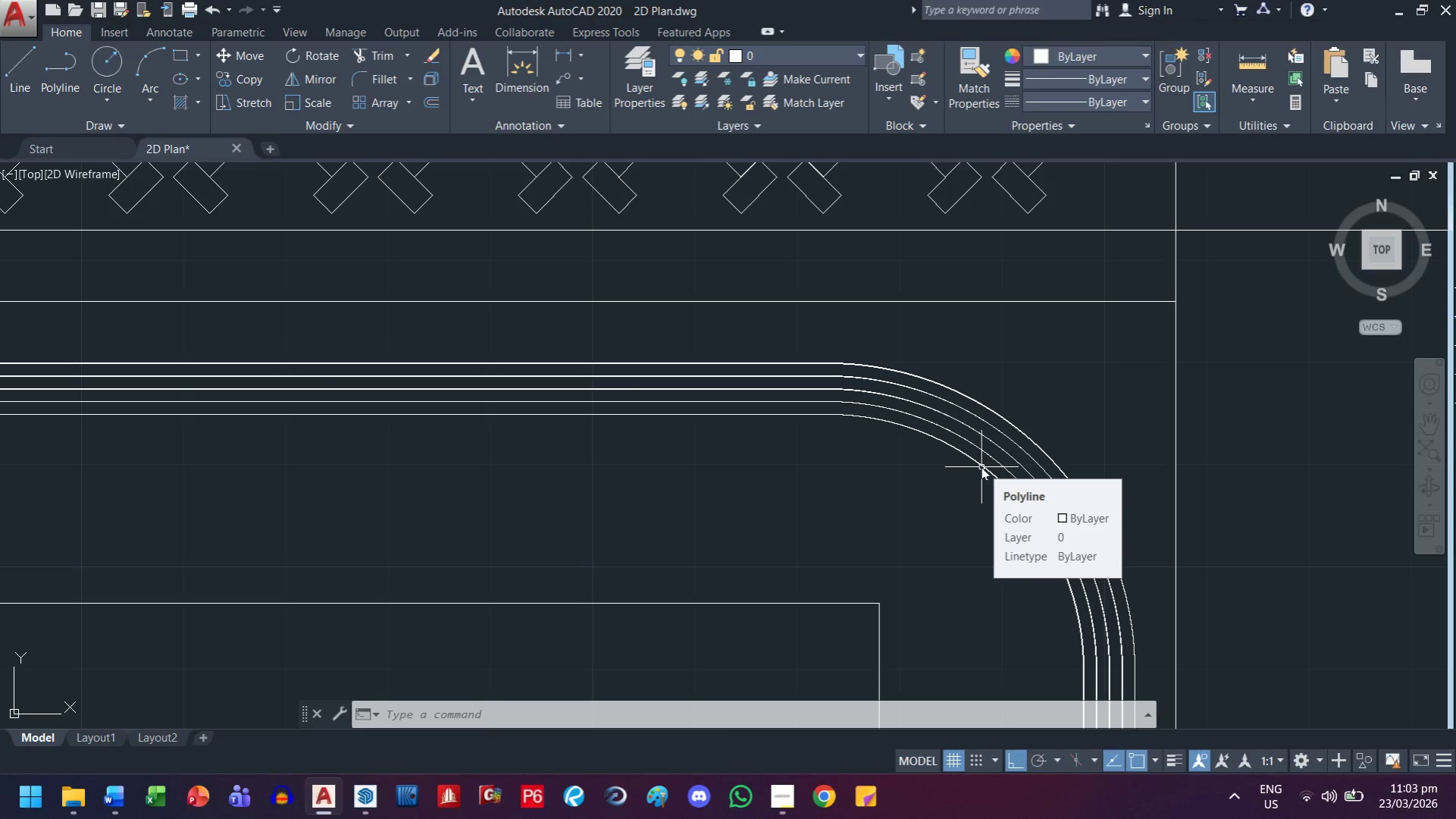 
scroll: coordinate [773, 535], scroll_direction: down, amount: 1.0
 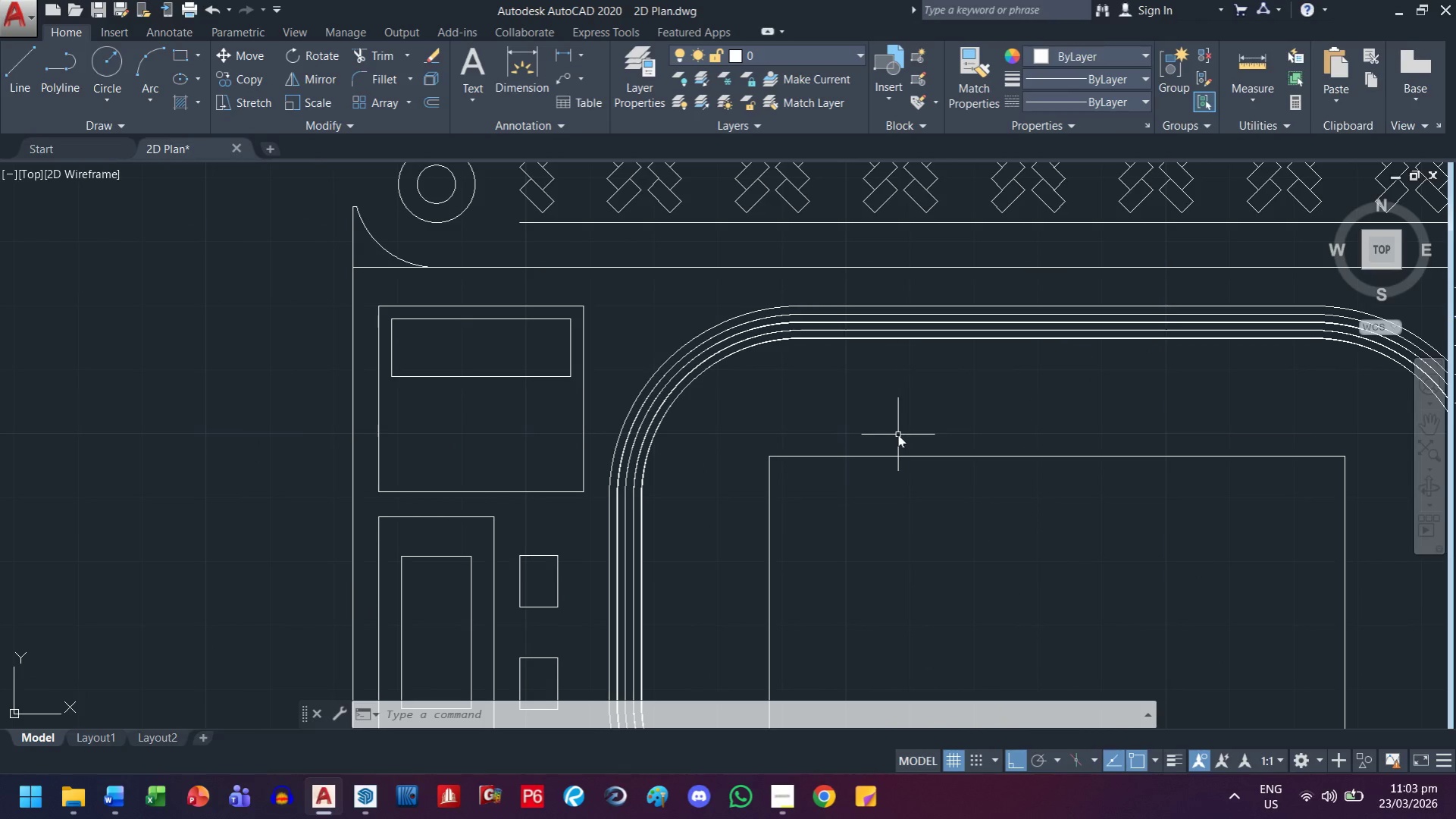 
scroll: coordinate [443, 243], scroll_direction: up, amount: 1.0
 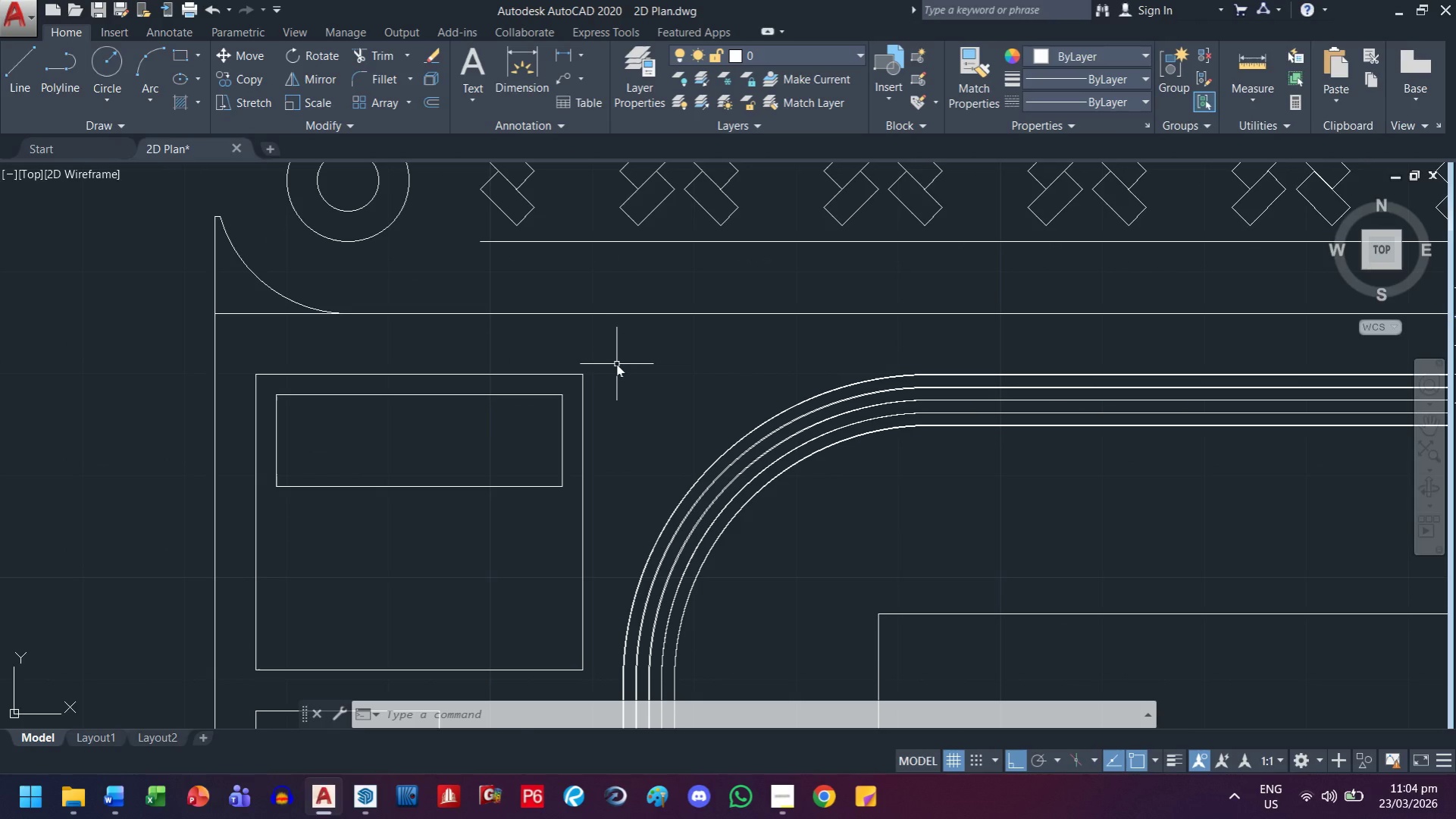 
wait(5.32)
 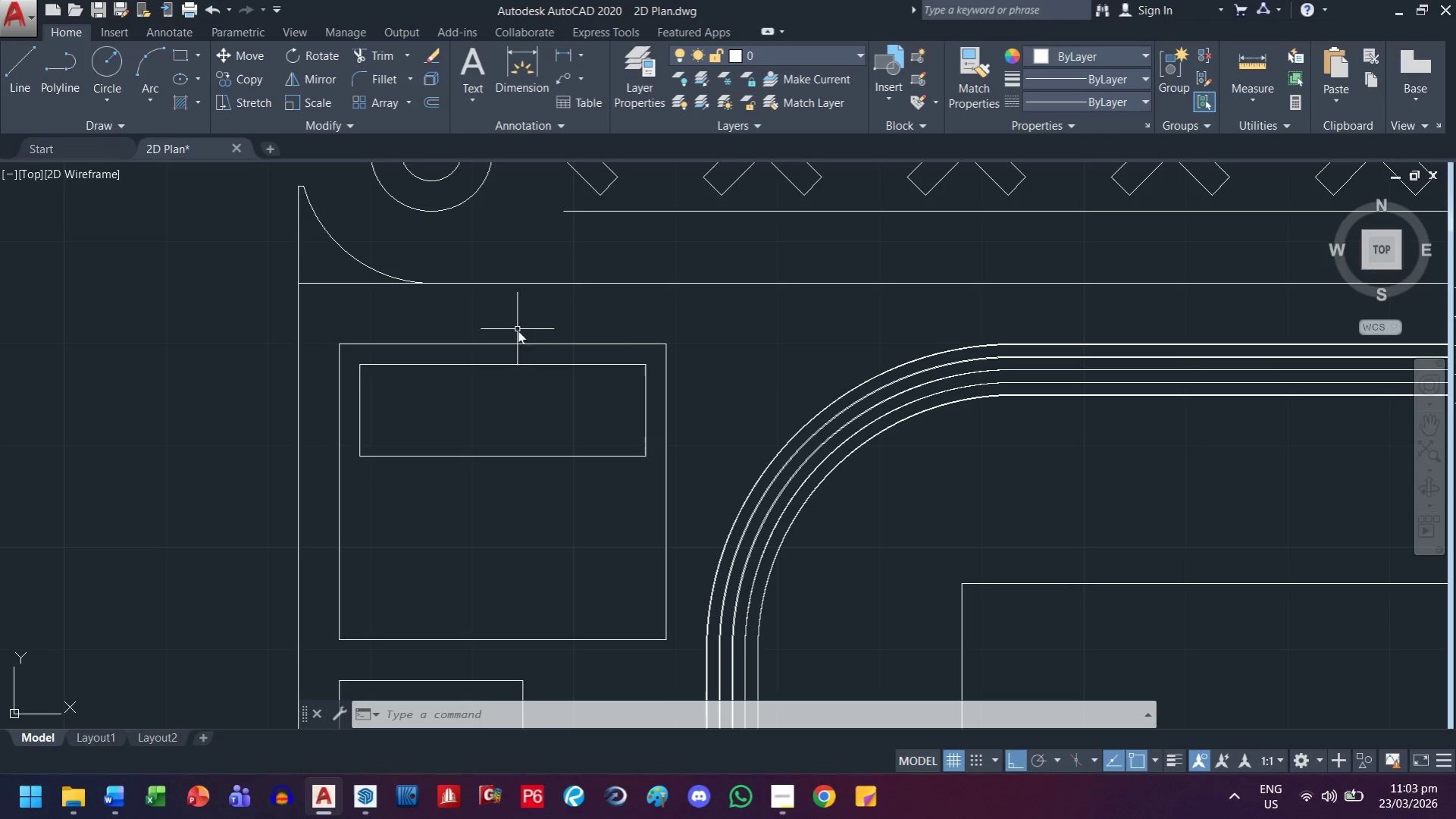 
key(L)
 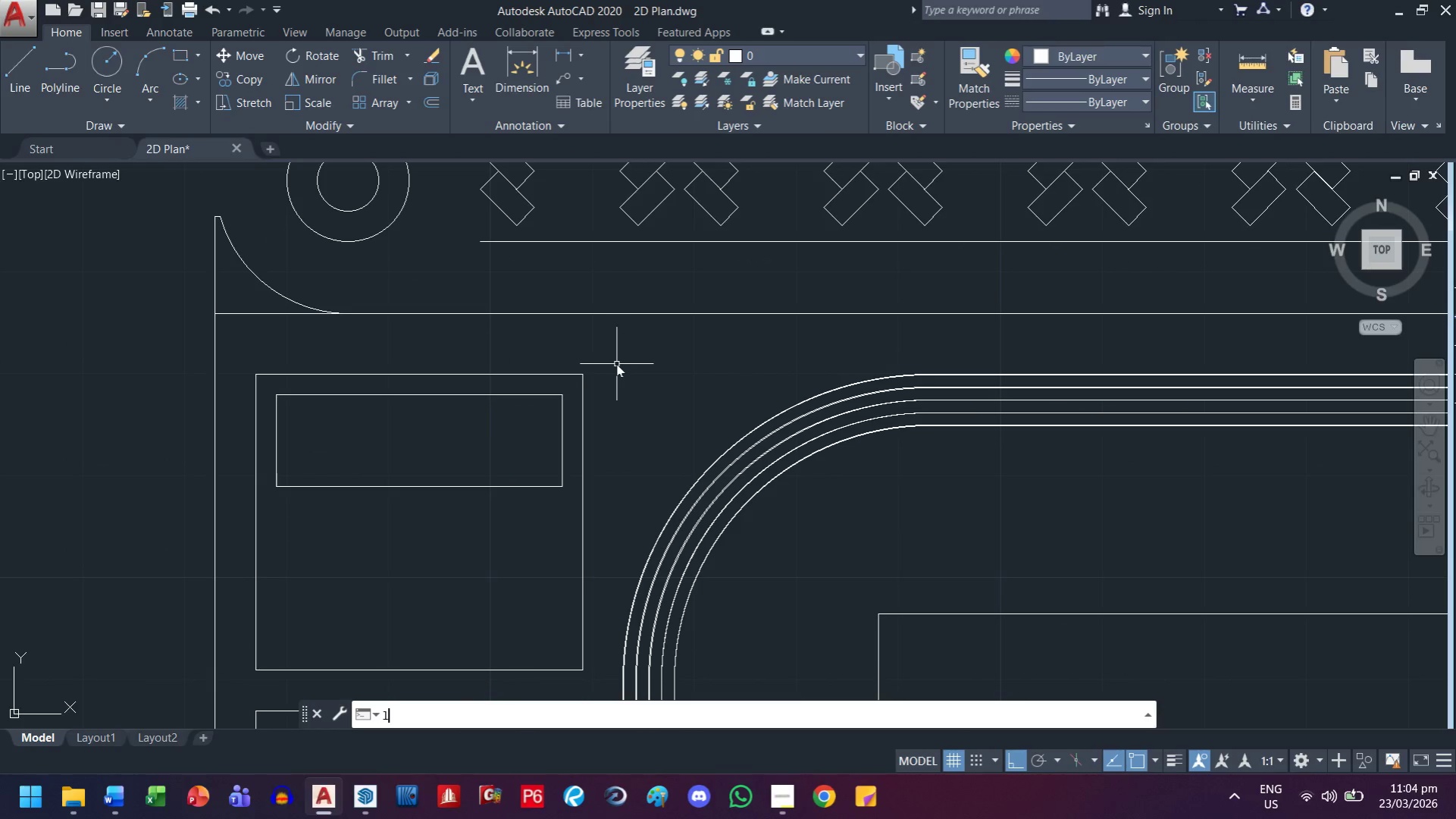 
key(Space)
 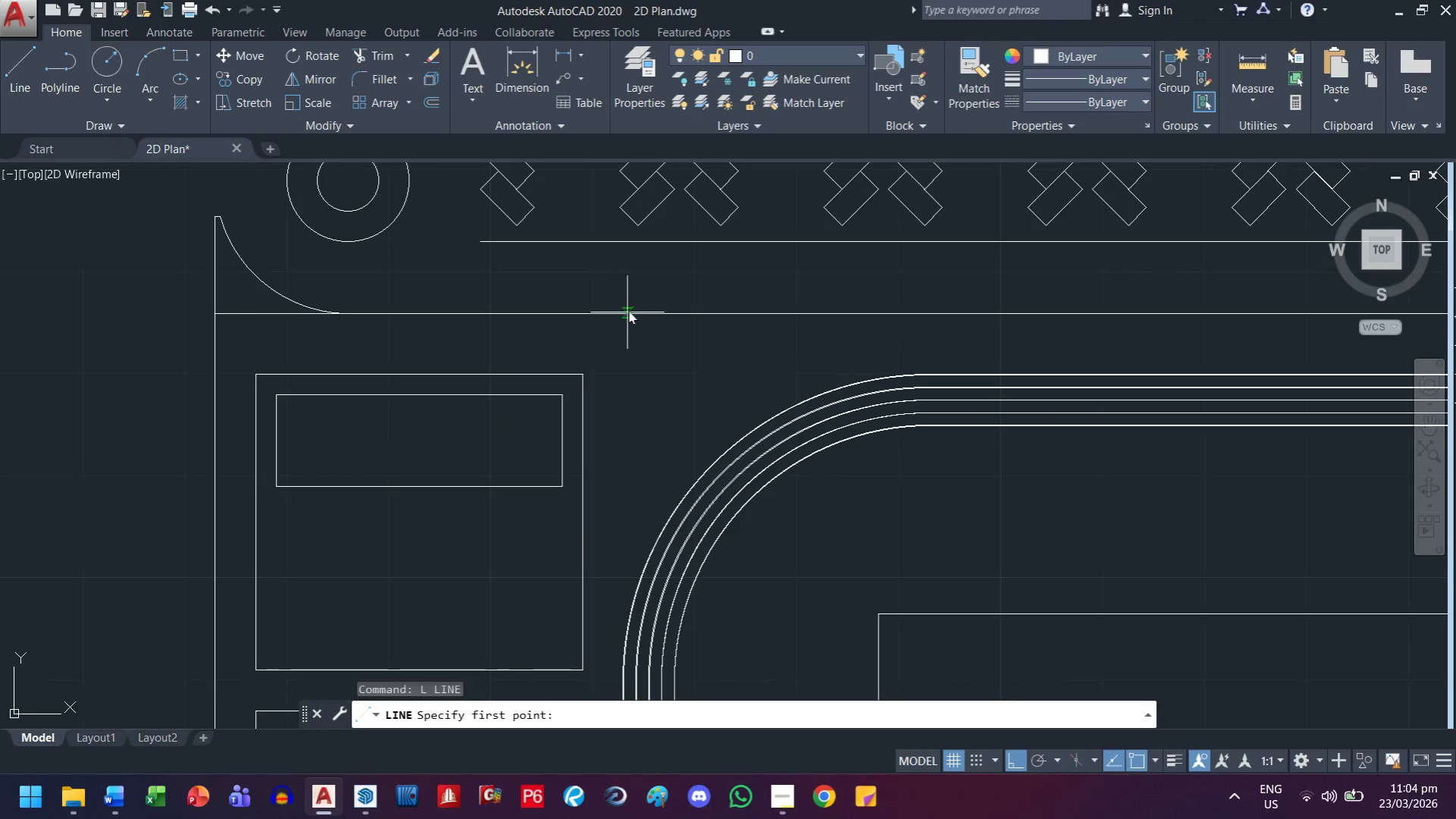 
left_click([640, 289])
 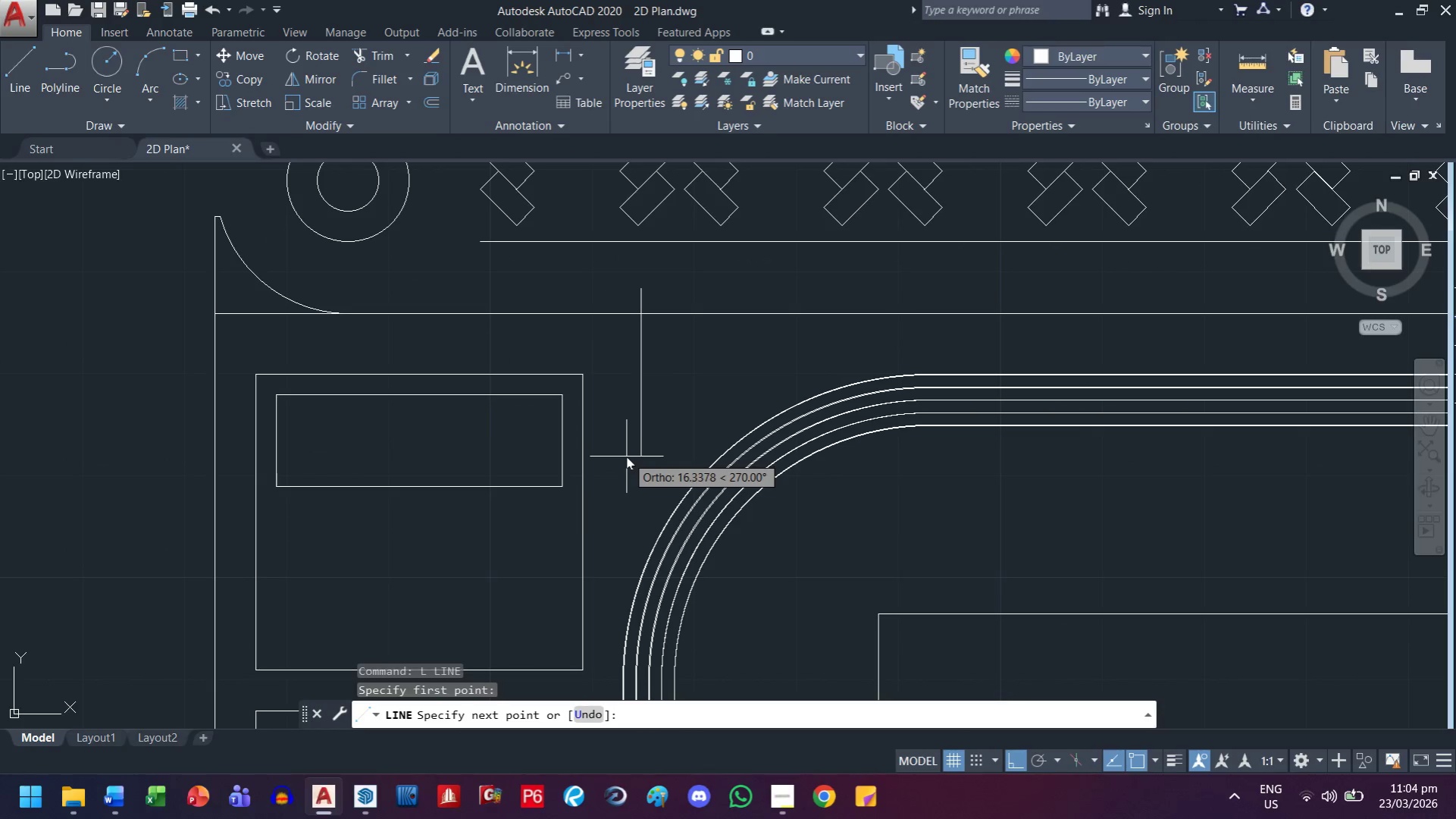 
left_click([626, 457])
 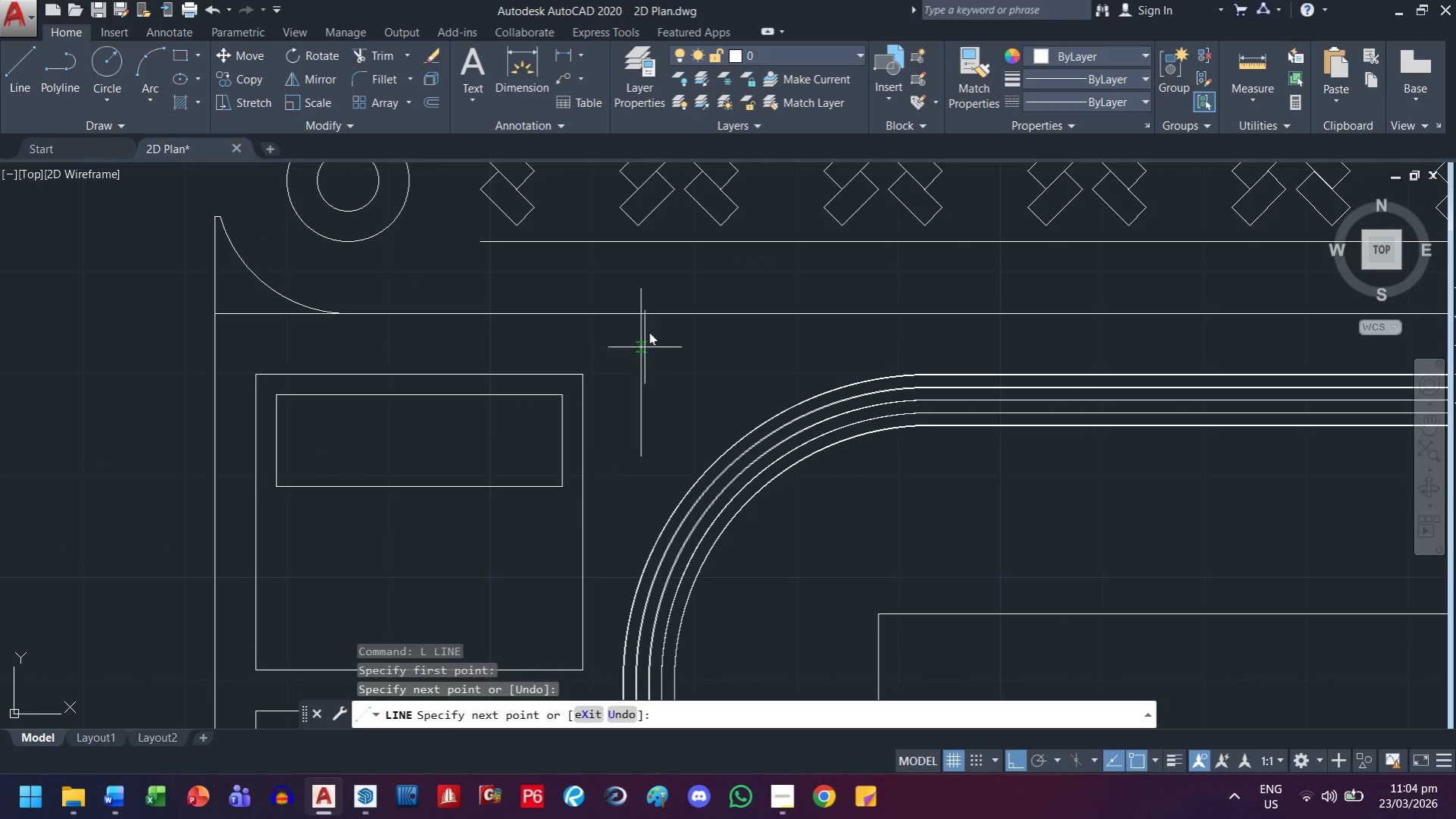 
key(Escape)
 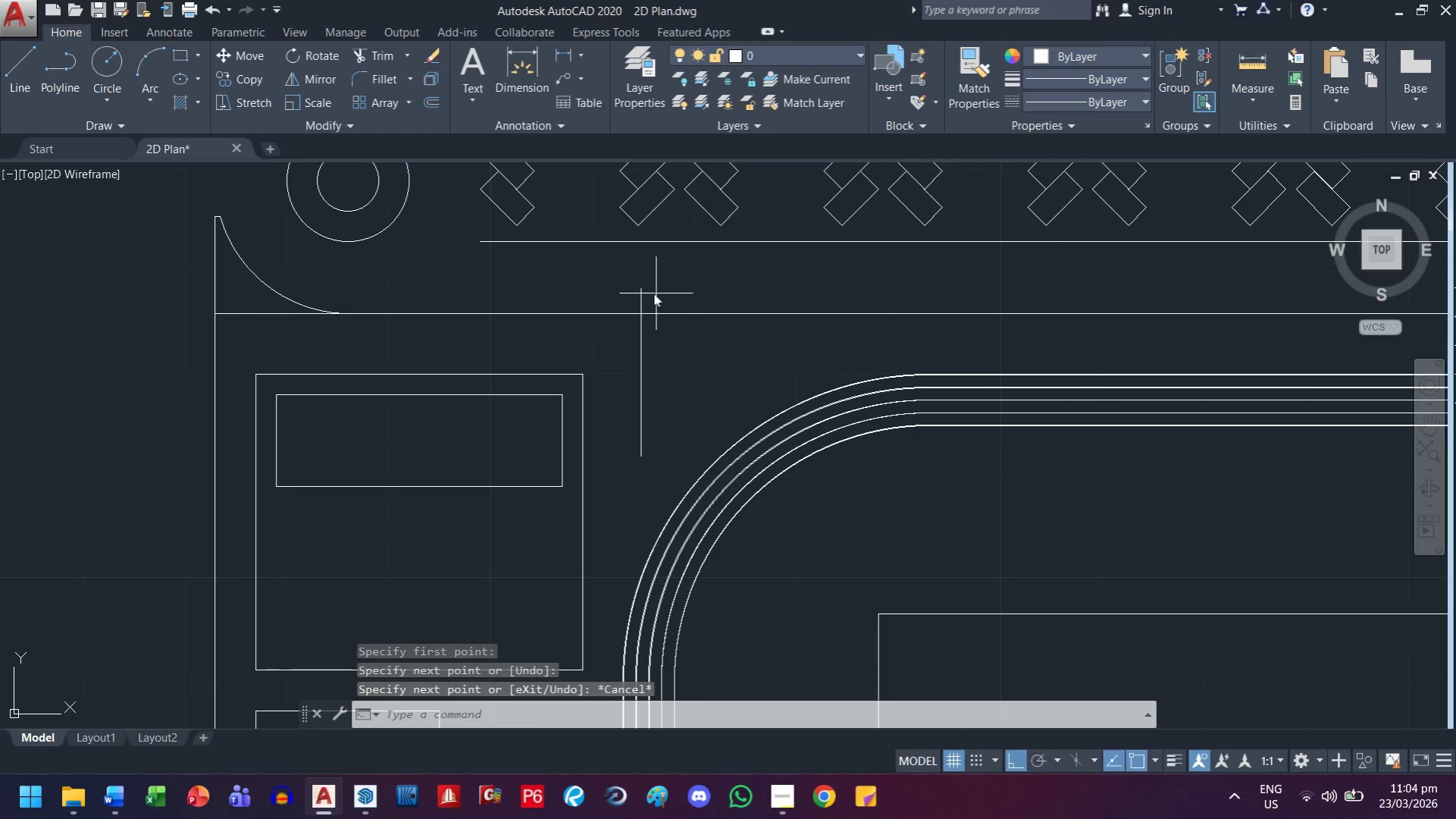 
left_click_drag(start_coordinate=[656, 293], to_coordinate=[634, 293])
 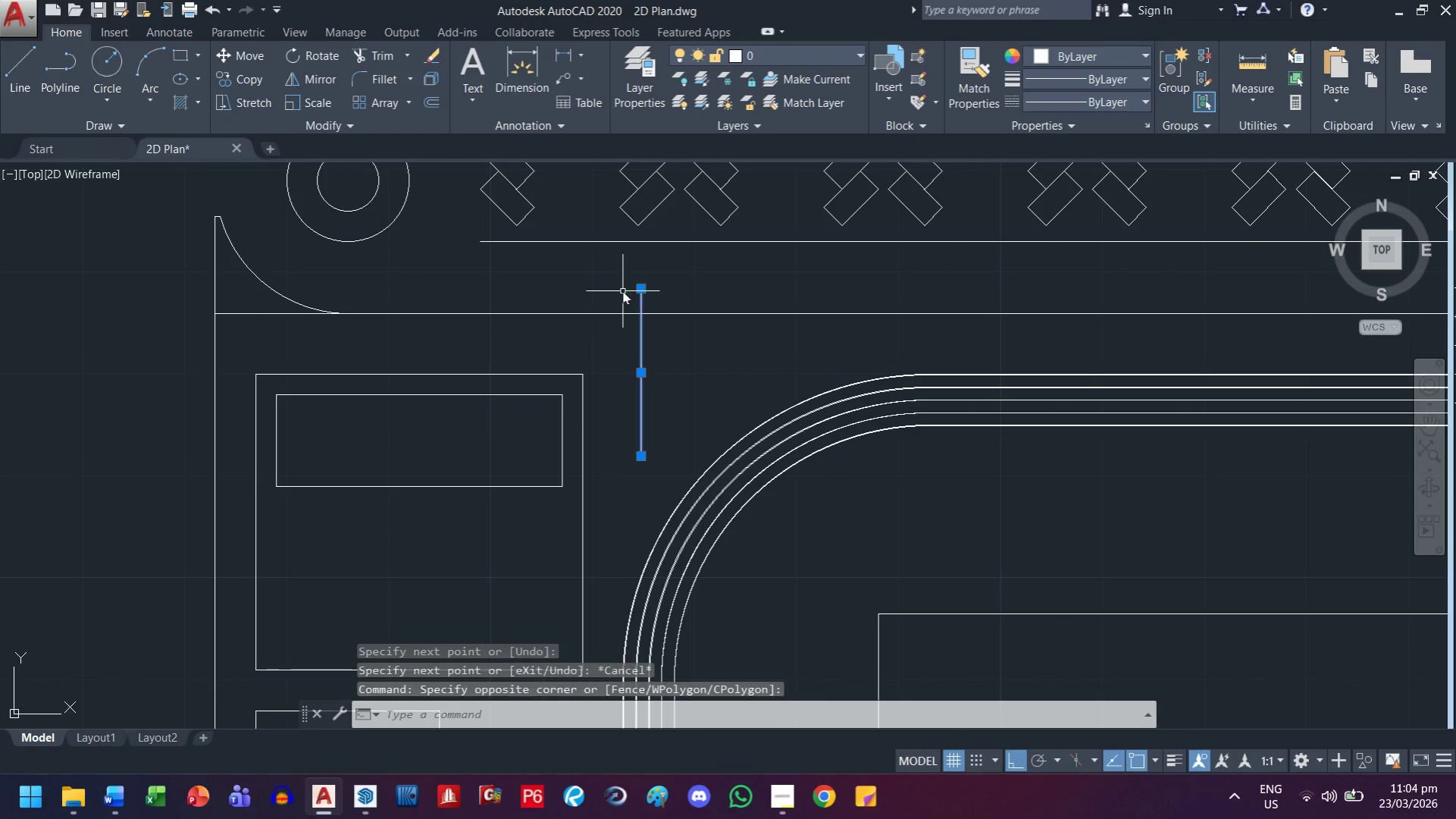 
double_click([622, 291])
 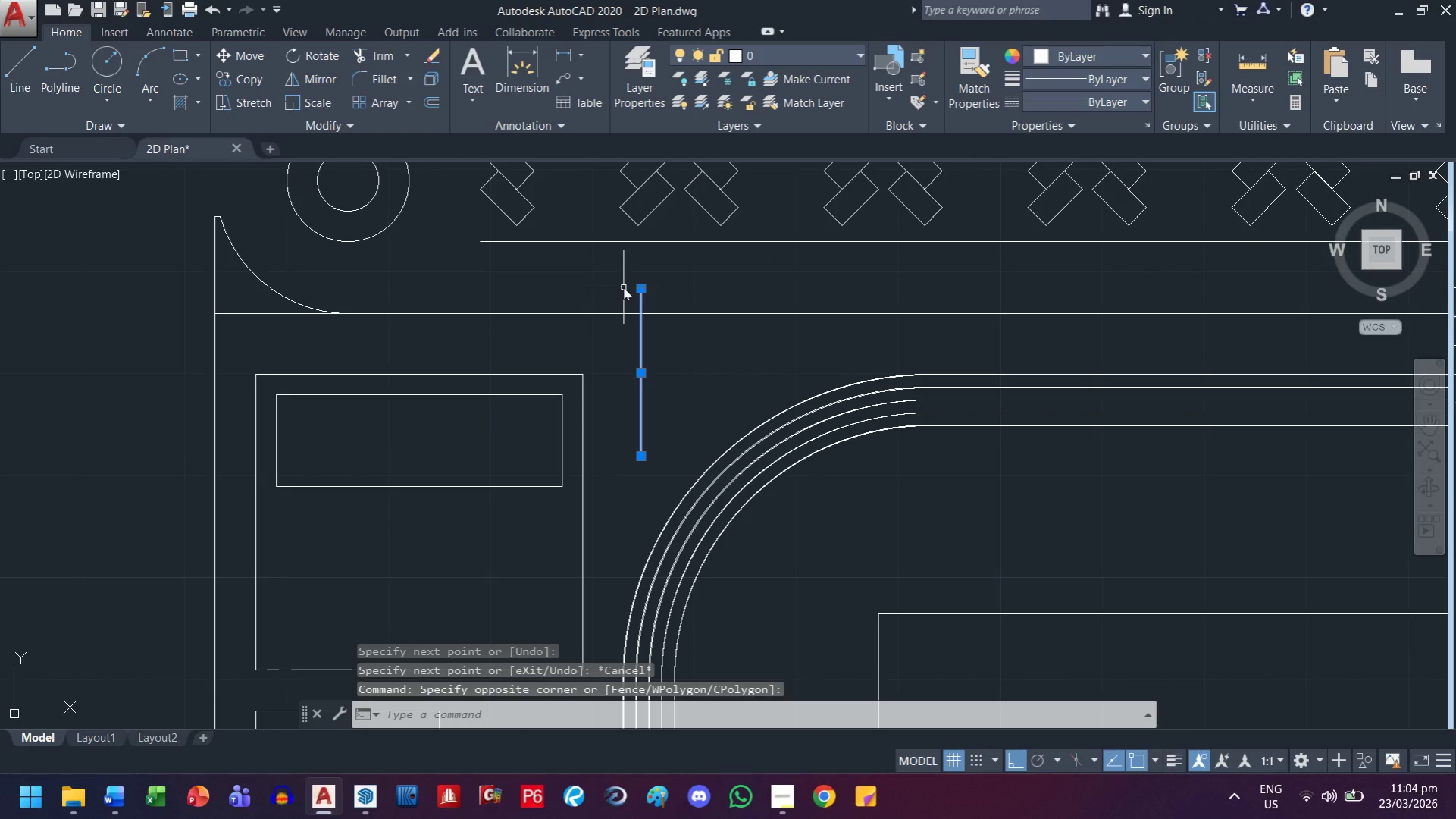 
type(co )
 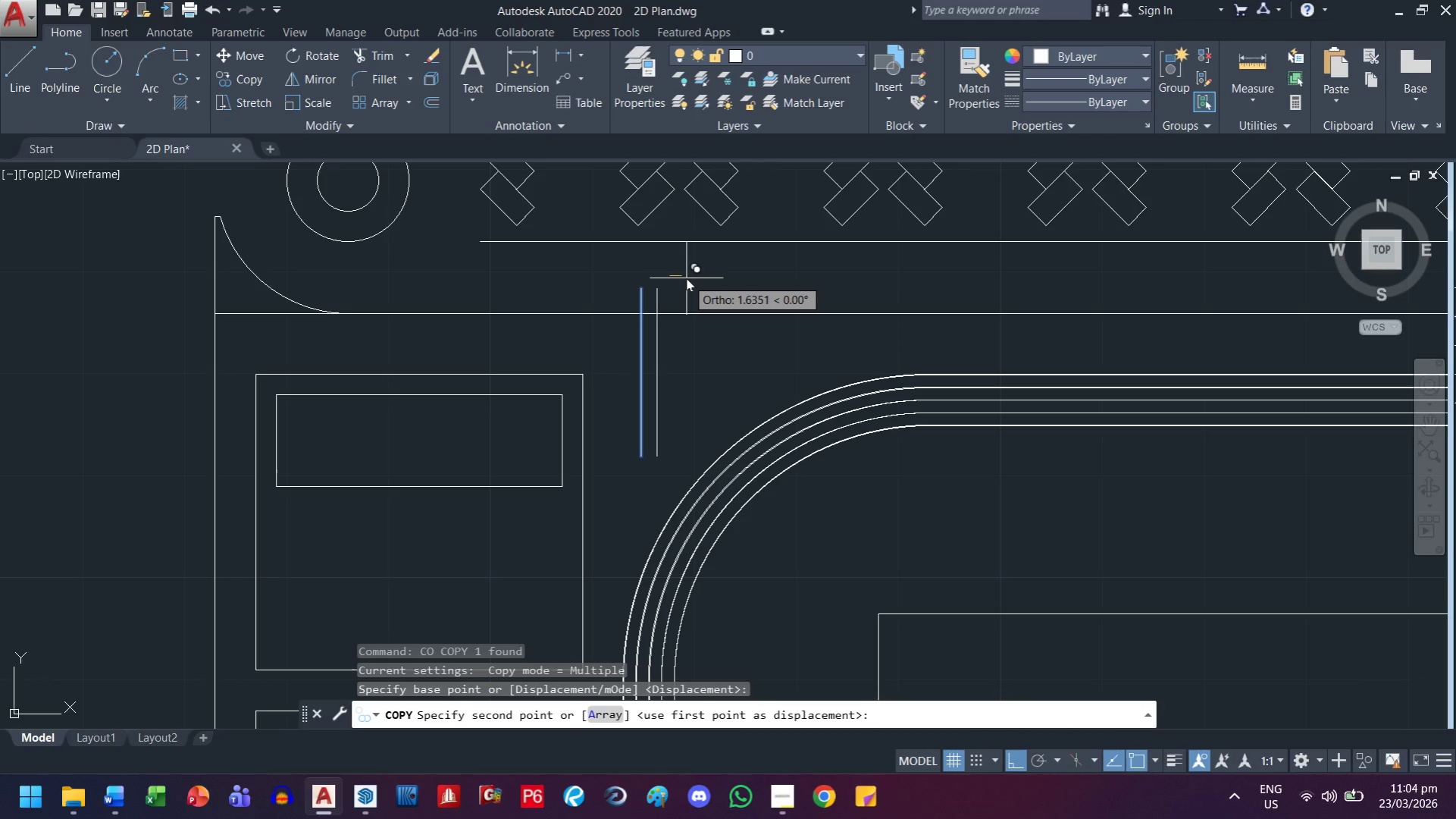 
key(3)
 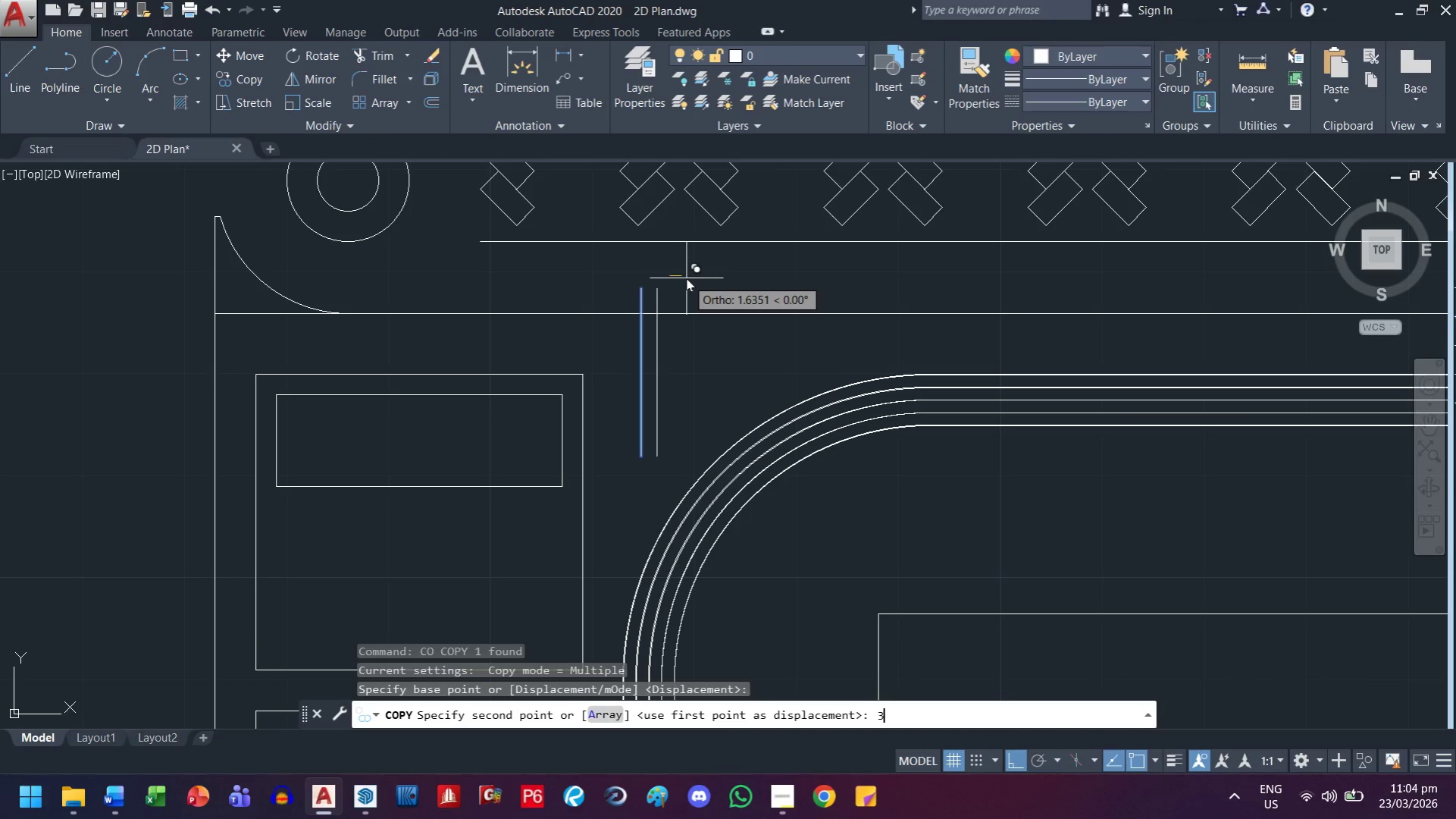 
key(Space)
 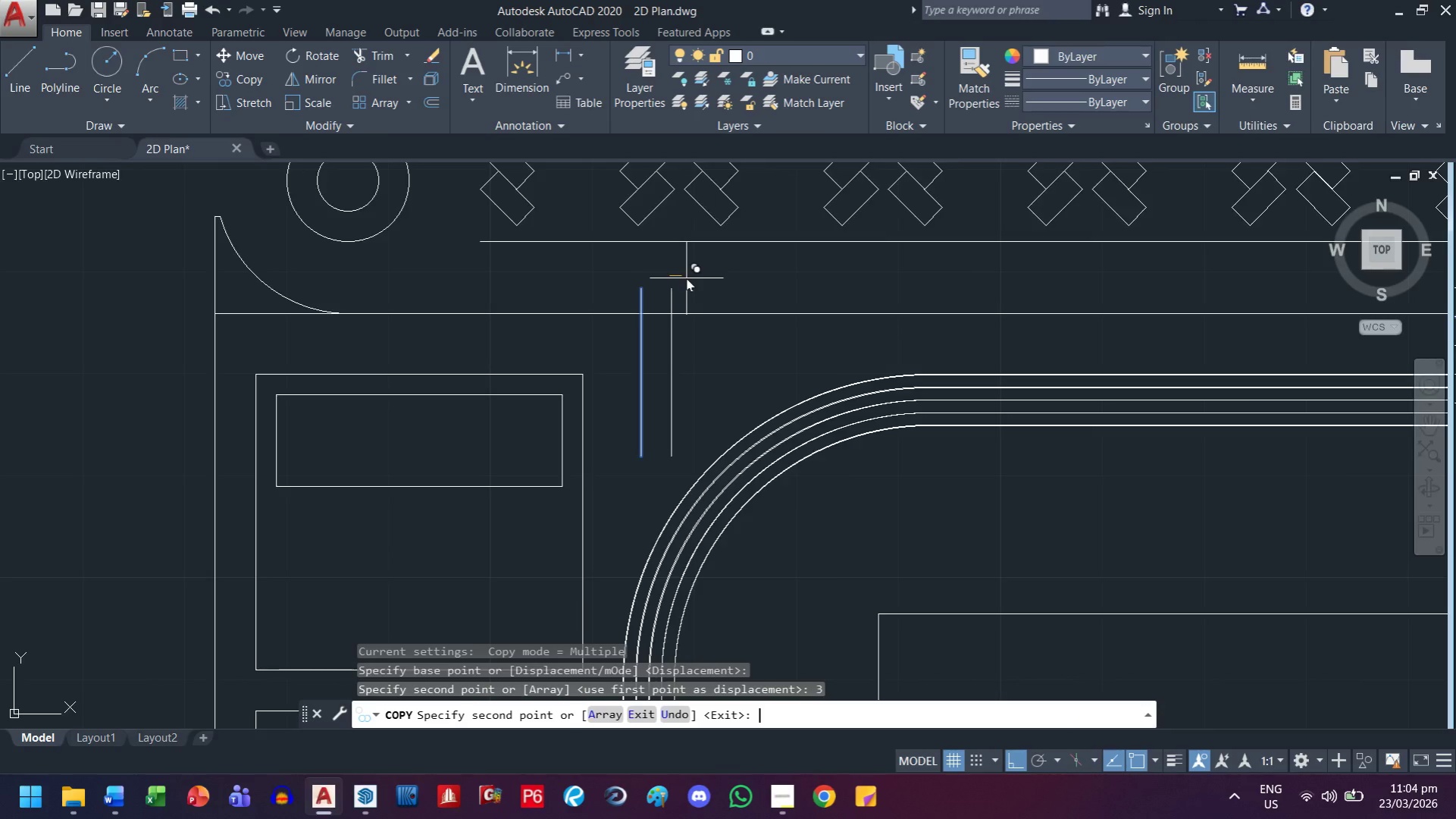 
key(Escape)
 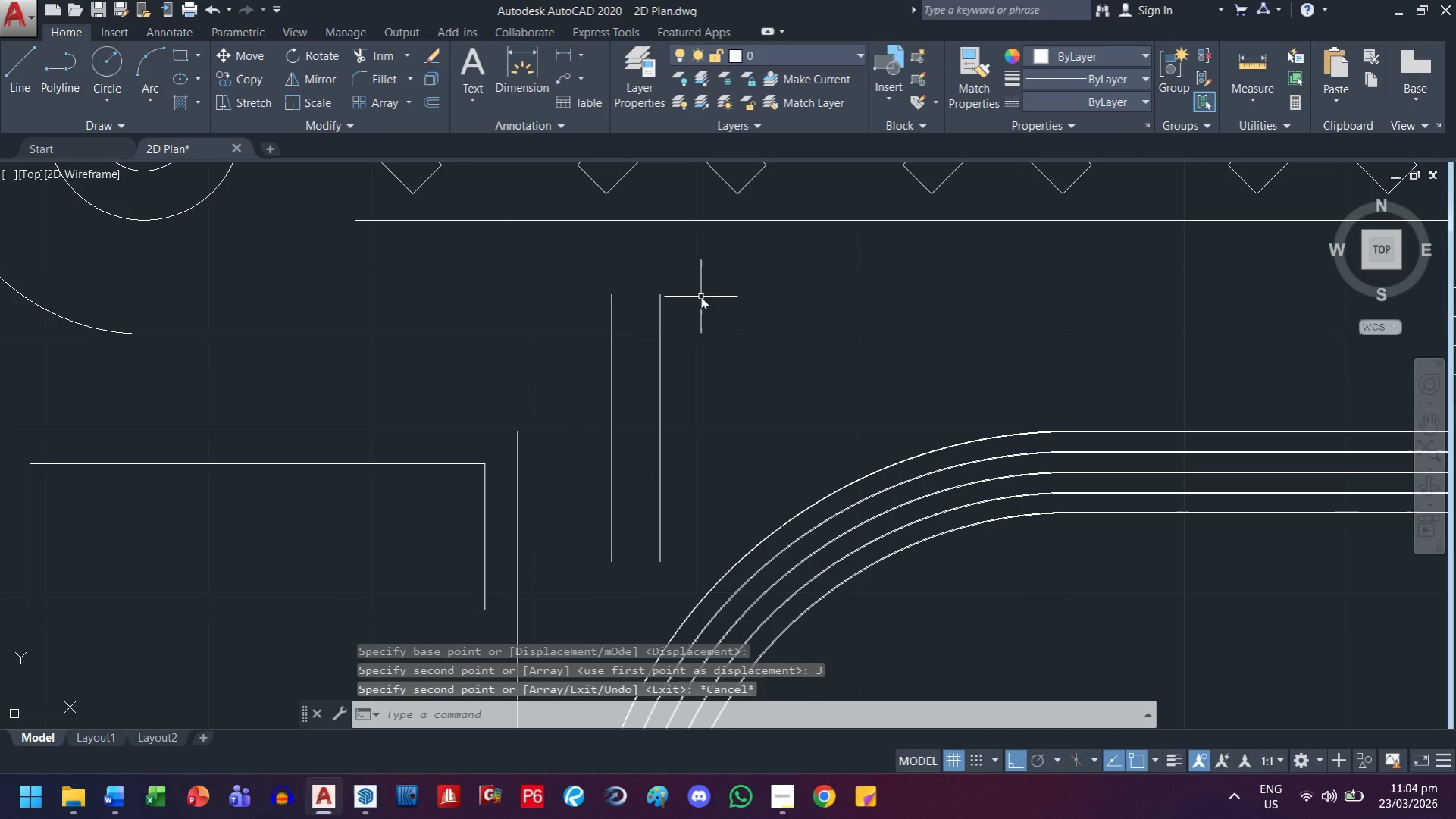 
key(Escape)
 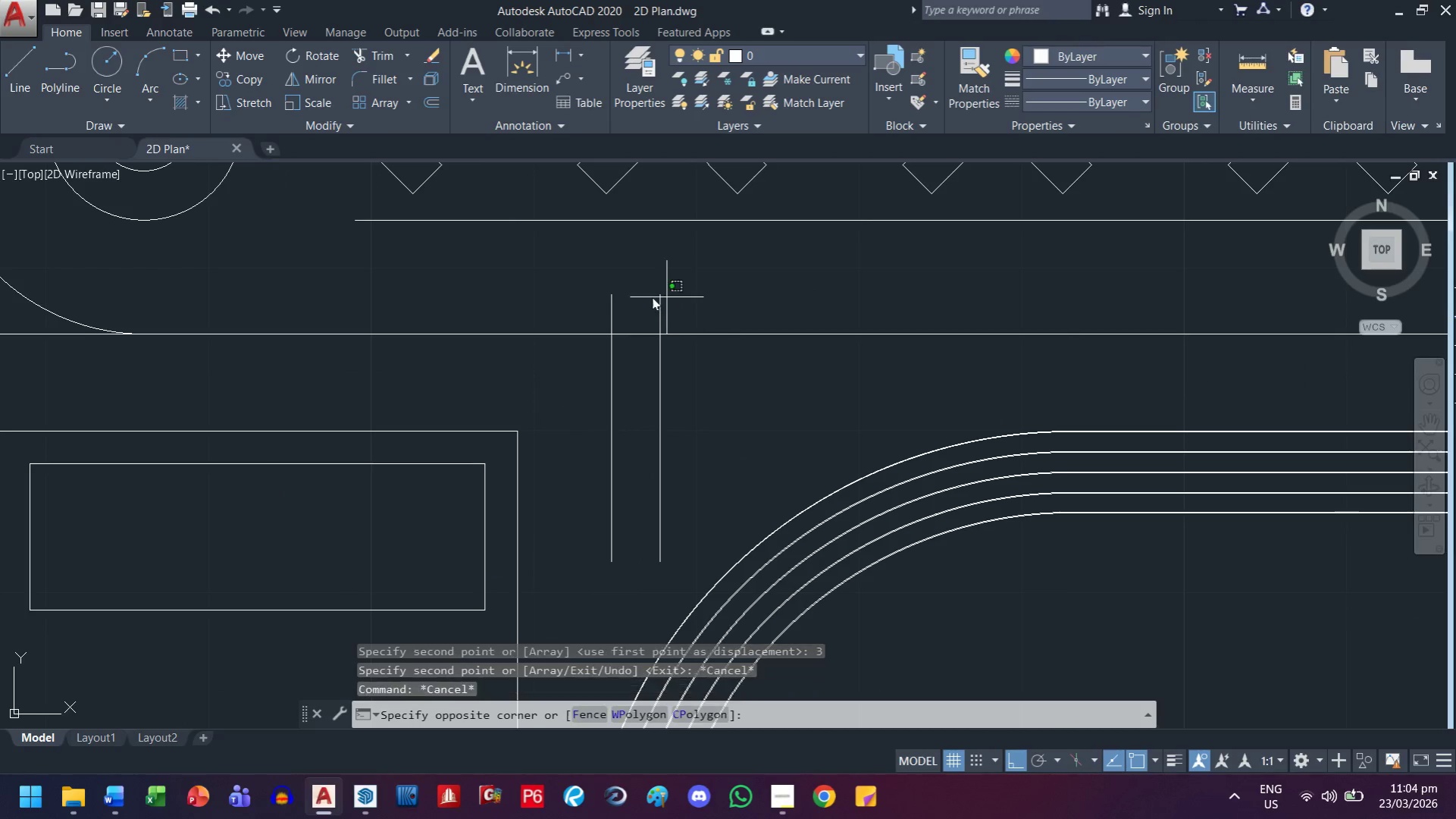 
left_click_drag(start_coordinate=[700, 297], to_coordinate=[666, 297])
 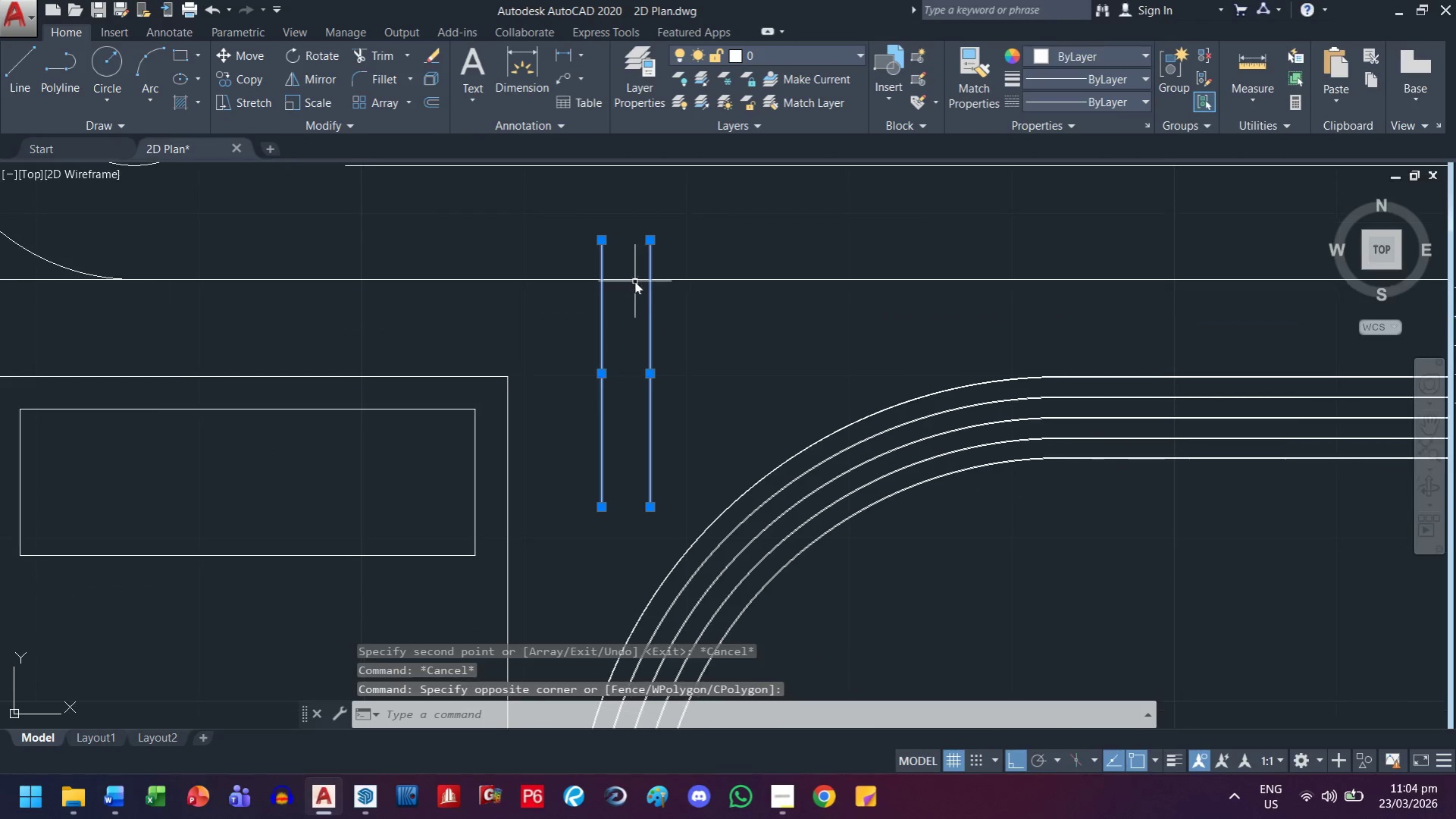 
scroll: coordinate [686, 278], scroll_direction: up, amount: 1.0
 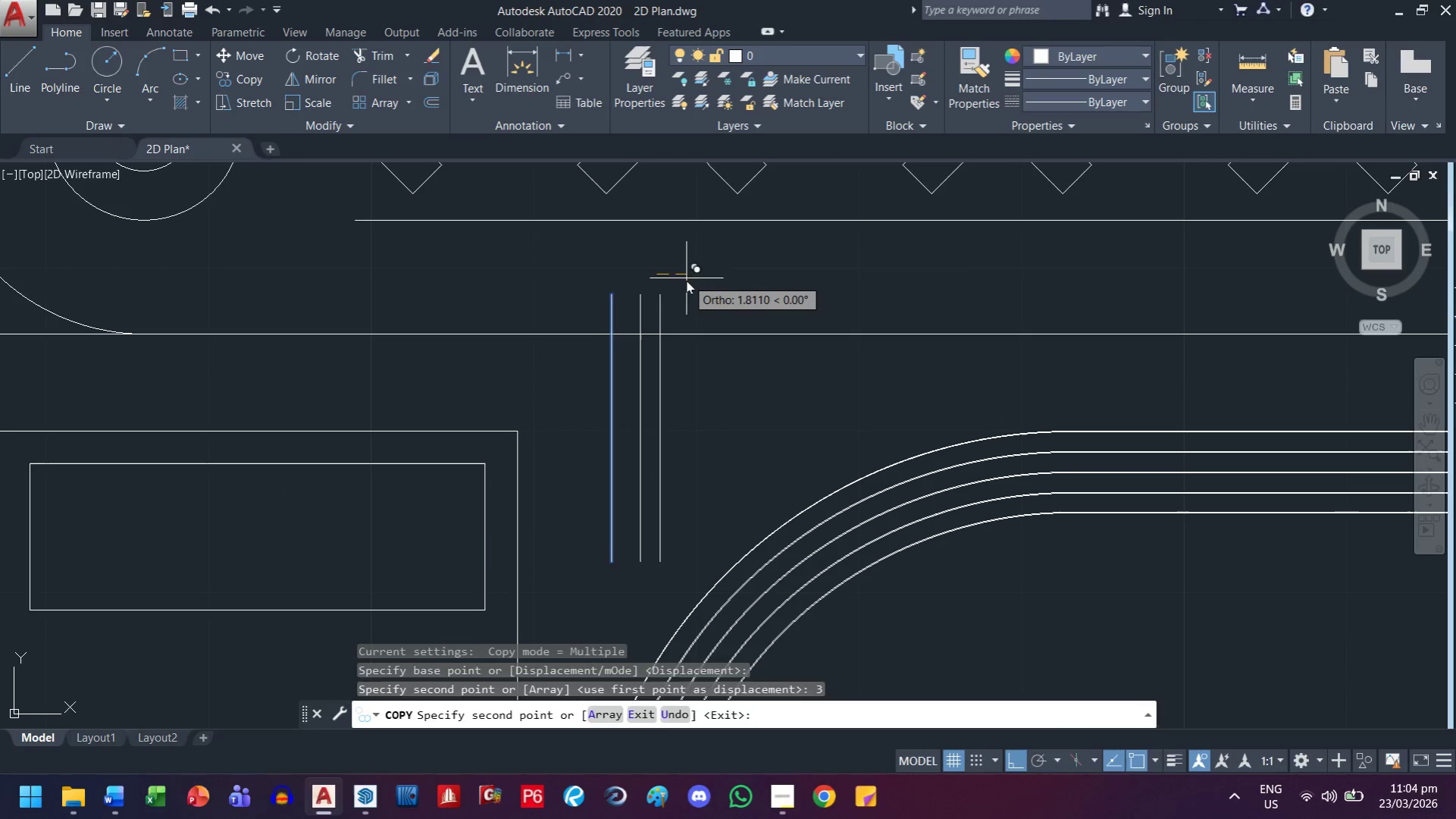 
key(M)
 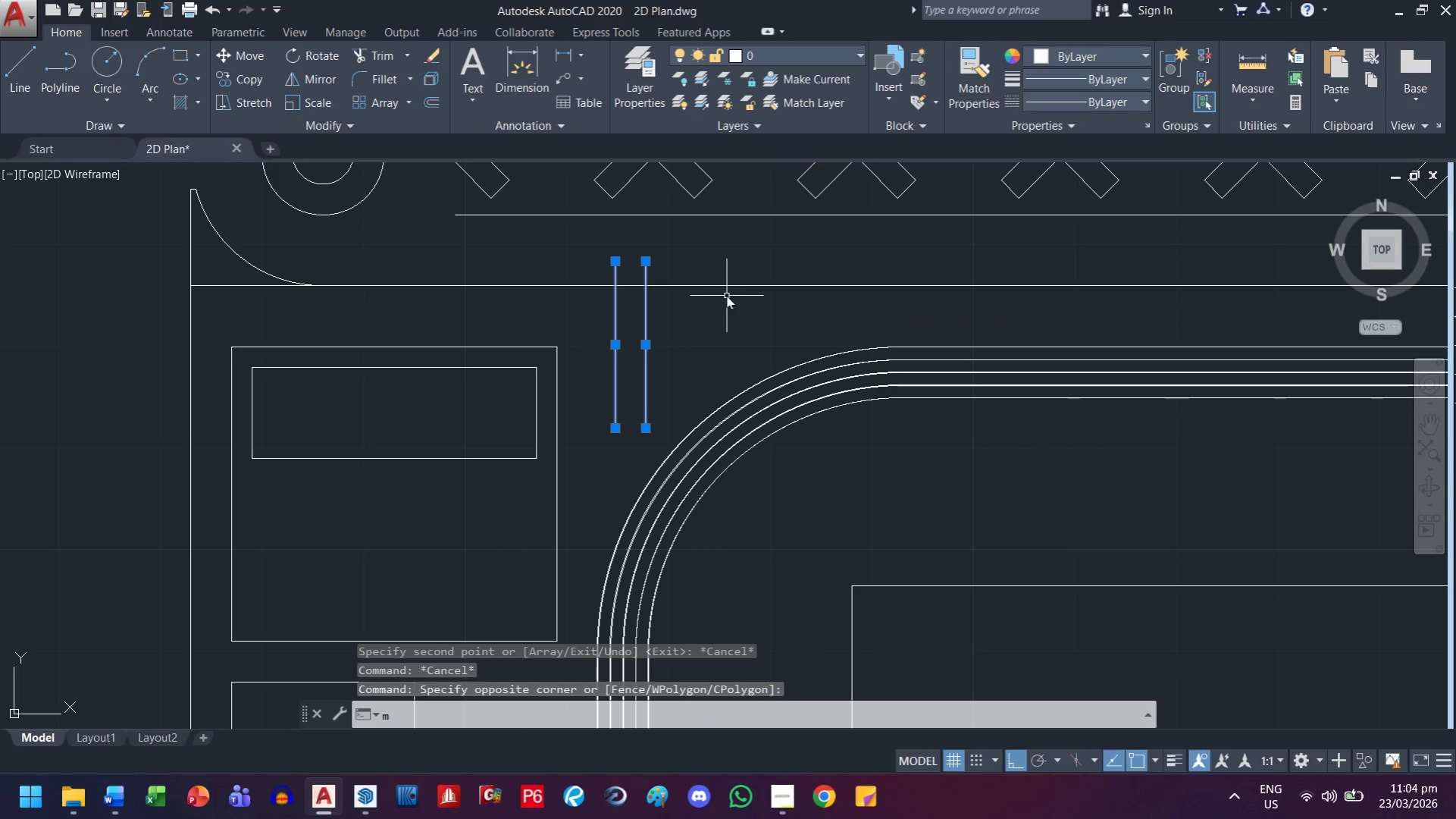 
key(Space)
 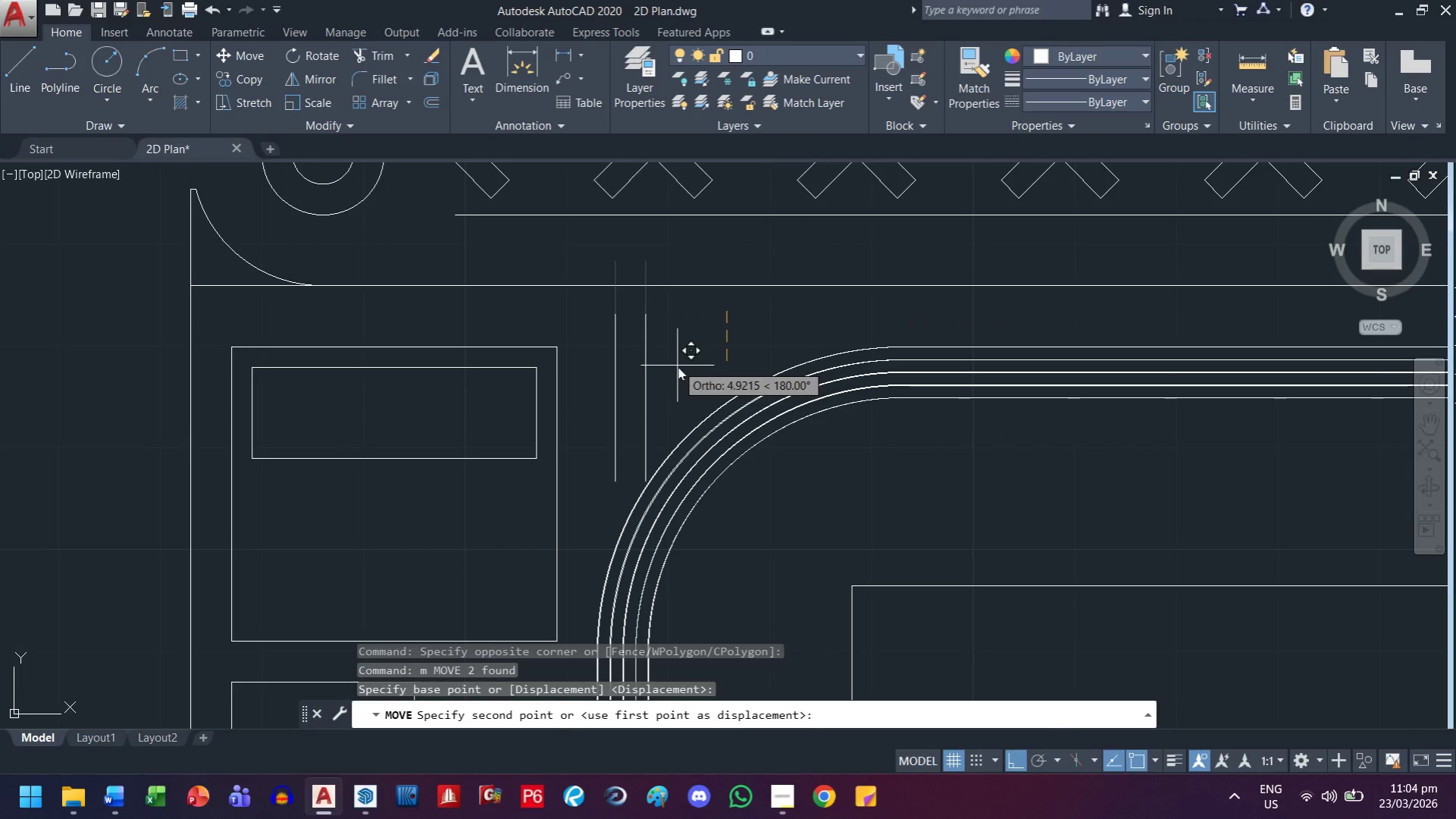 
scroll: coordinate [637, 297], scroll_direction: down, amount: 1.0
 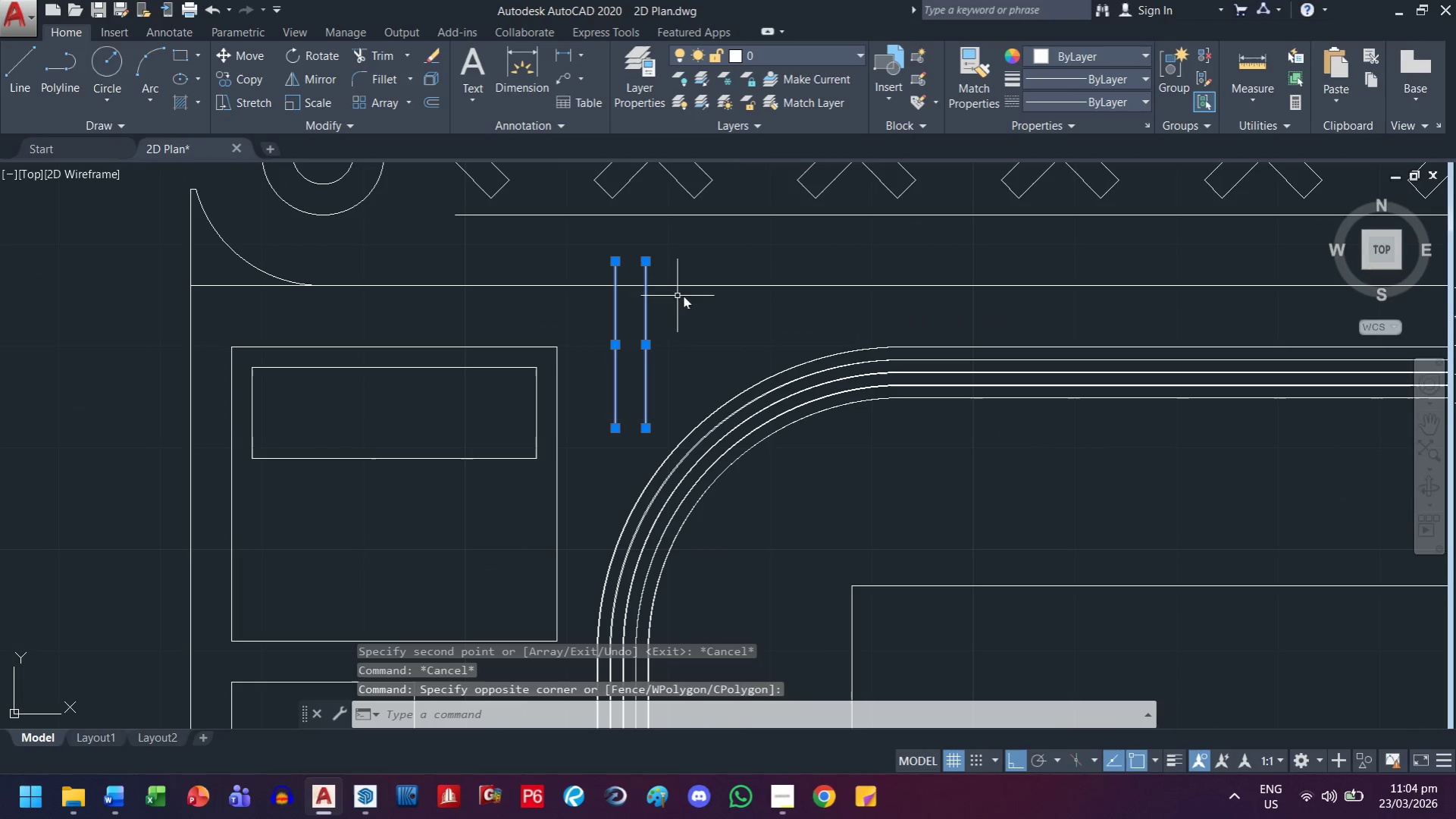 
wait(9.9)
 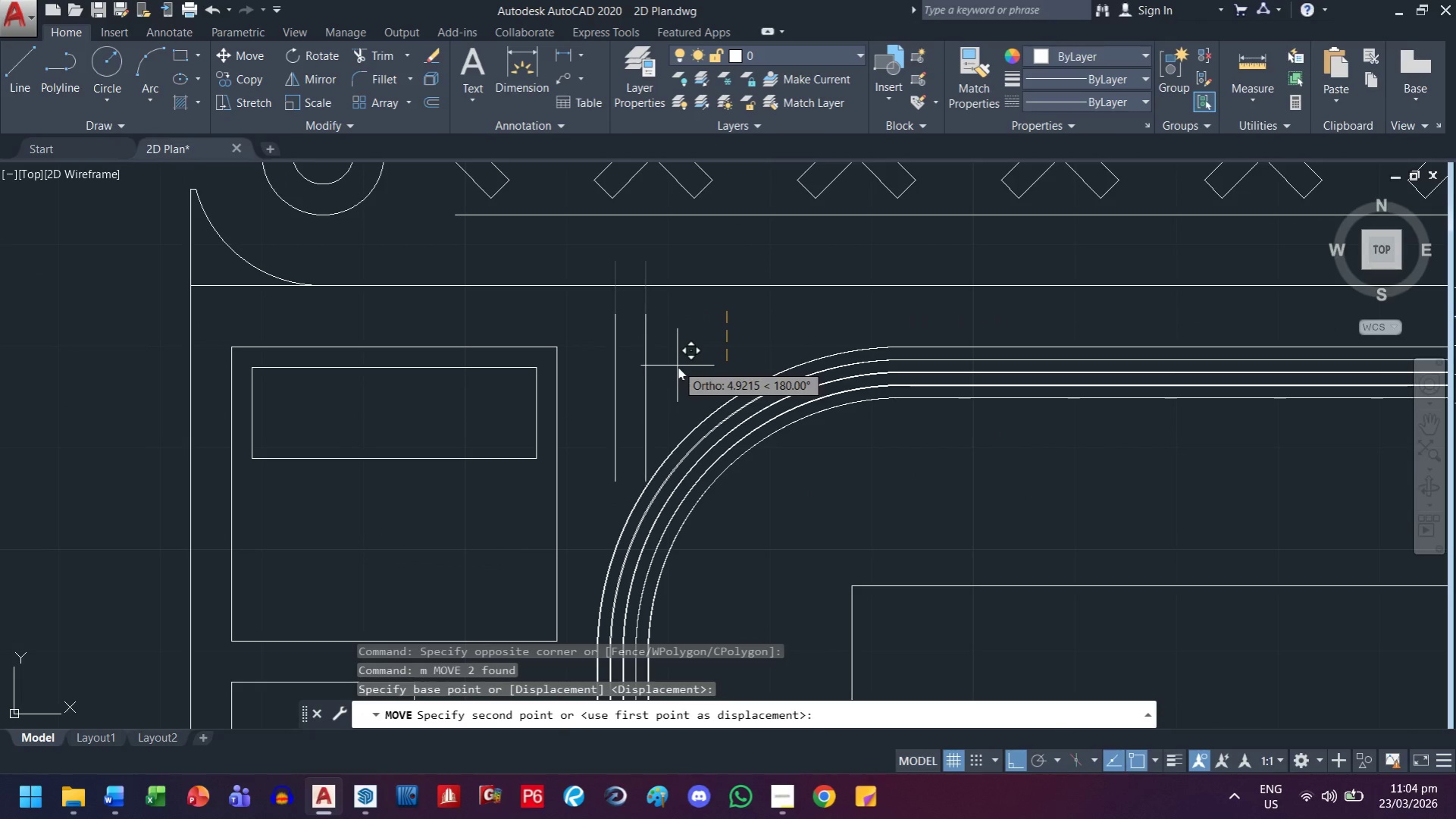 
key(Escape)
 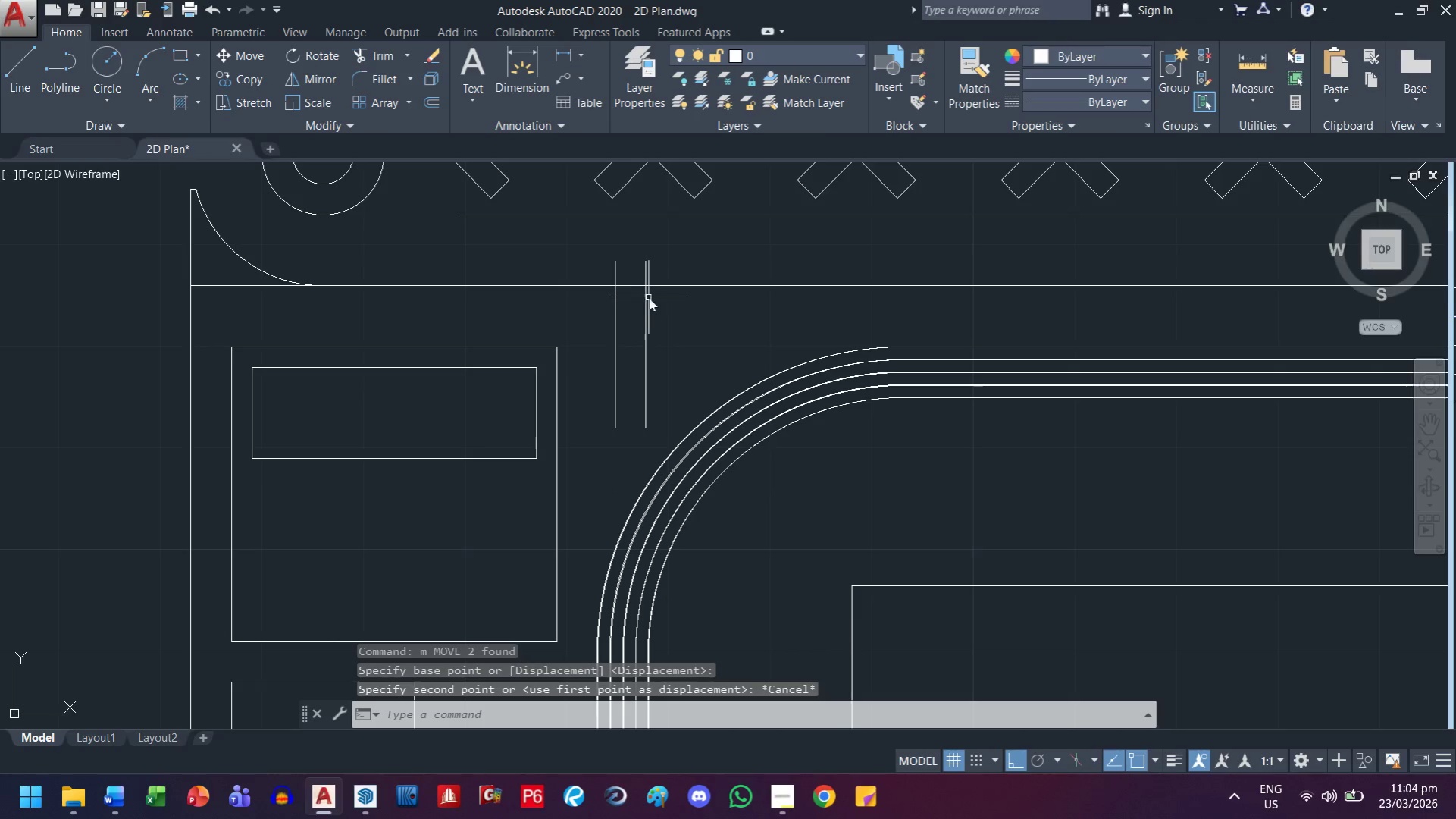 
left_click_drag(start_coordinate=[690, 312], to_coordinate=[631, 328])
 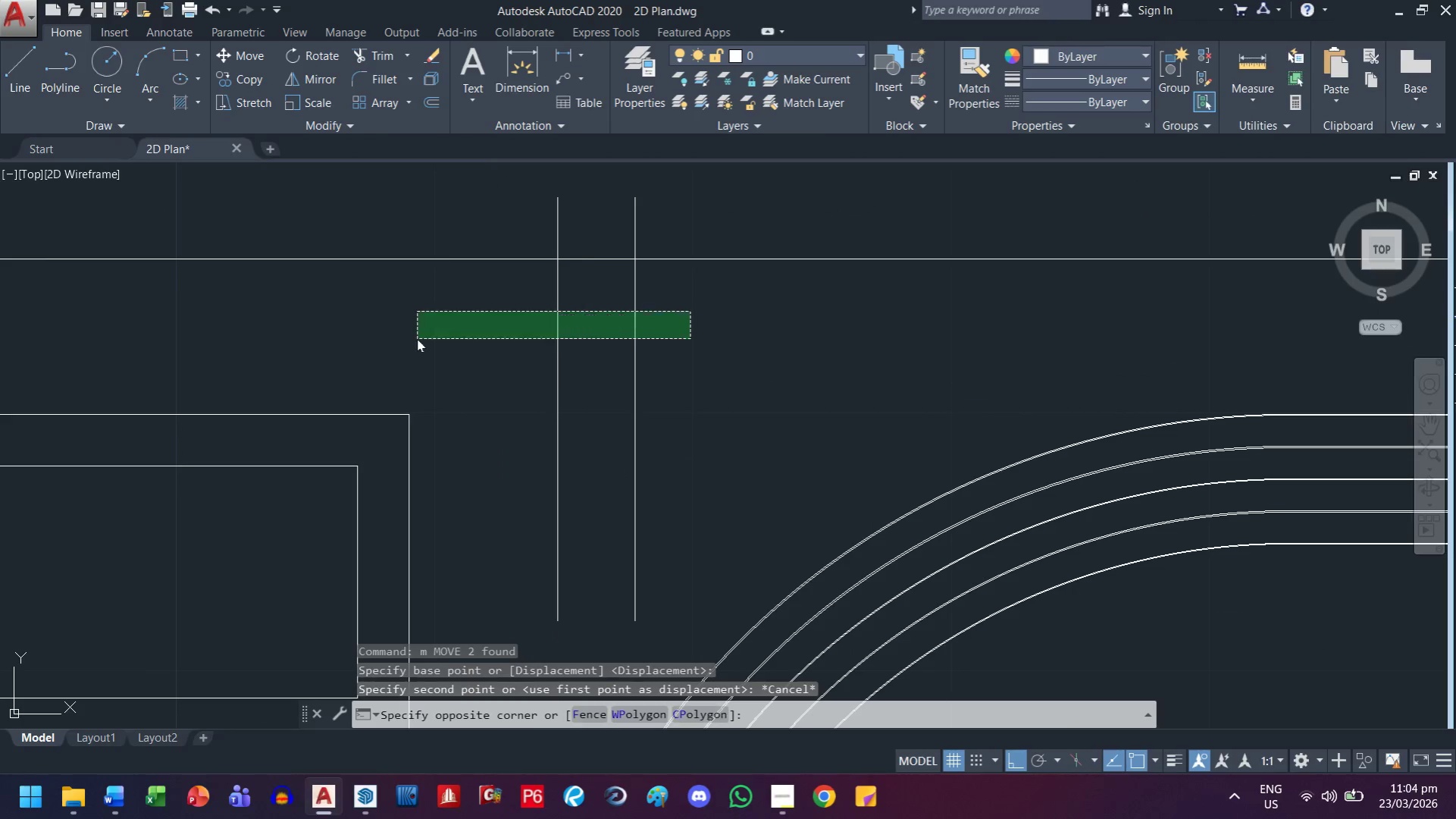 
double_click([417, 339])
 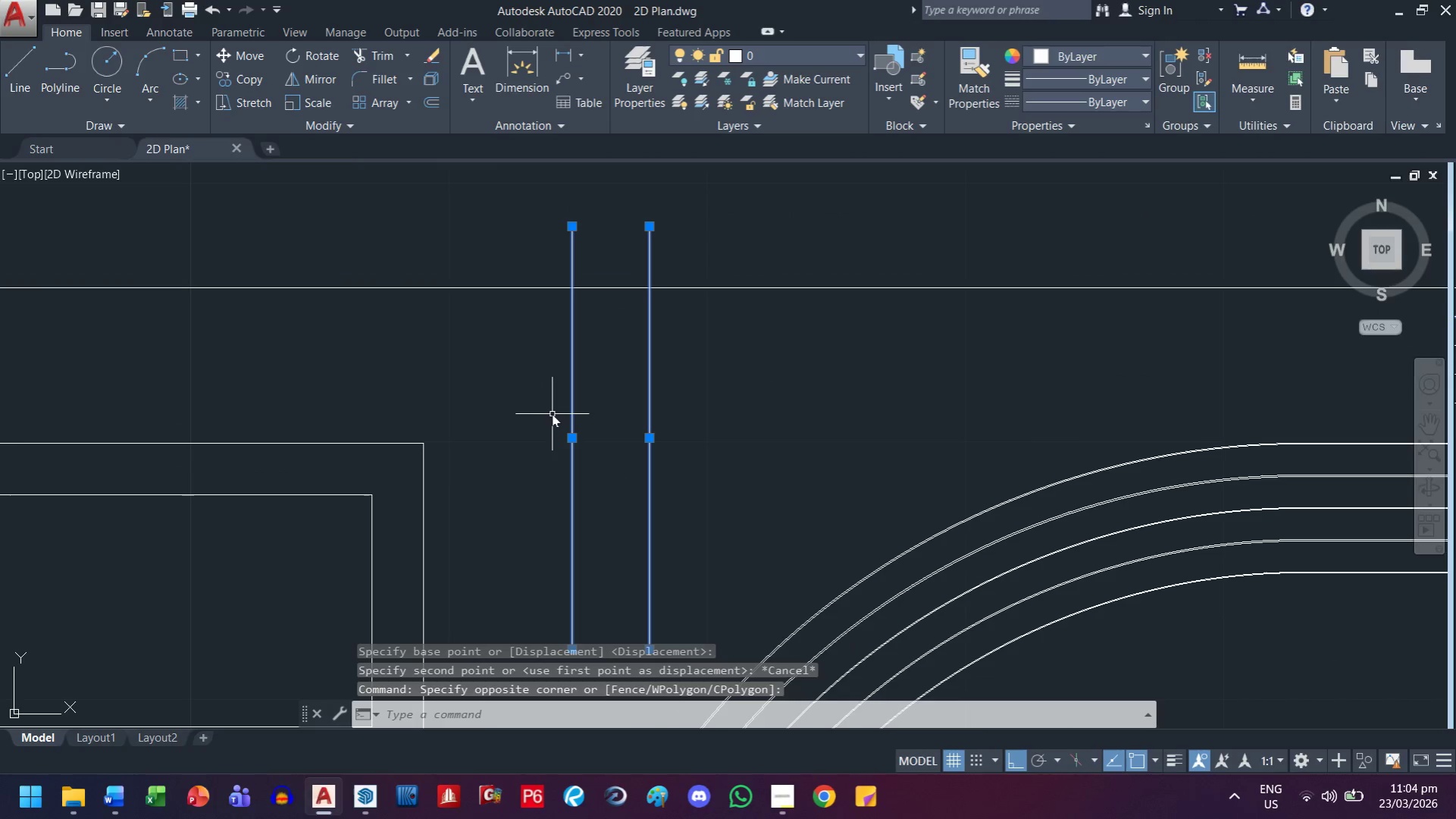 
scroll: coordinate [649, 303], scroll_direction: up, amount: 2.0
 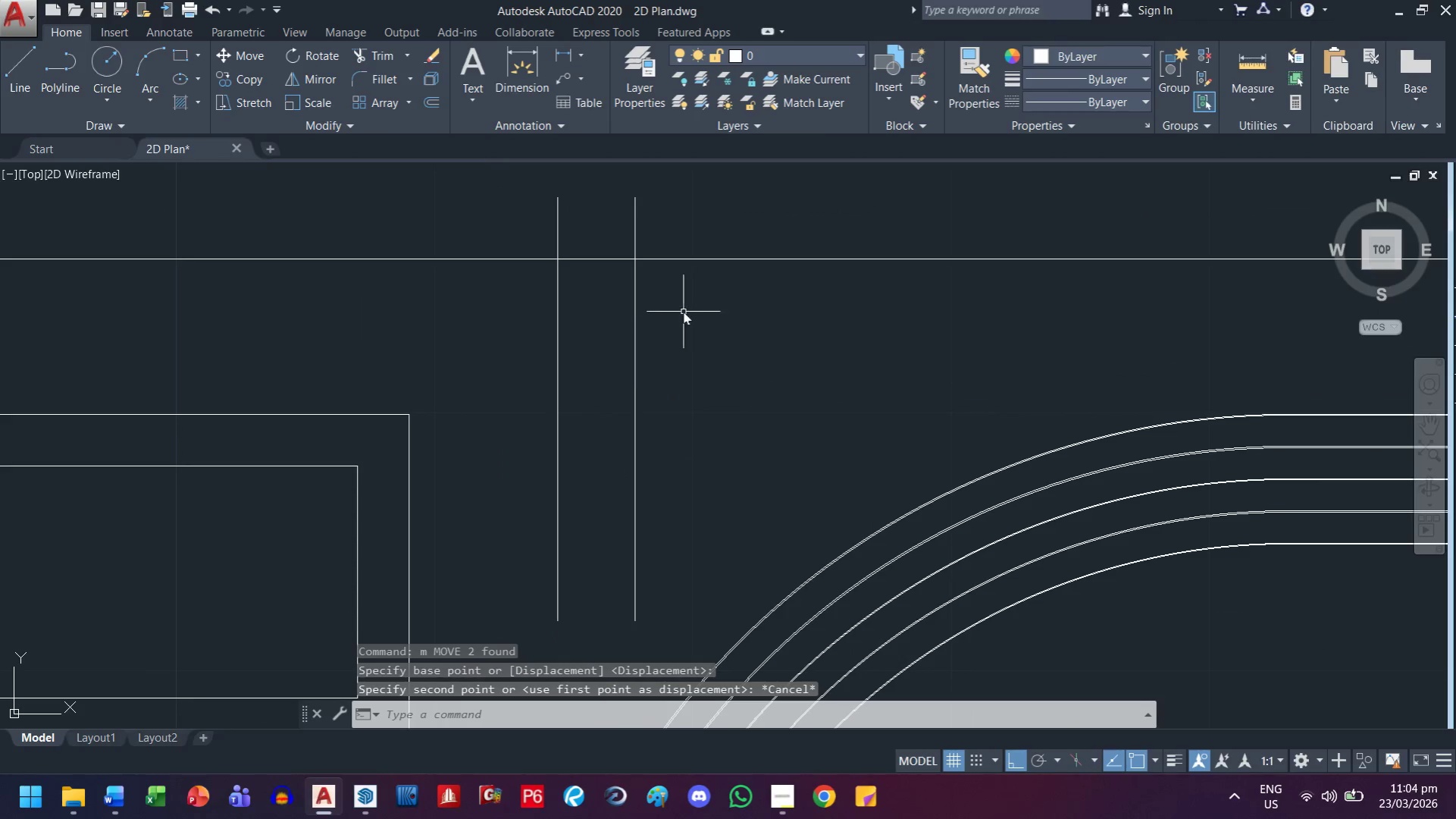 
key(M)
 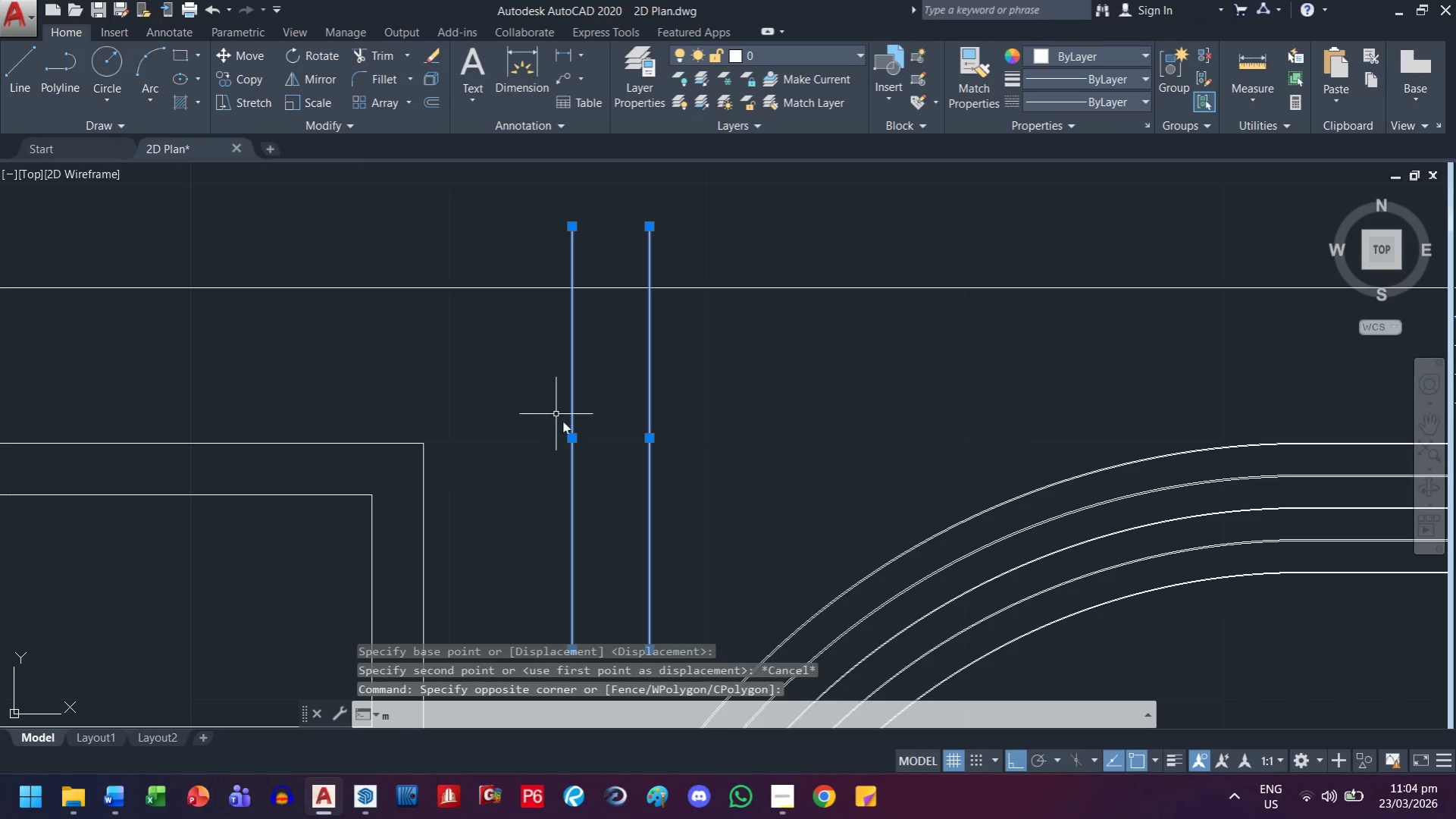 
key(Space)
 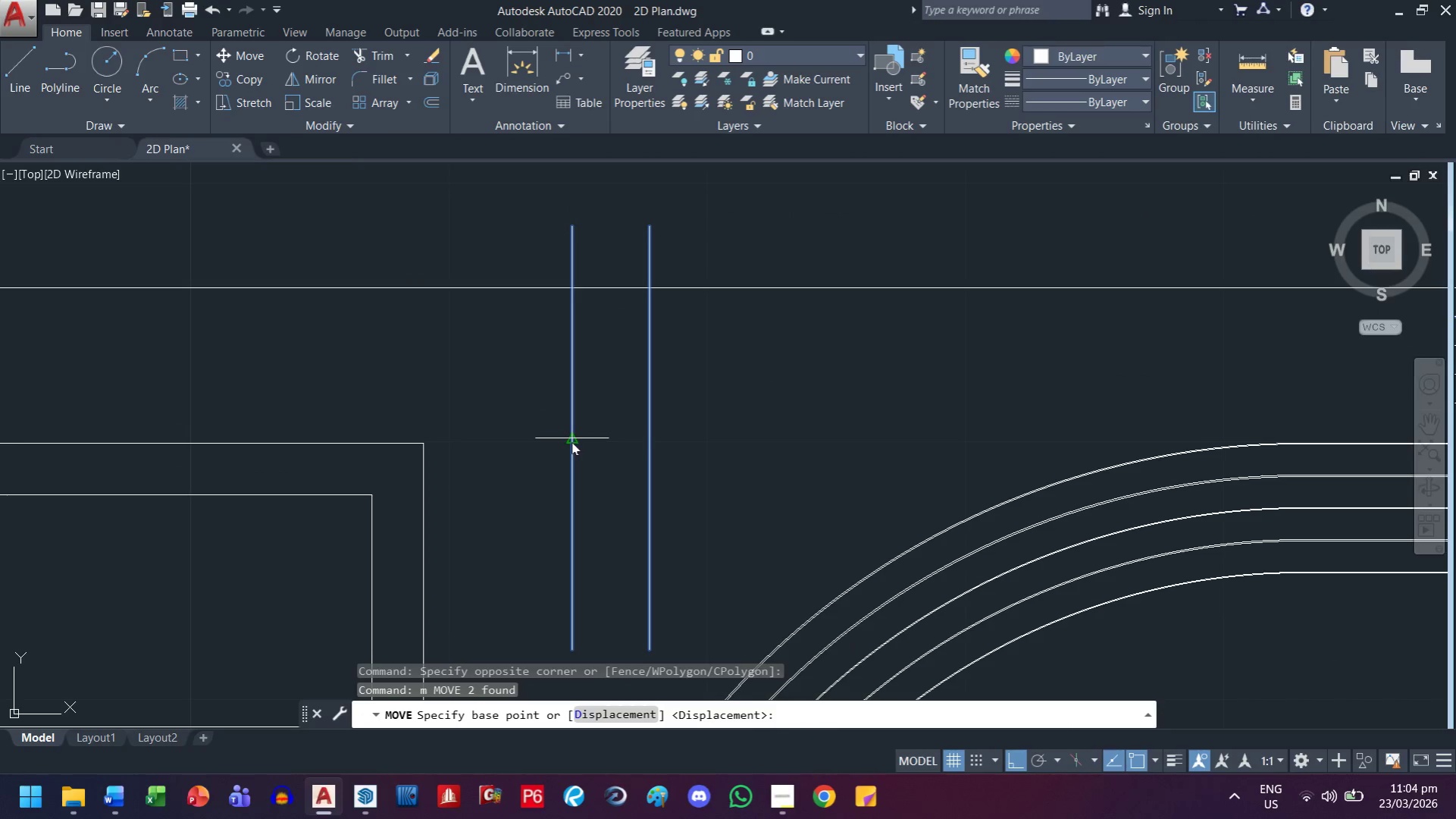 
left_click_drag(start_coordinate=[571, 438], to_coordinate=[567, 438])
 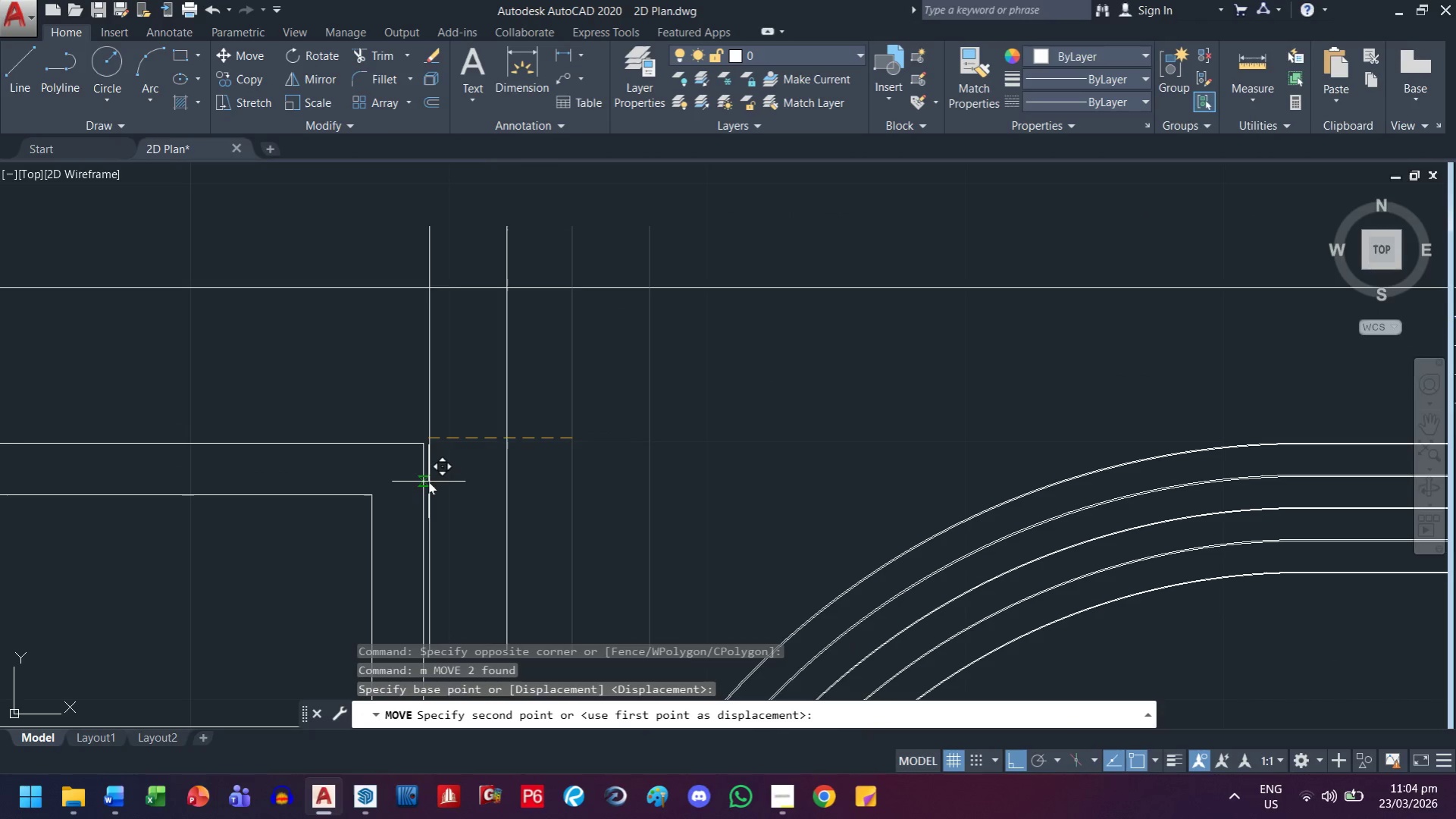 
left_click([427, 482])
 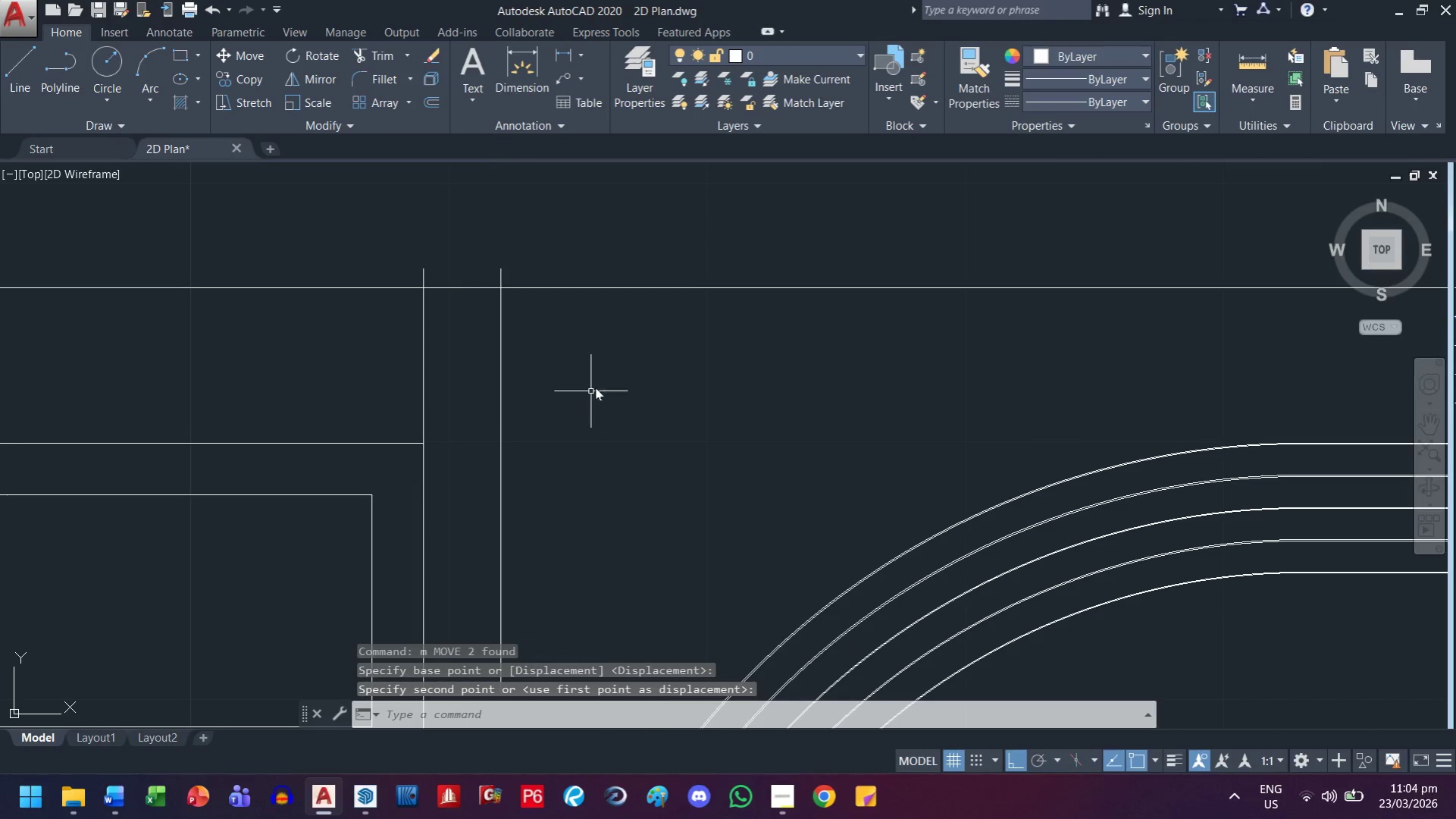 
left_click_drag(start_coordinate=[600, 378], to_coordinate=[570, 373])
 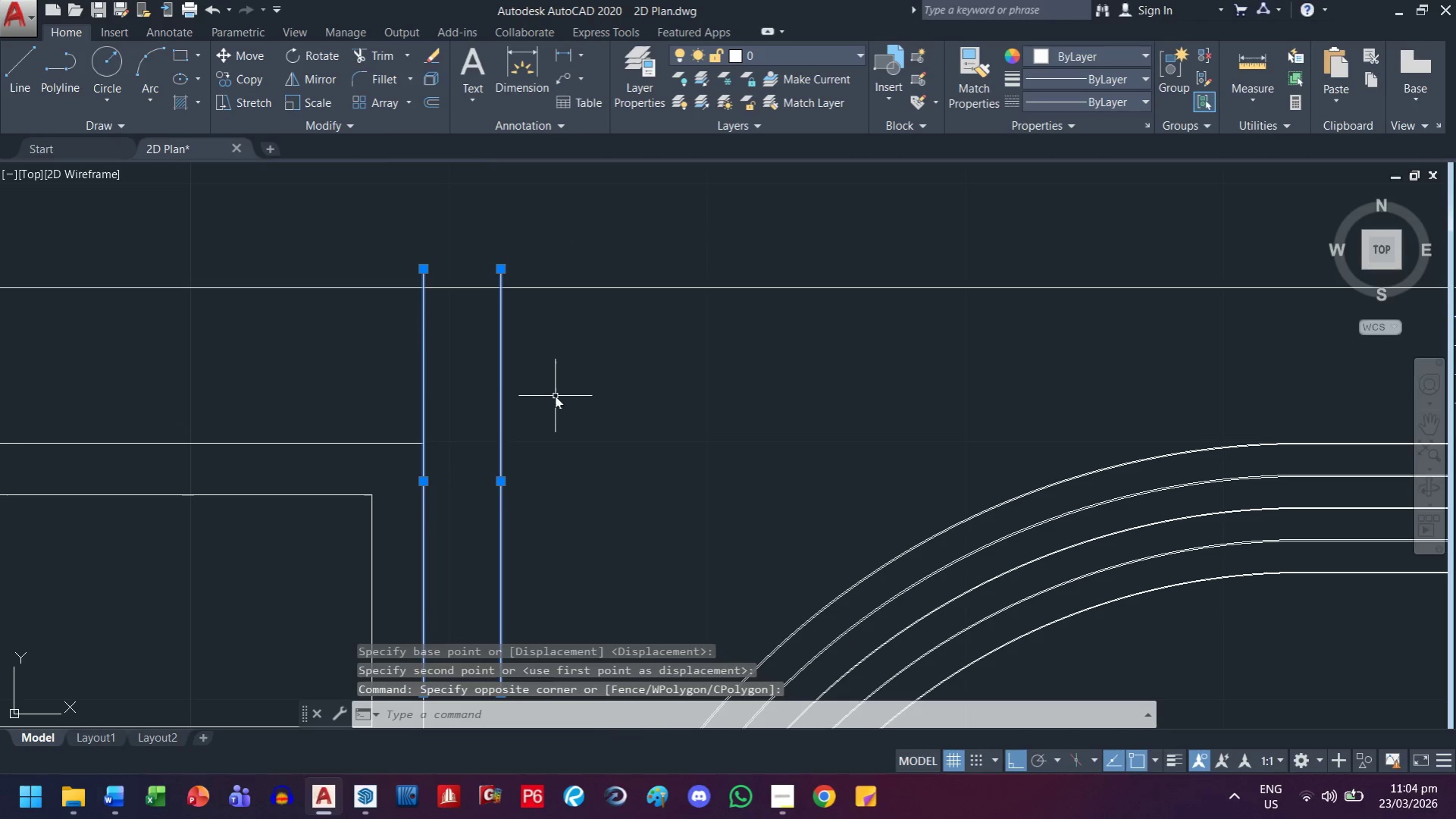 
key(M)
 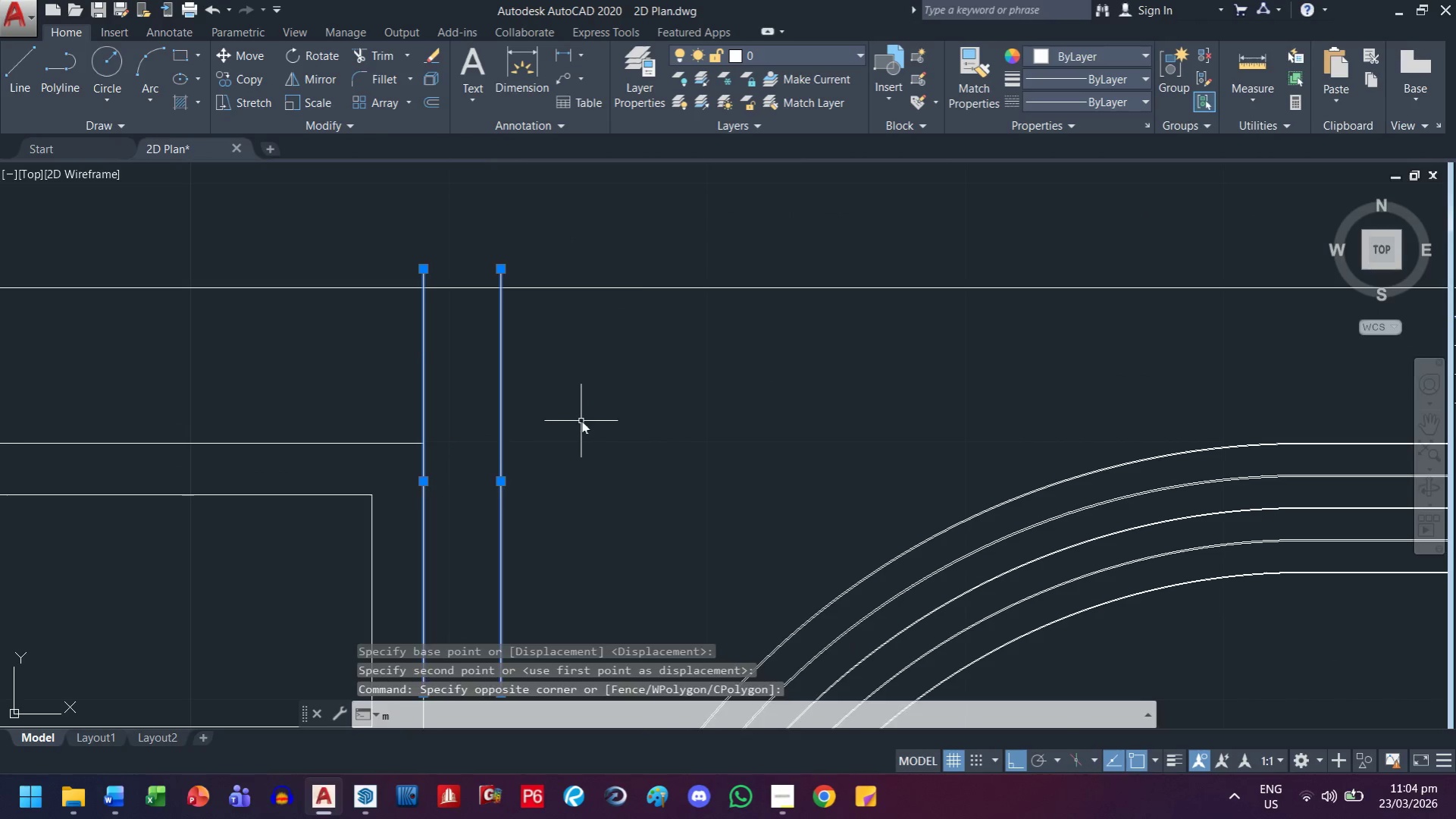 
key(Space)
 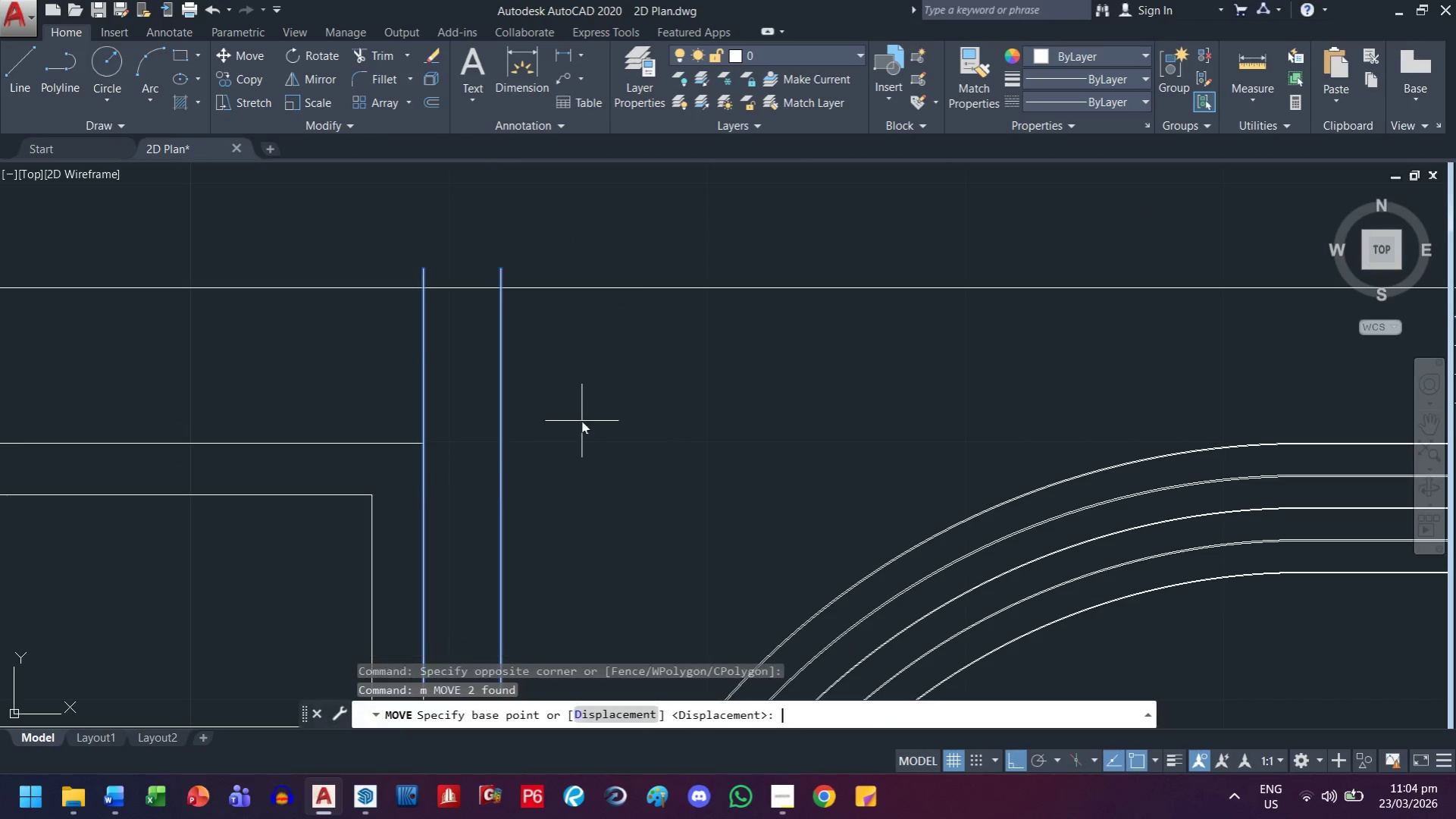 
left_click([581, 421])
 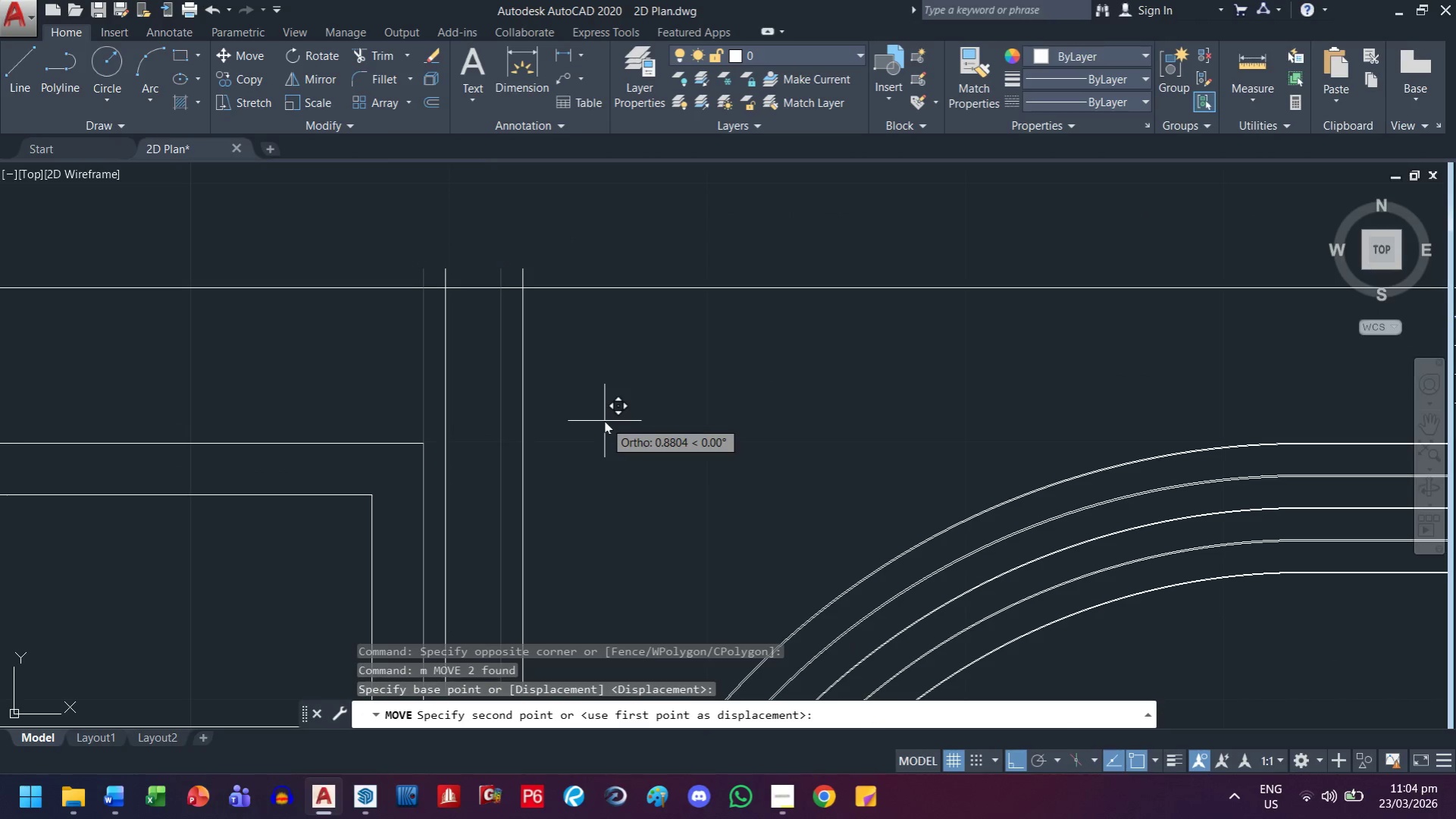 
key(Period)
 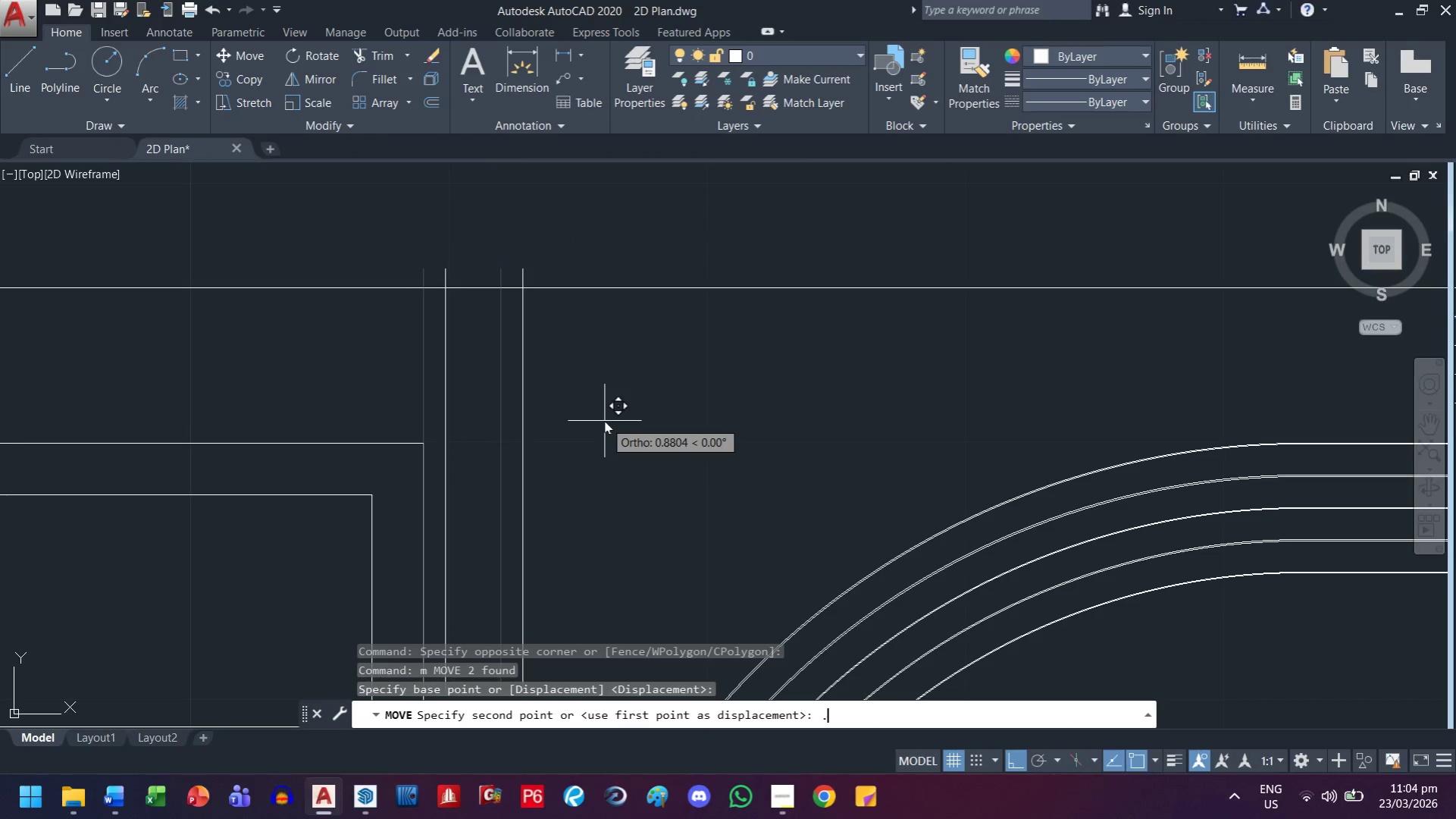 
key(5)
 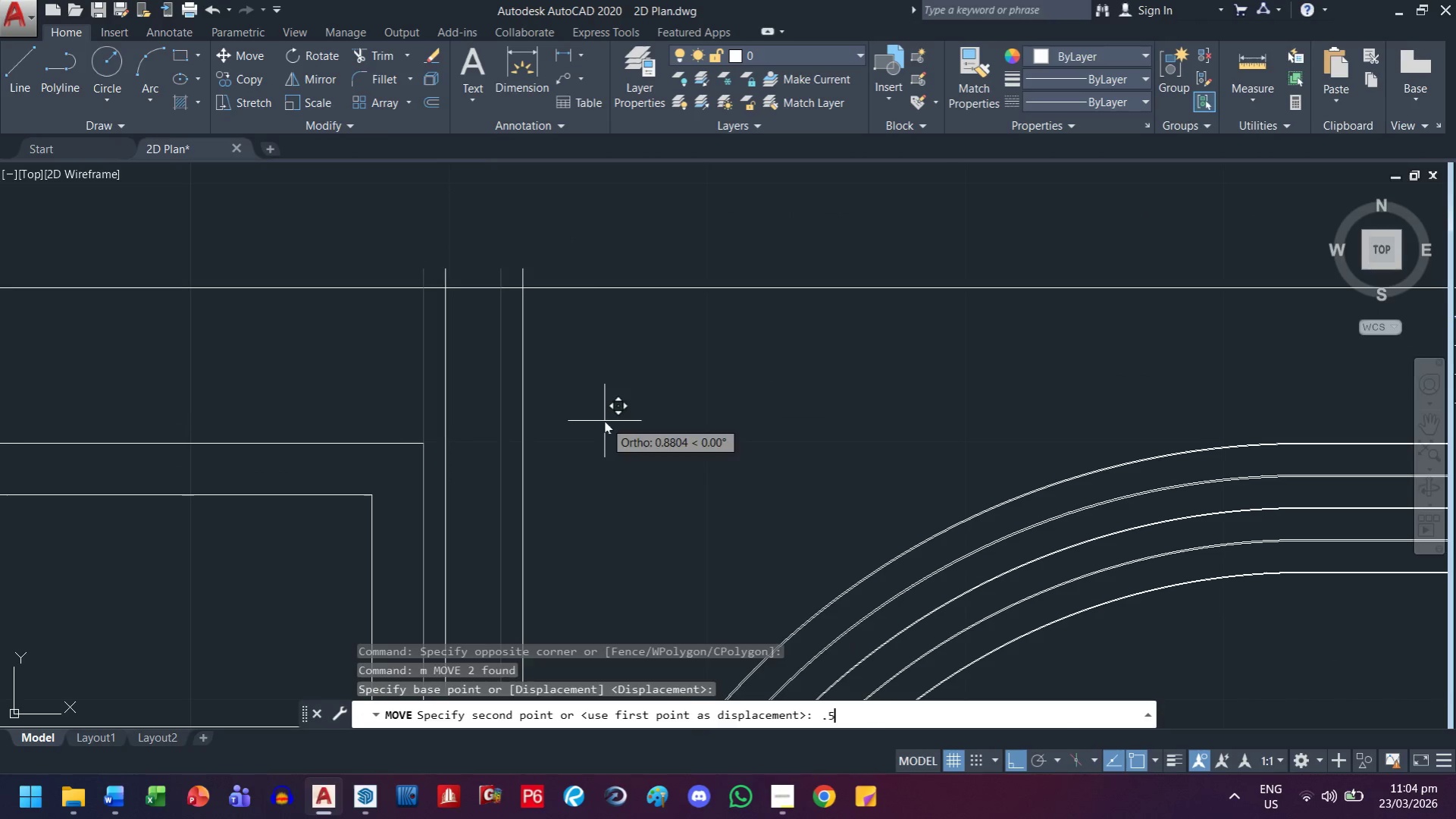 
key(Enter)
 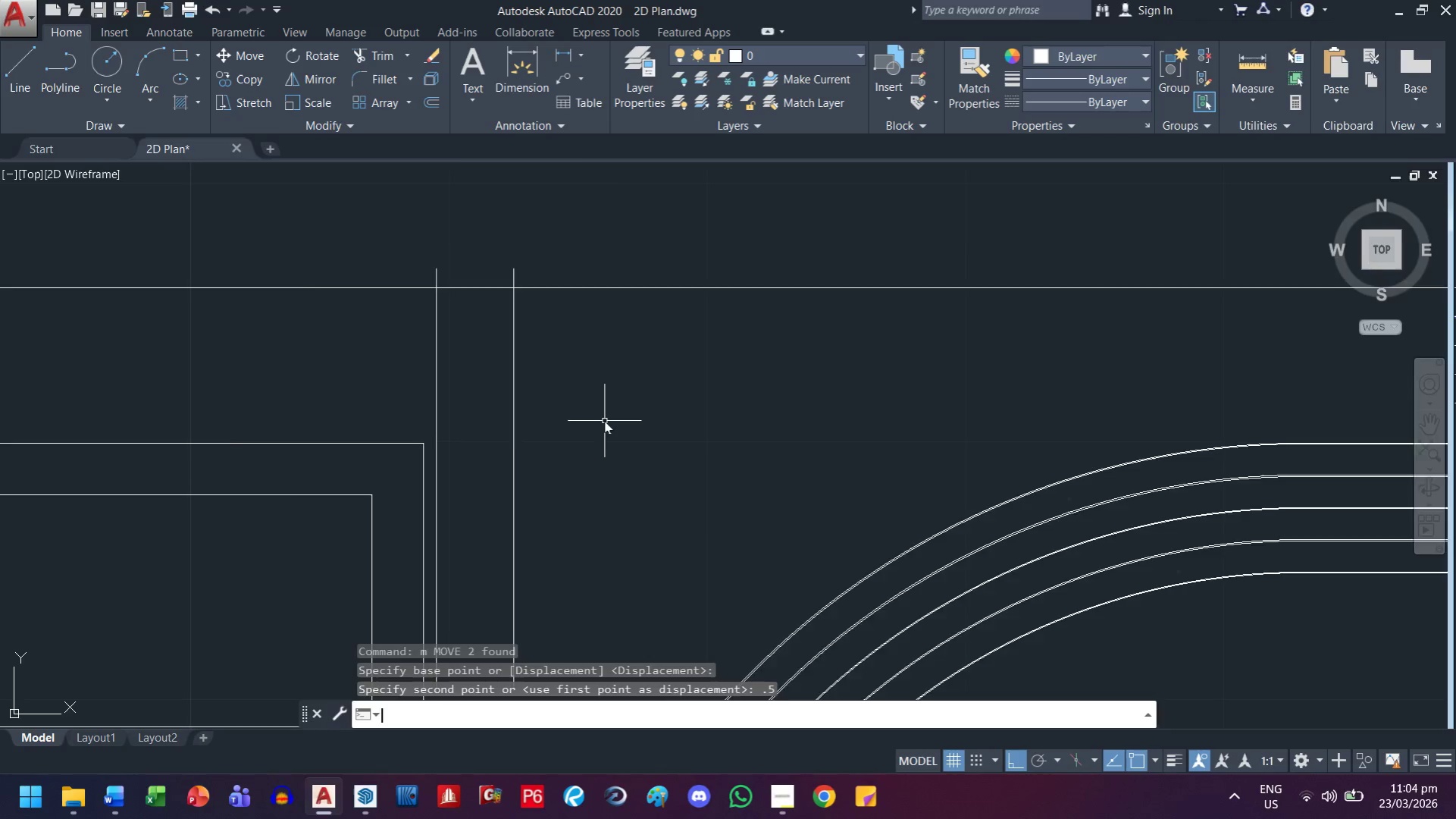 
scroll: coordinate [604, 421], scroll_direction: down, amount: 2.0
 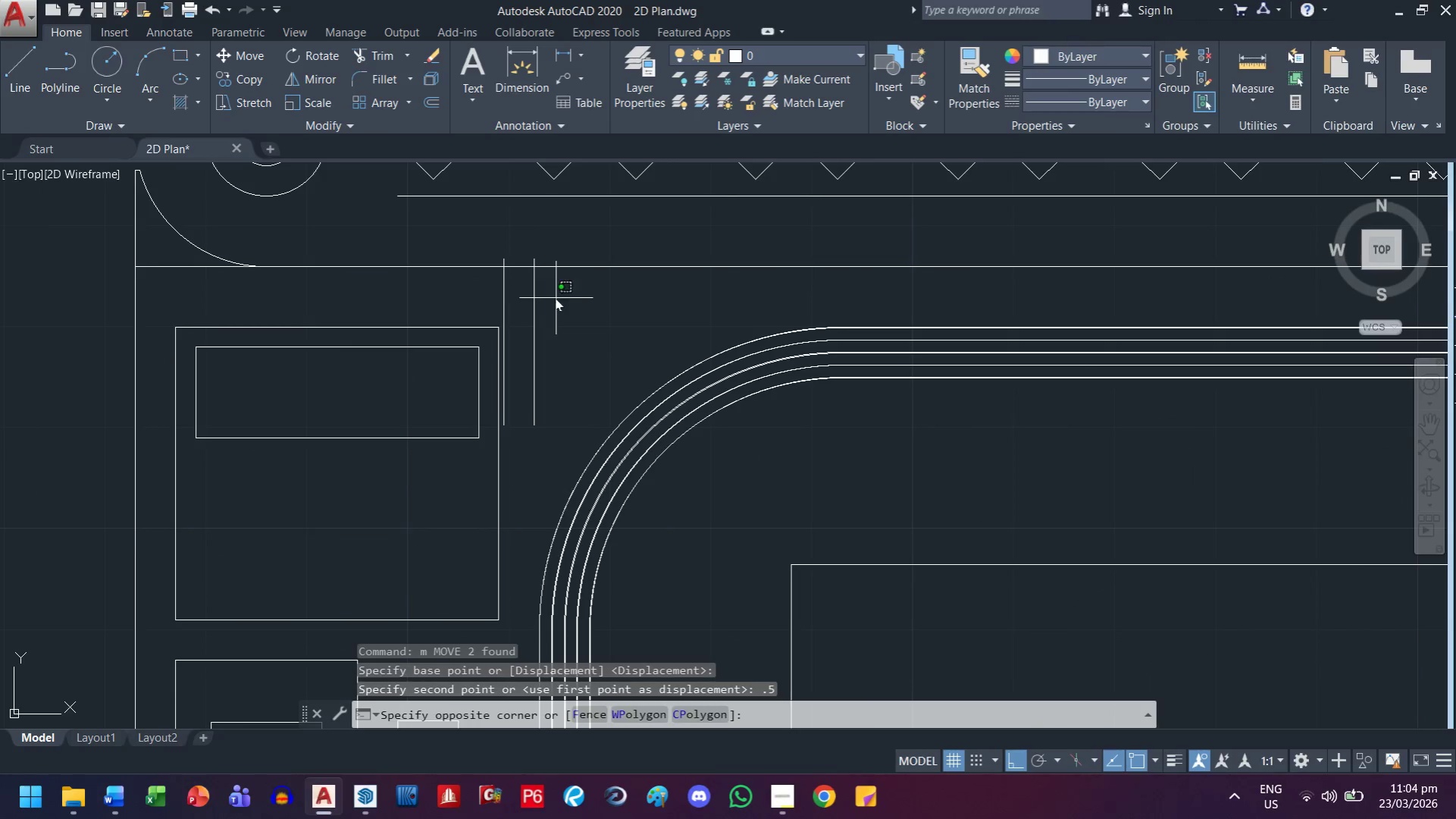 
double_click([493, 293])
 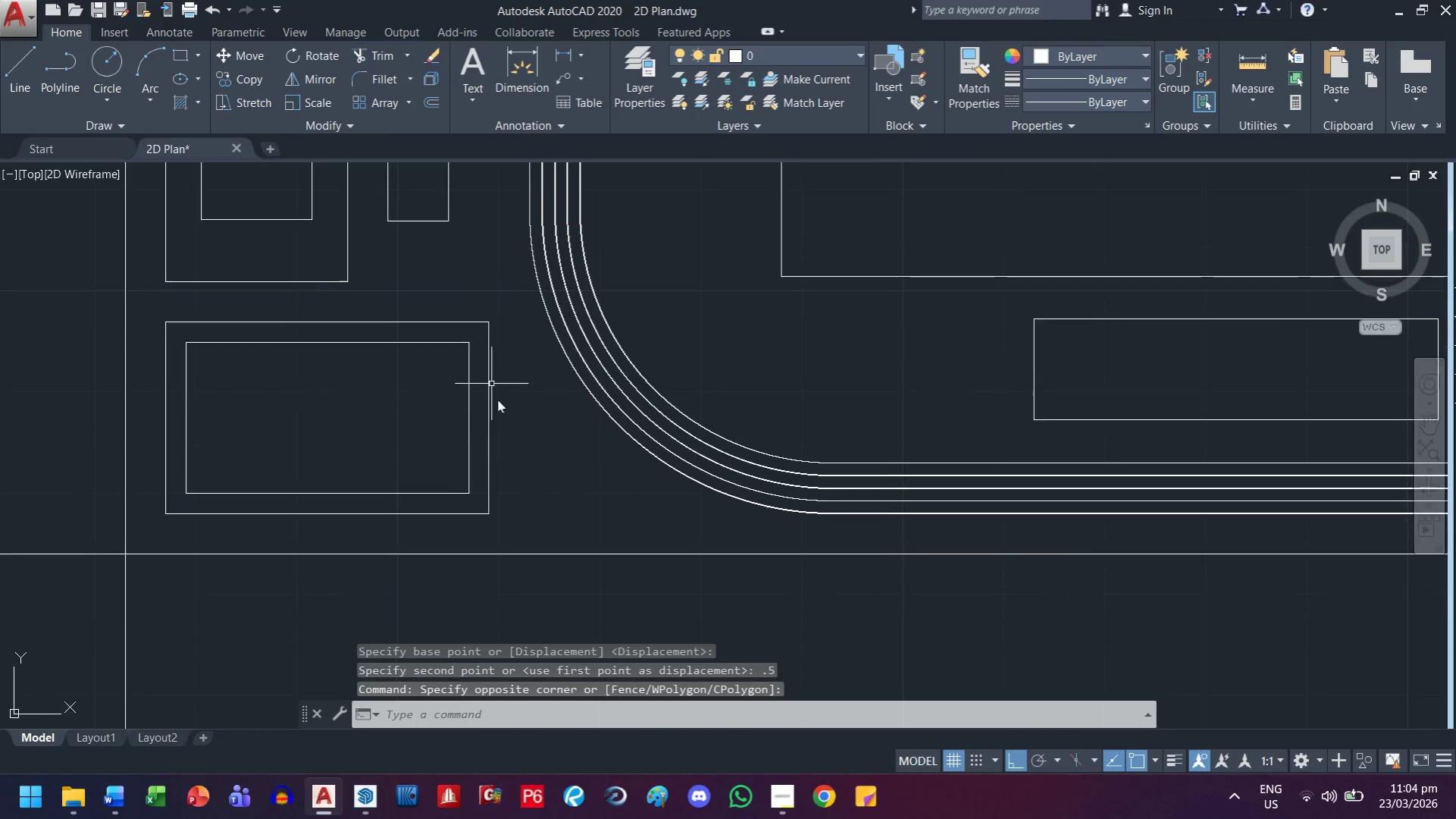 
left_click_drag(start_coordinate=[563, 525], to_coordinate=[546, 553])
 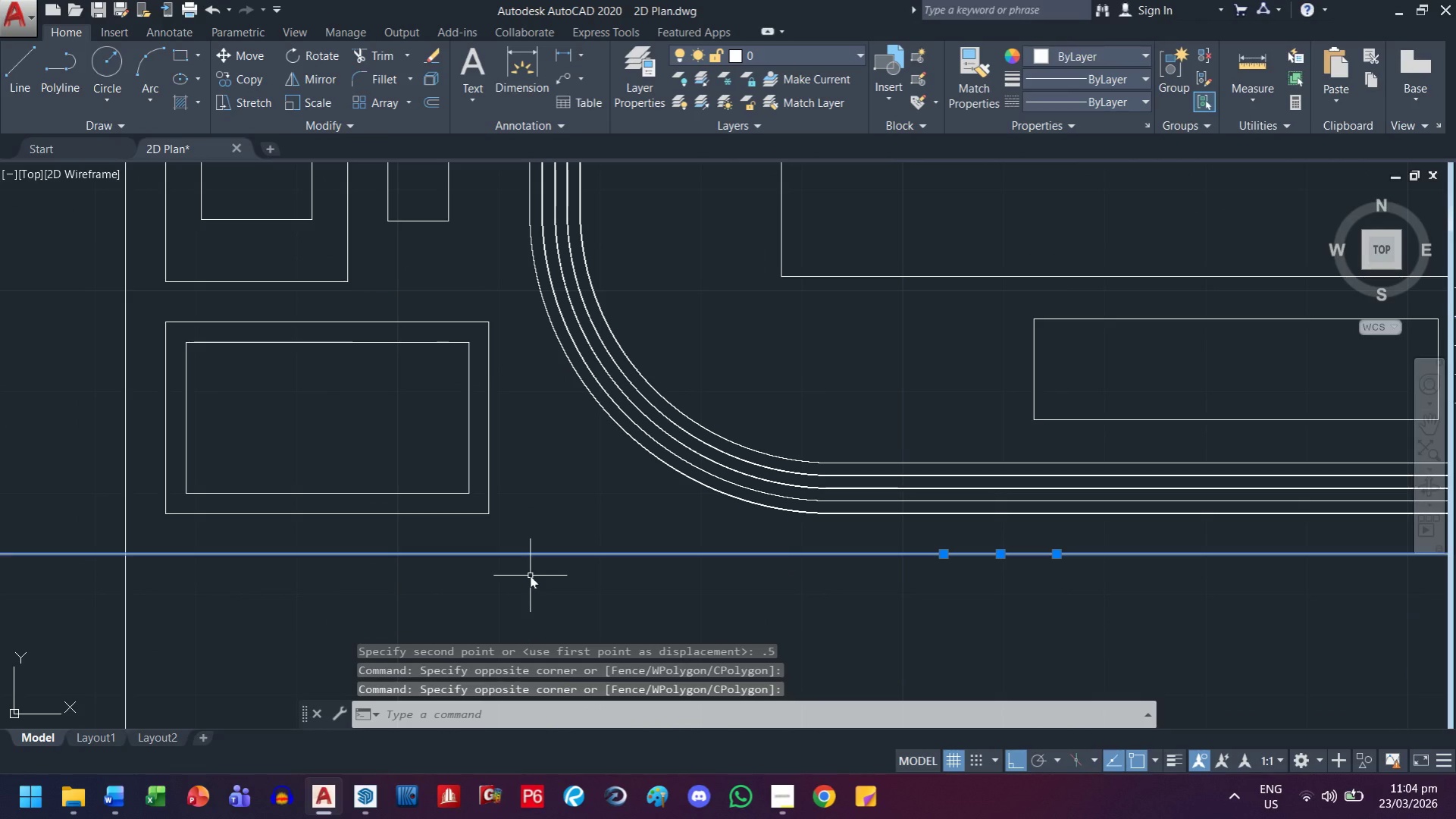 
type(ext)
 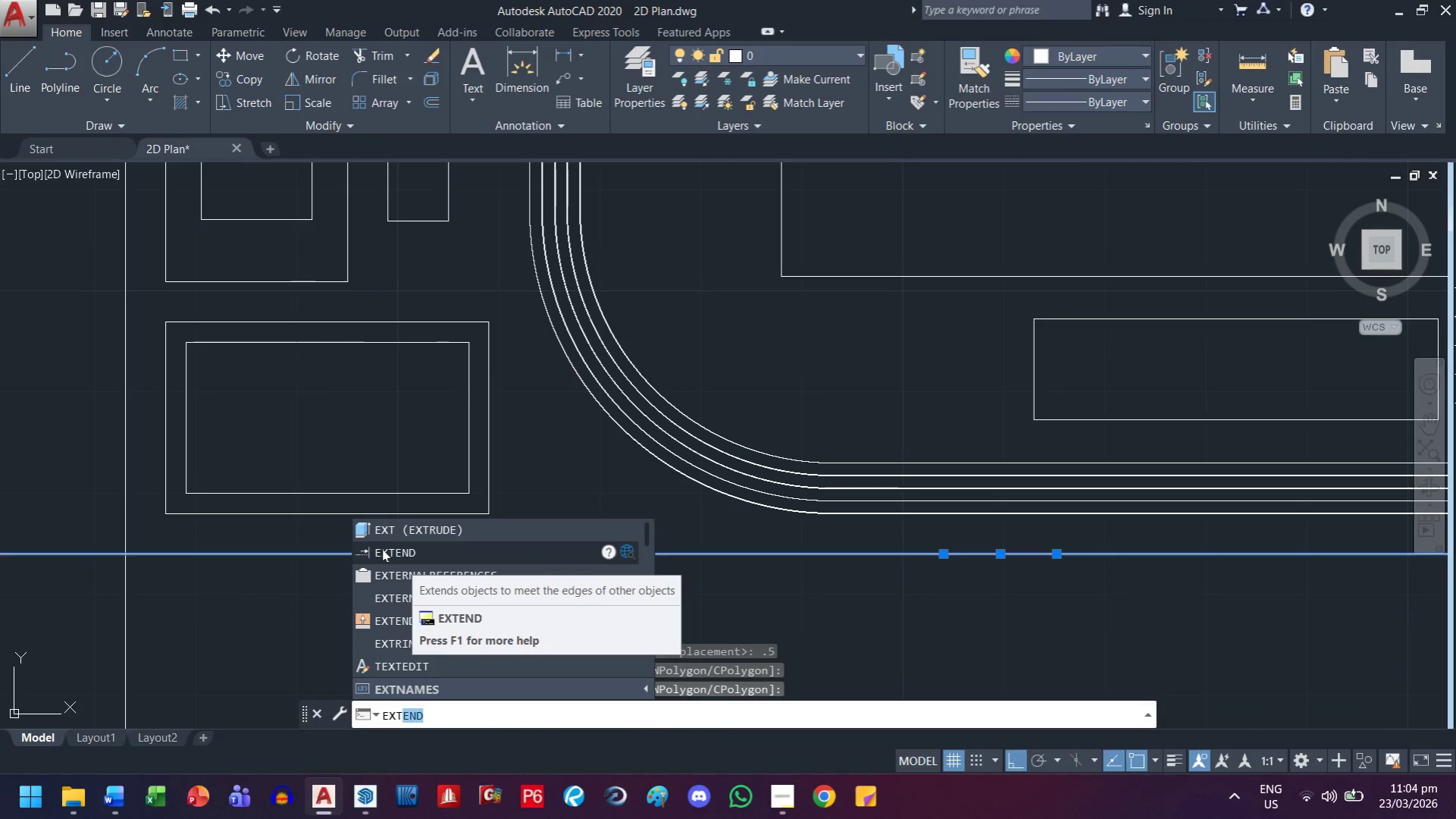 
key(Escape)
 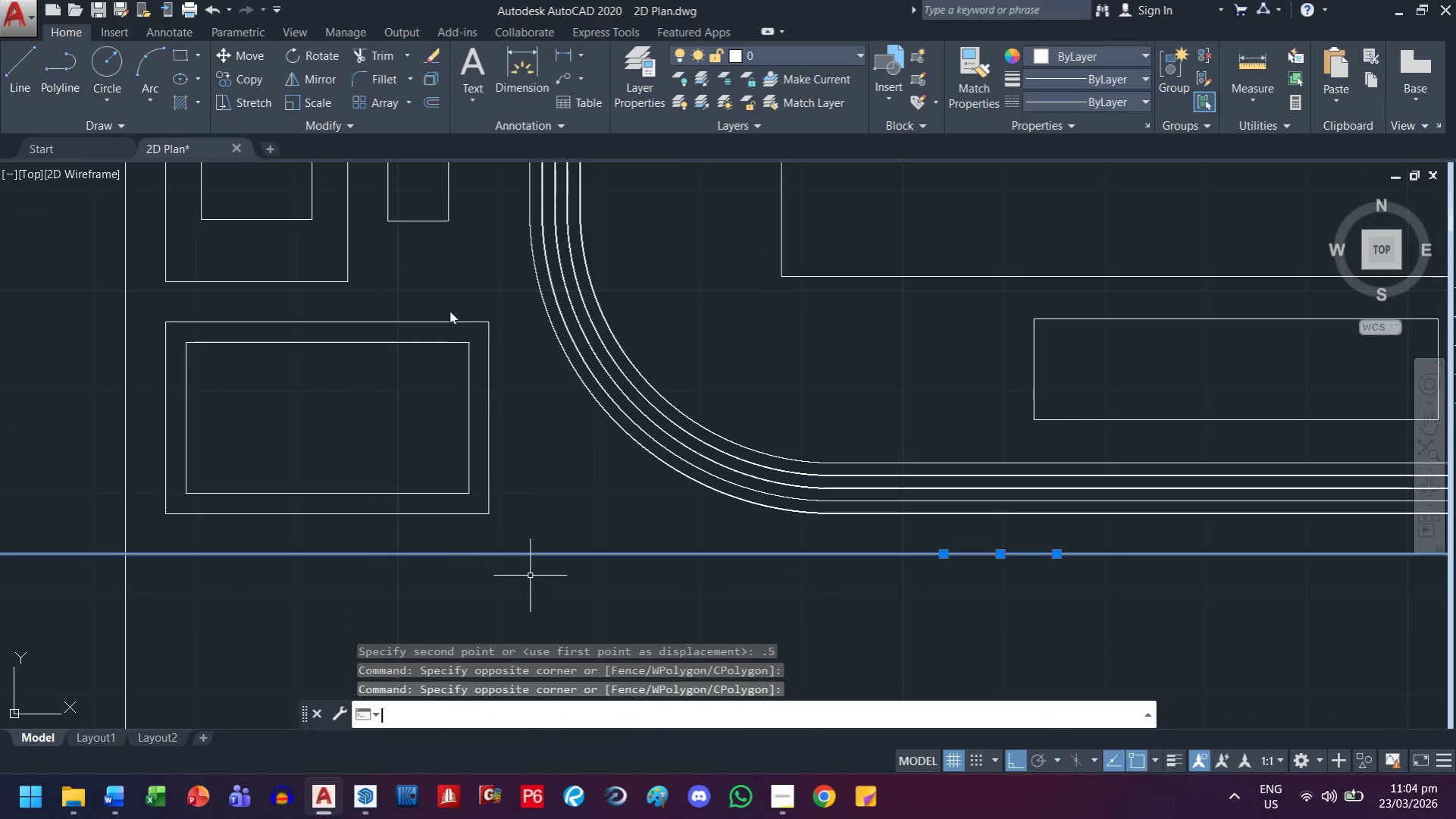 
key(Escape)
 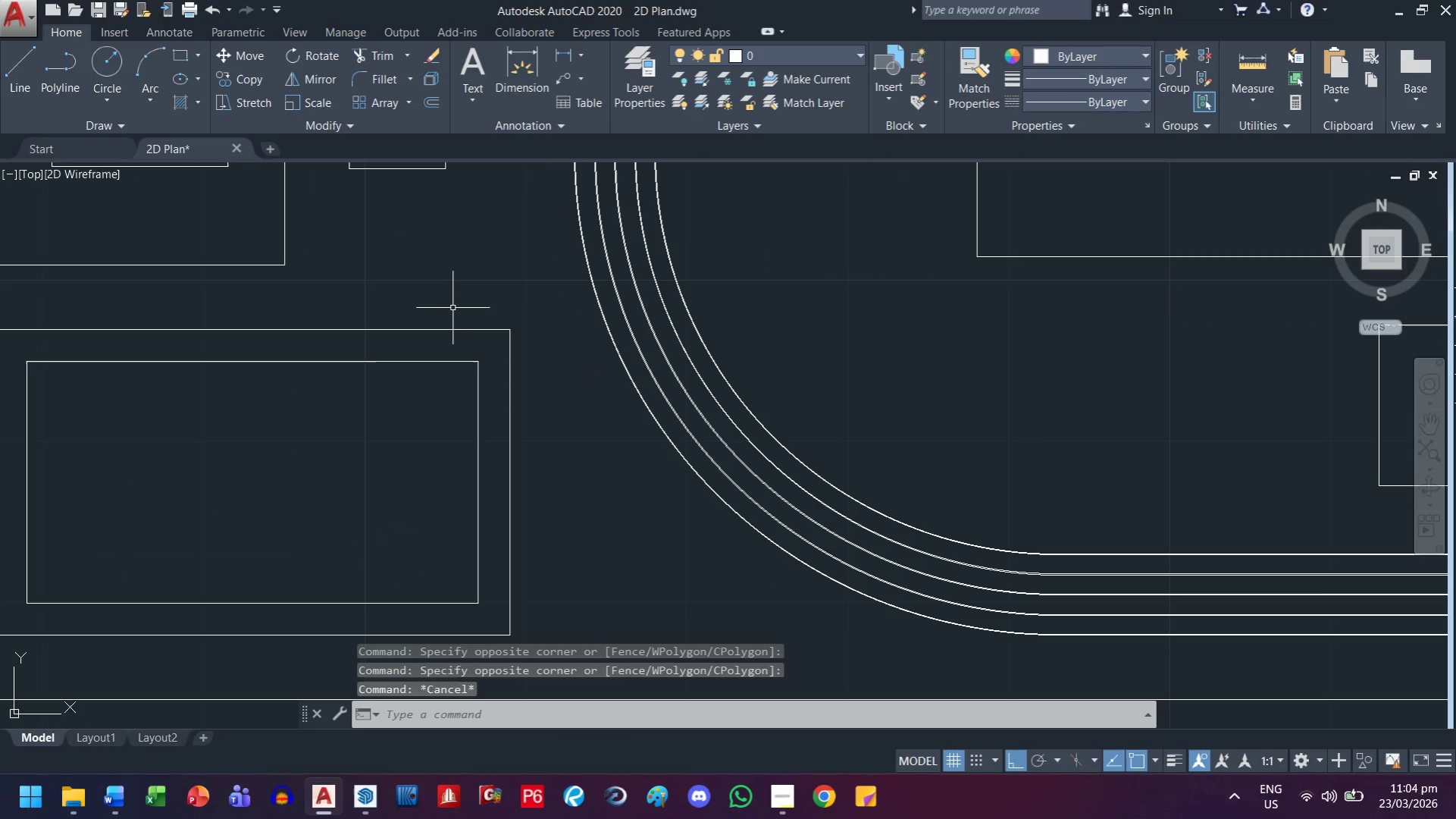 
scroll: coordinate [451, 309], scroll_direction: up, amount: 1.0
 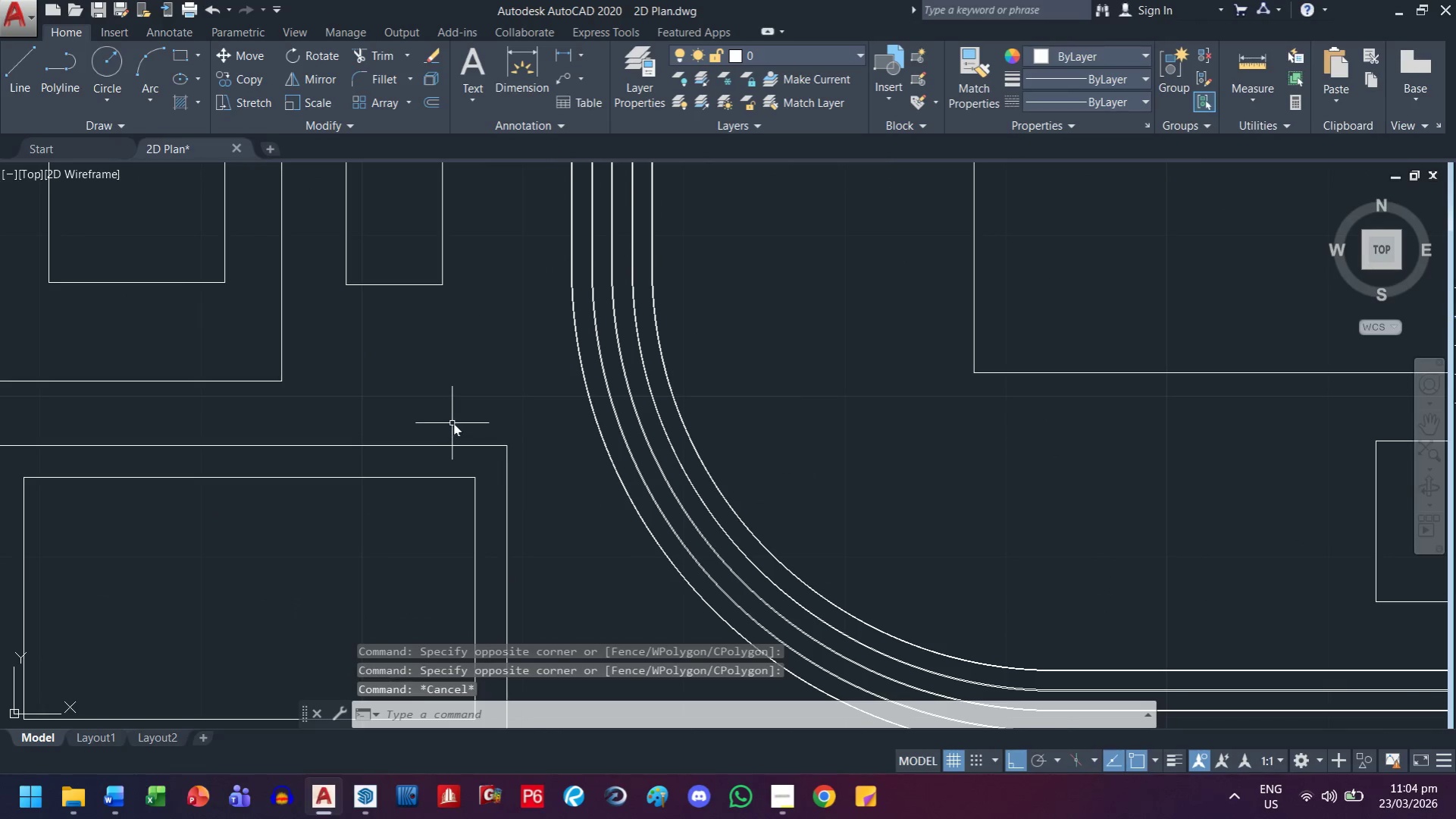 
scroll: coordinate [484, 431], scroll_direction: down, amount: 1.0
 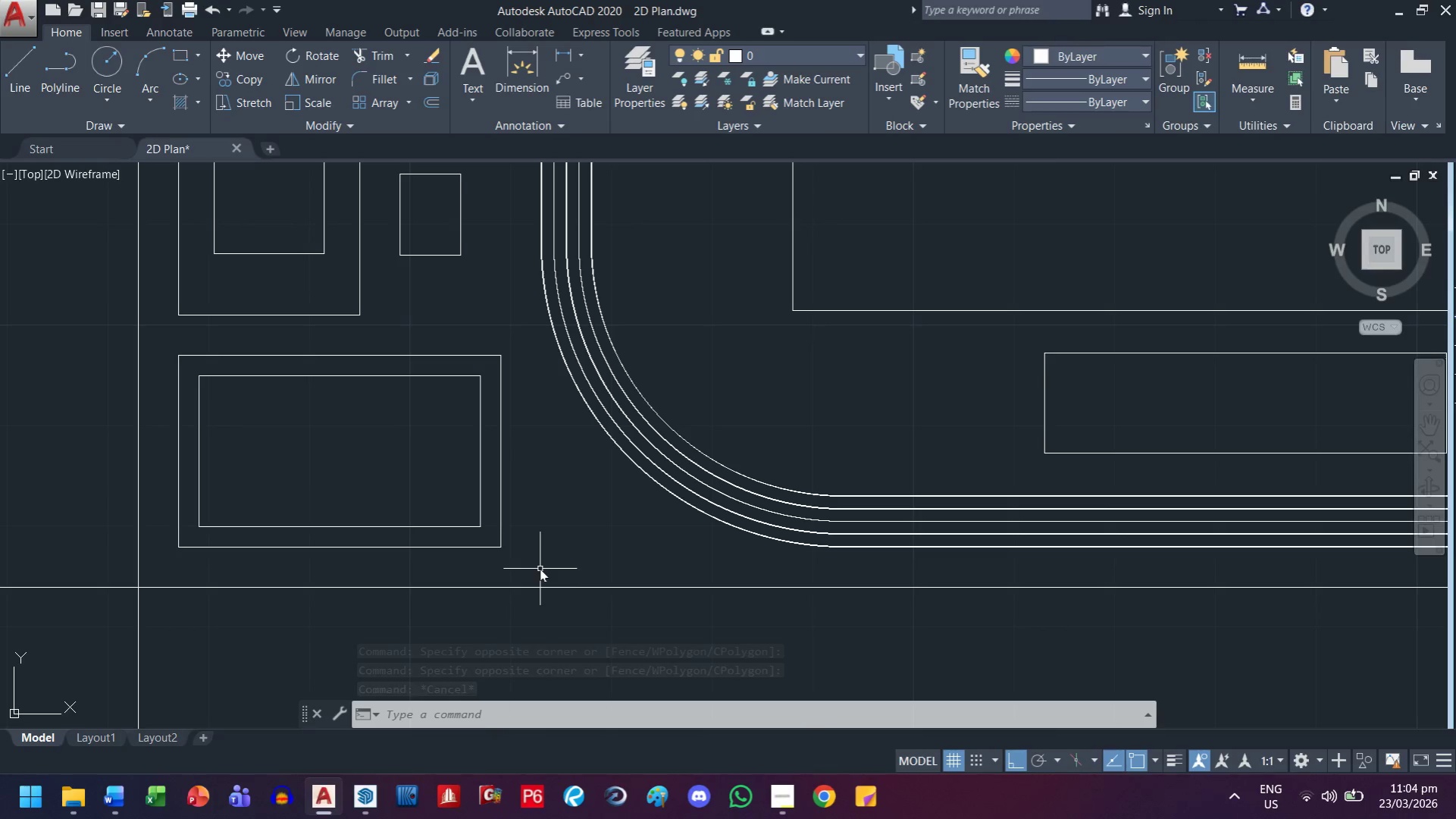 
wait(5.95)
 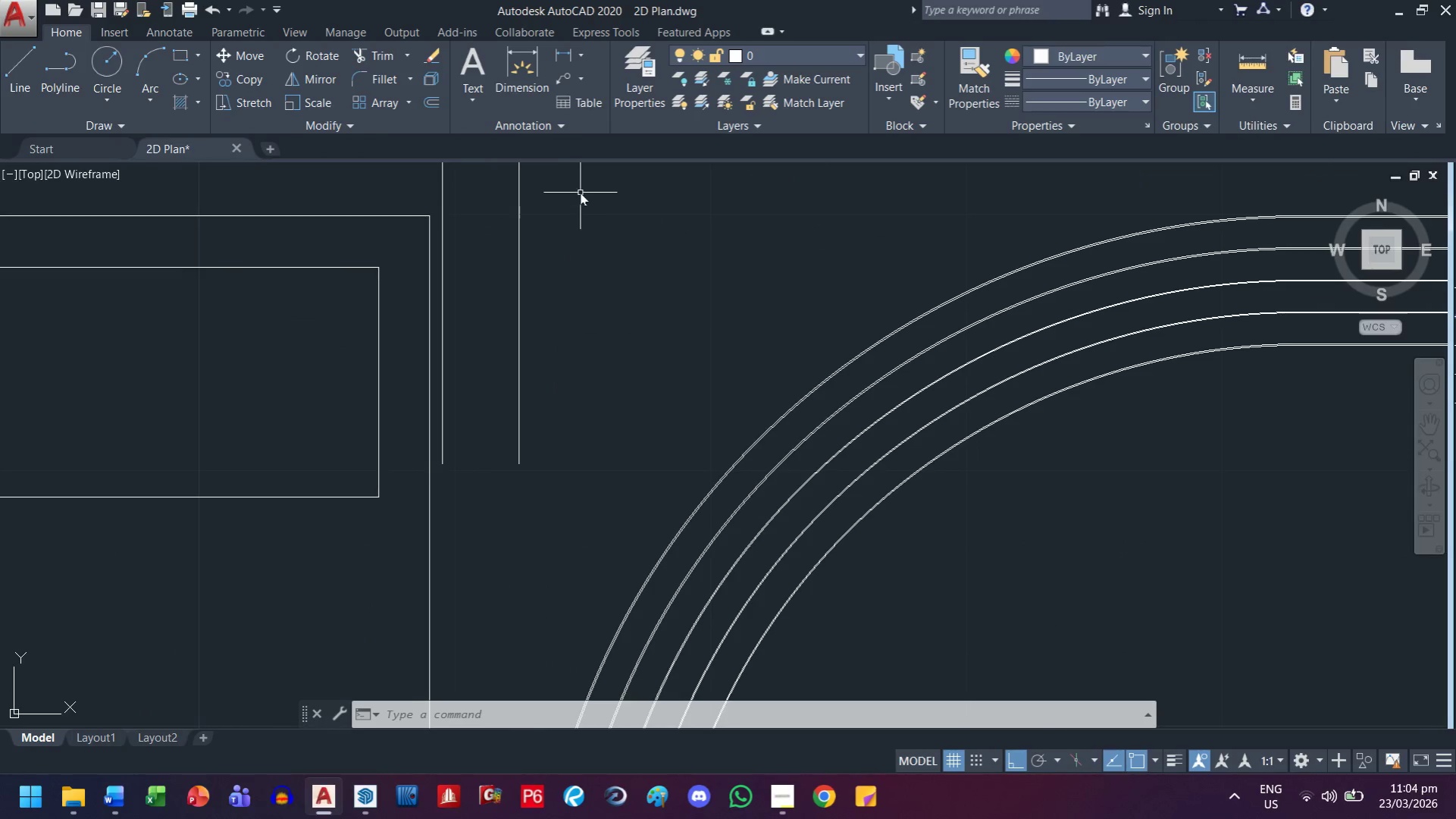 
left_click_drag(start_coordinate=[580, 193], to_coordinate=[571, 193])
 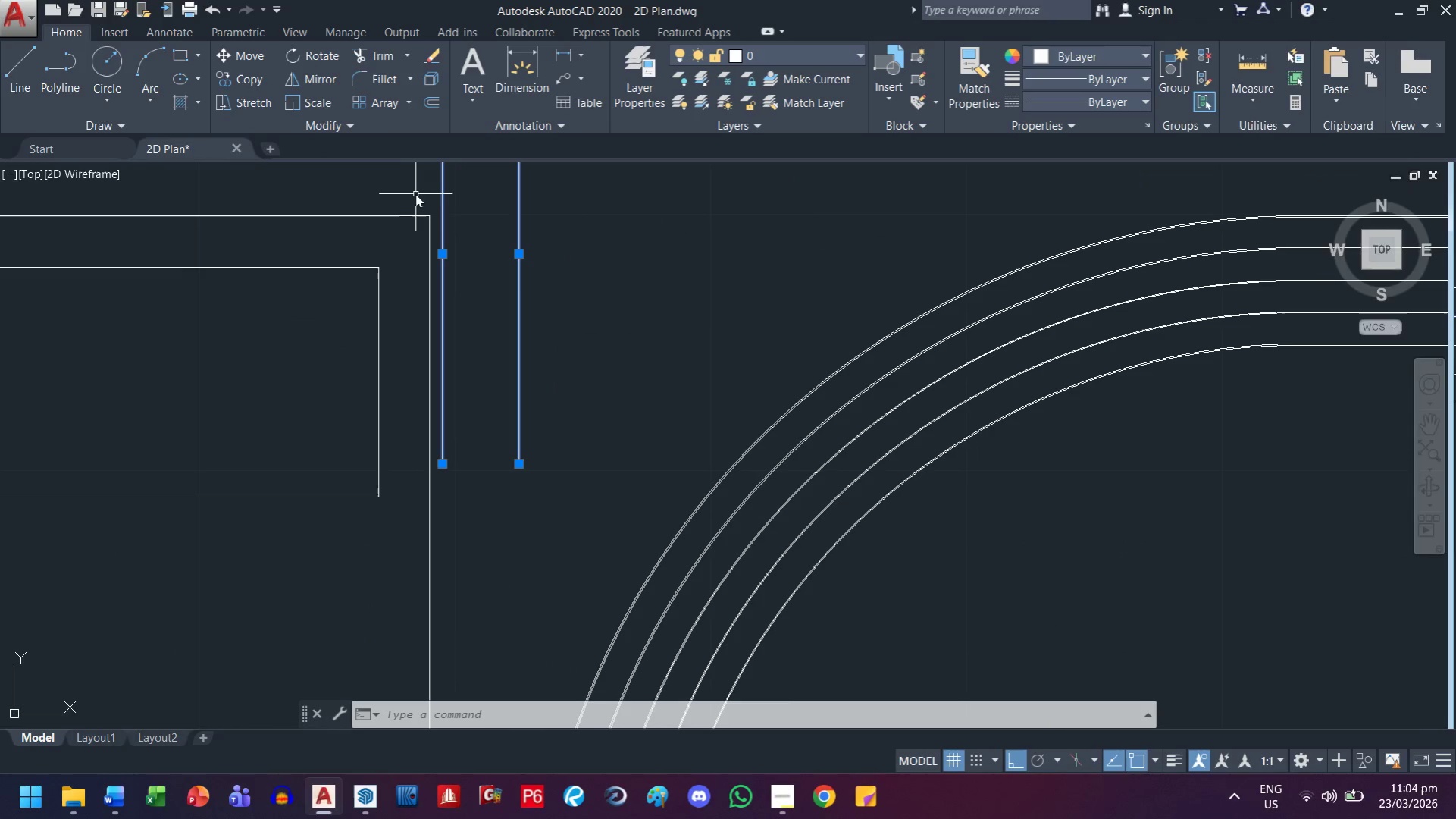 
scroll: coordinate [565, 241], scroll_direction: up, amount: 2.0
 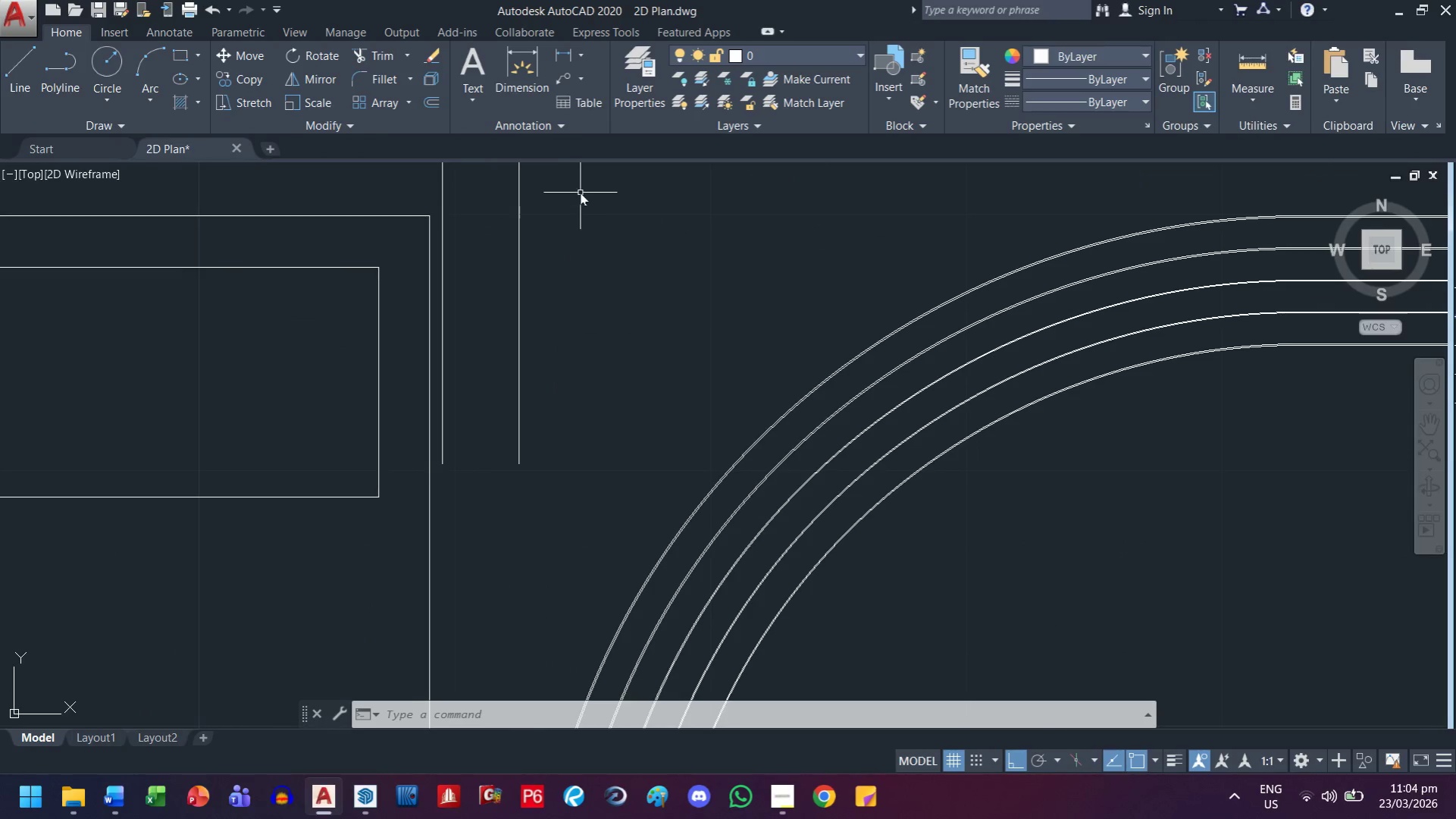 
left_click_drag(start_coordinate=[559, 418], to_coordinate=[550, 453])
 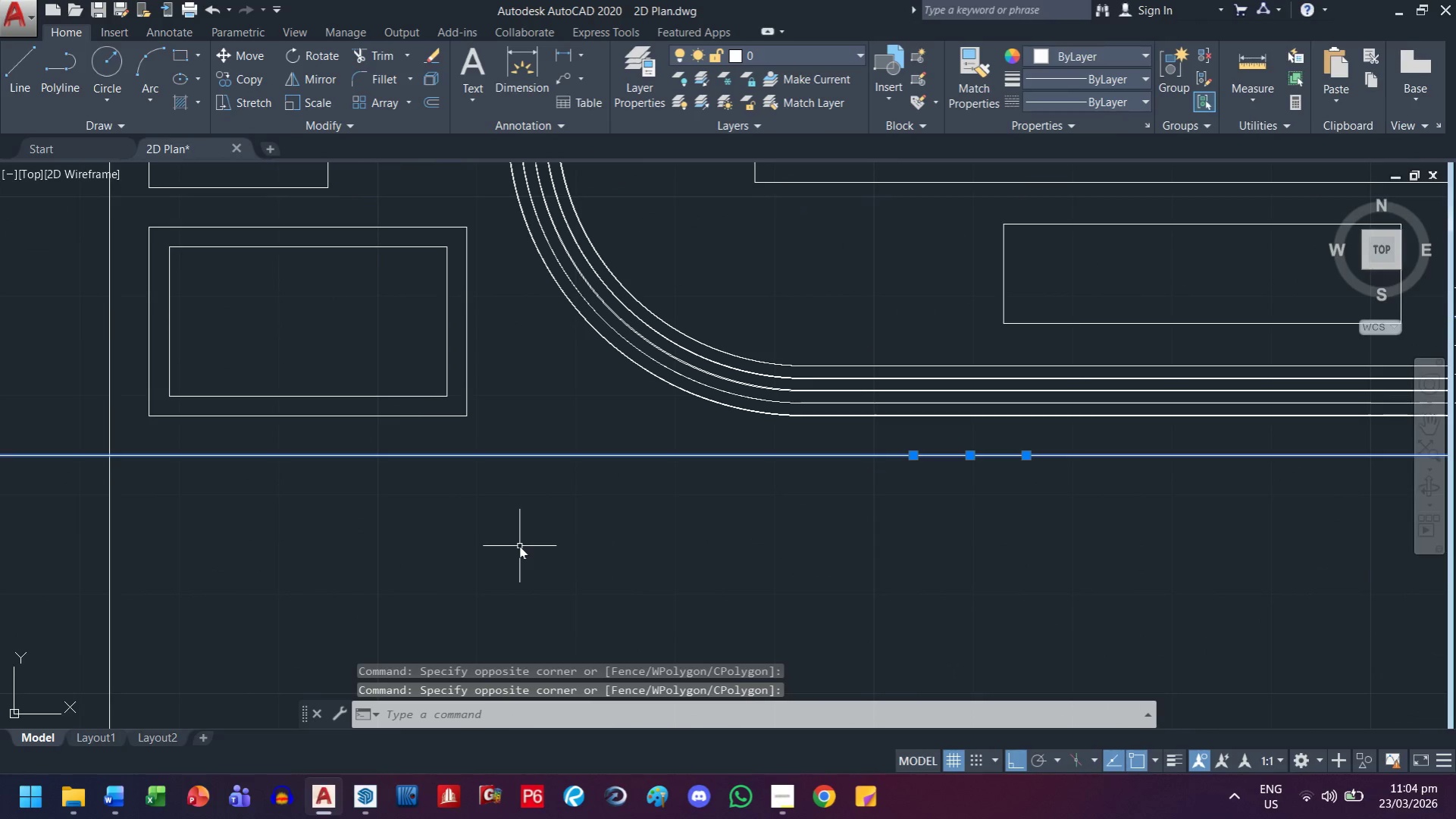 
scroll: coordinate [415, 422], scroll_direction: down, amount: 2.0
 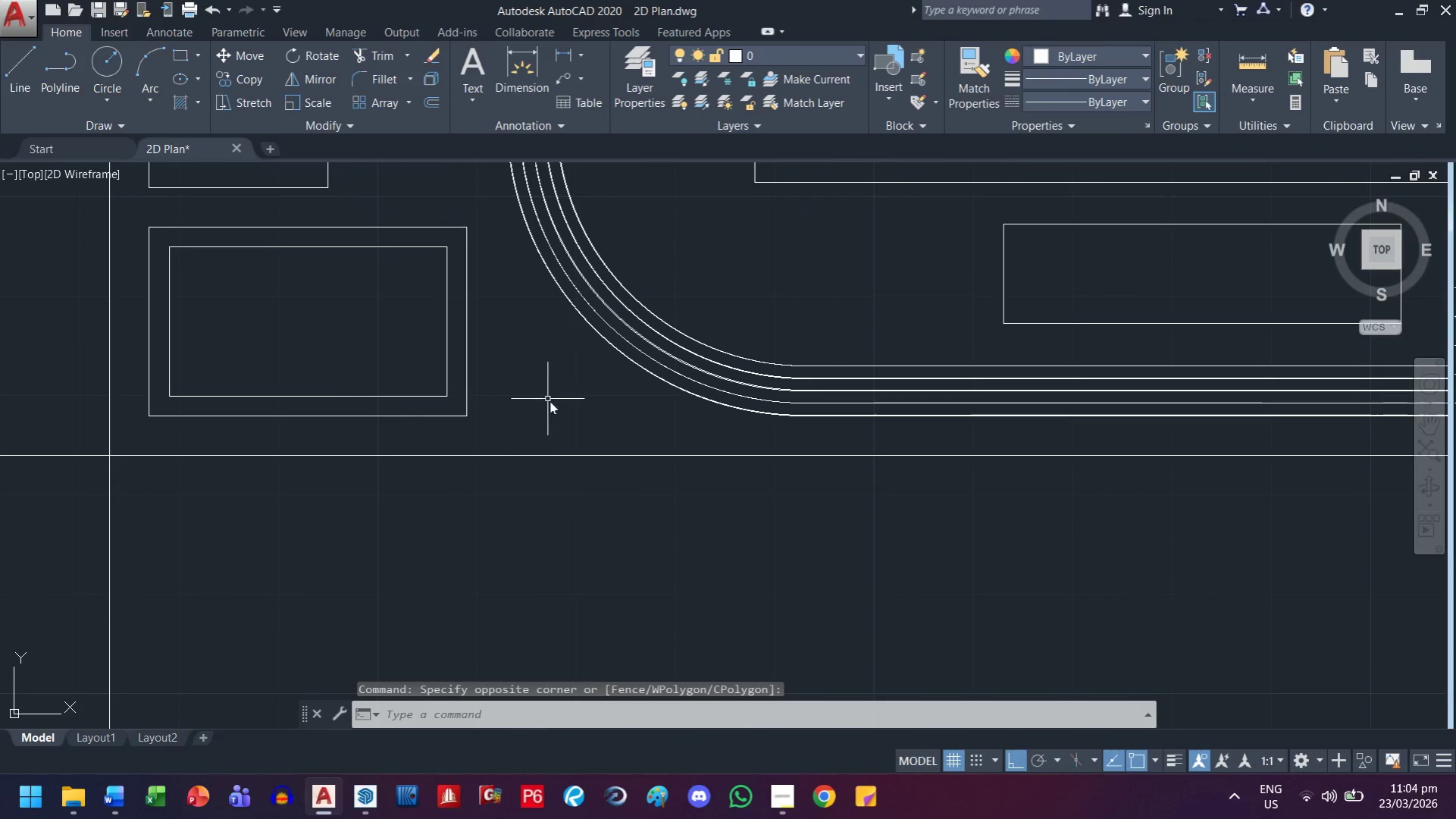 
type(exte )
 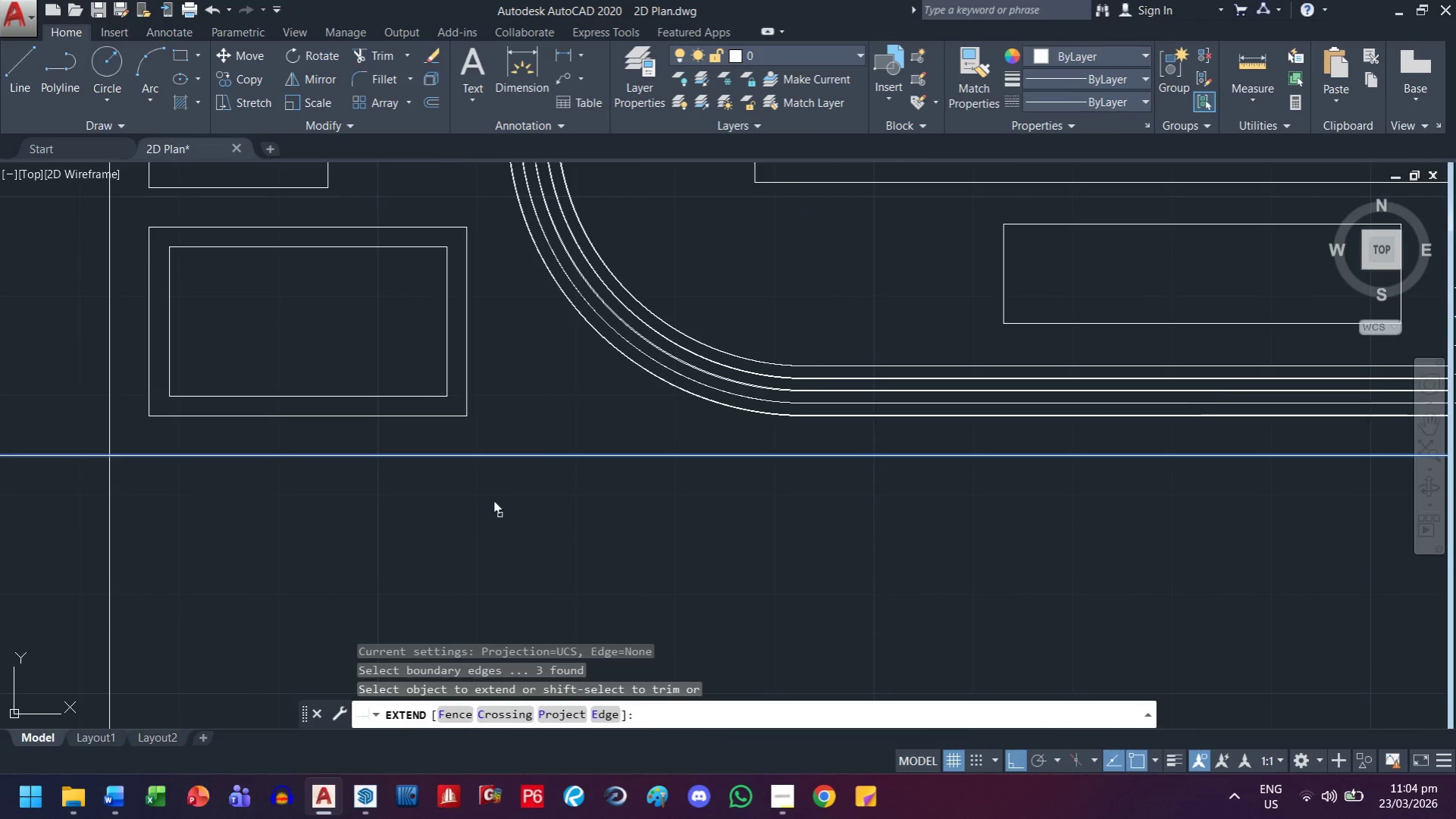 
scroll: coordinate [490, 475], scroll_direction: down, amount: 1.0
 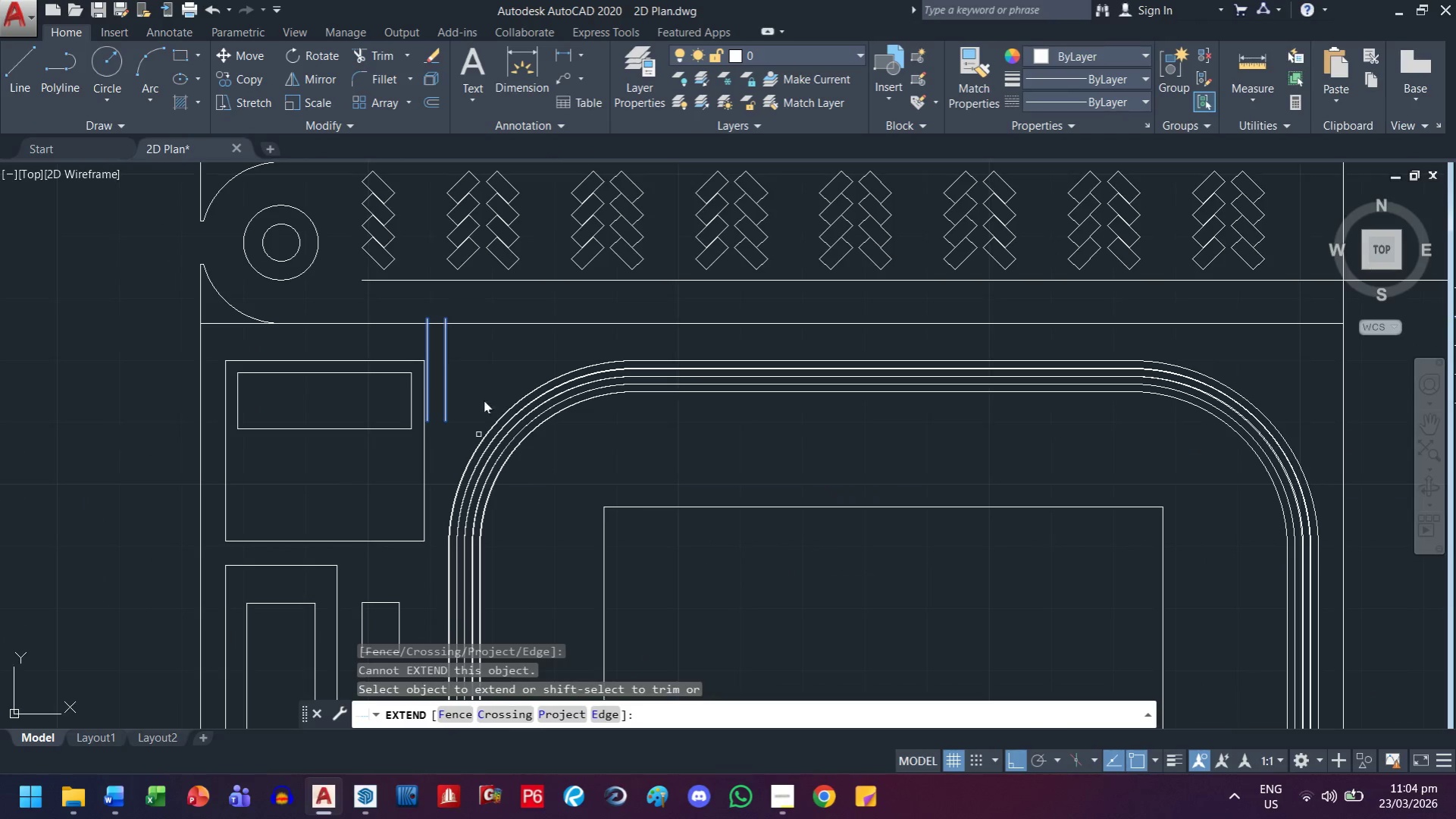 
left_click_drag(start_coordinate=[479, 344], to_coordinate=[442, 344])
 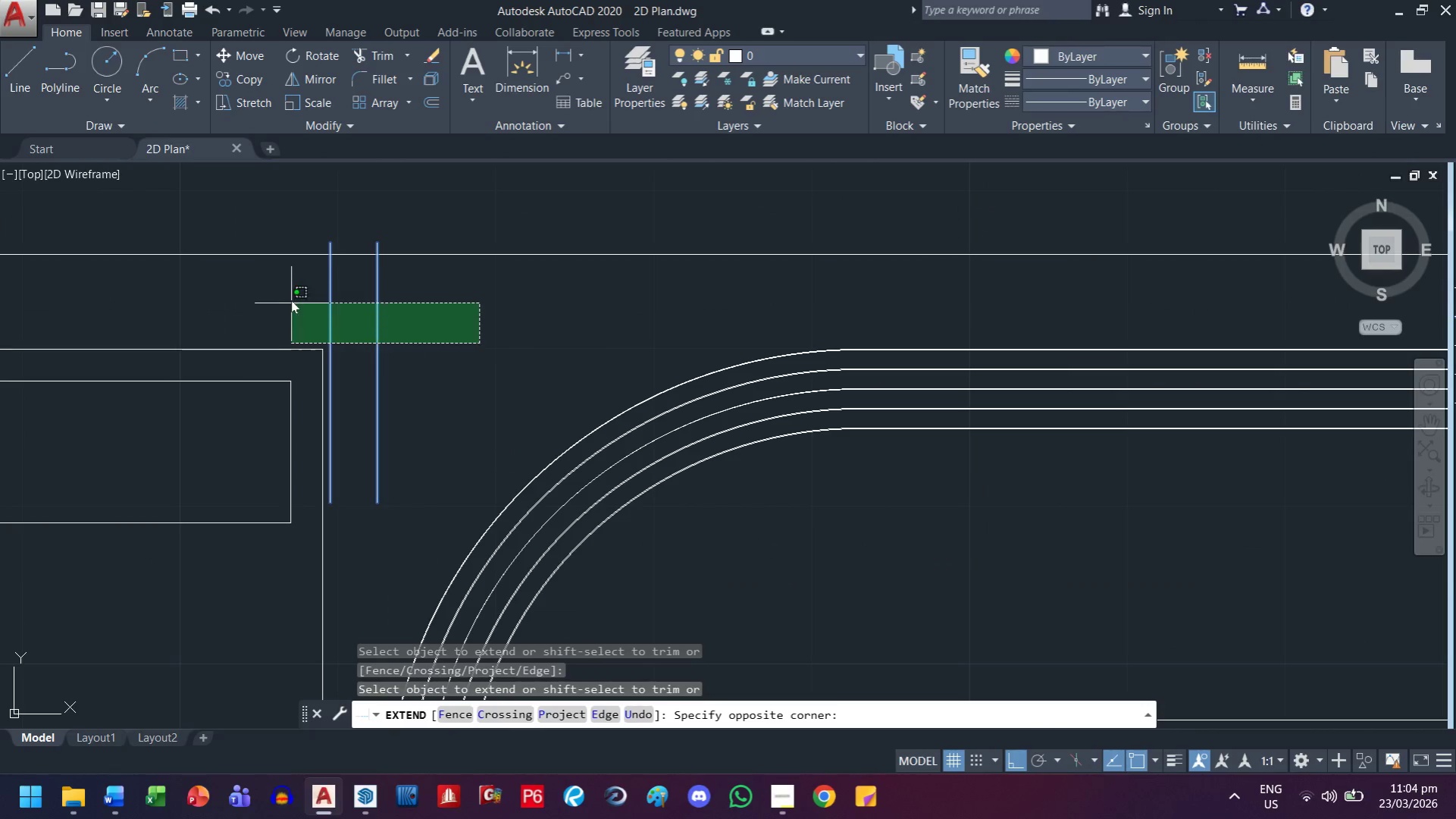 
scroll: coordinate [486, 357], scroll_direction: up, amount: 2.0
 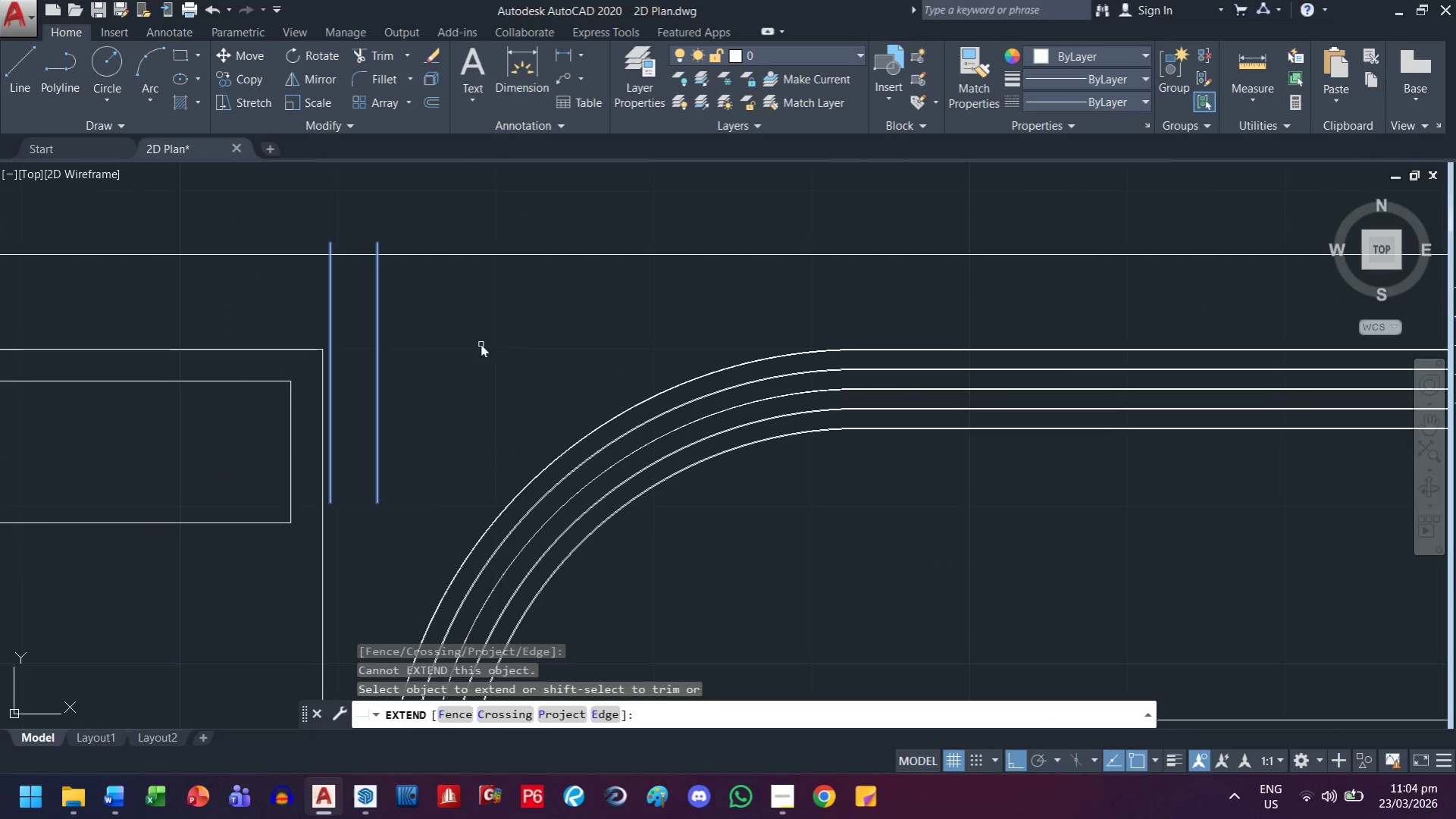 
left_click([289, 293])
 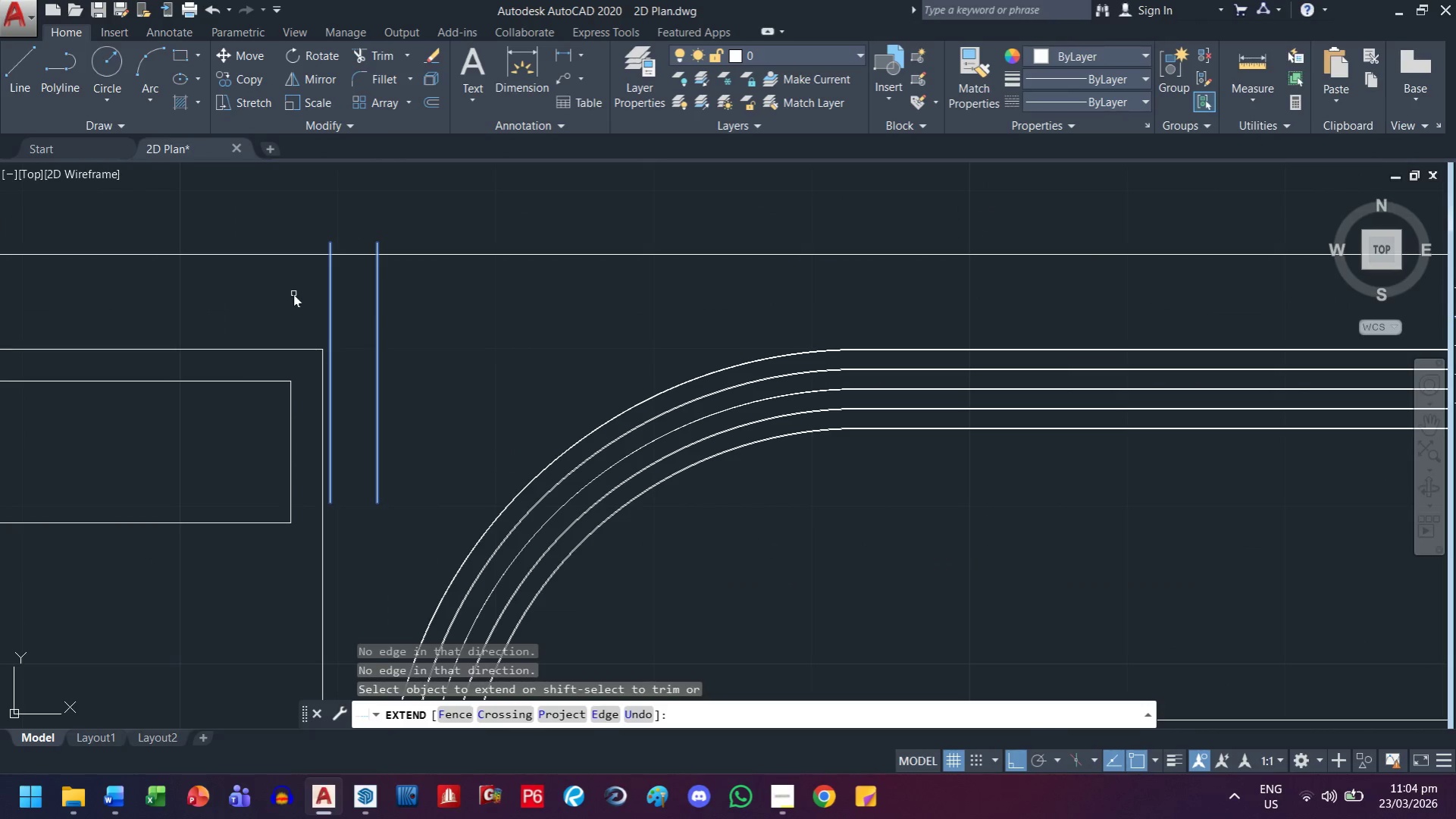 
scroll: coordinate [294, 326], scroll_direction: down, amount: 3.0
 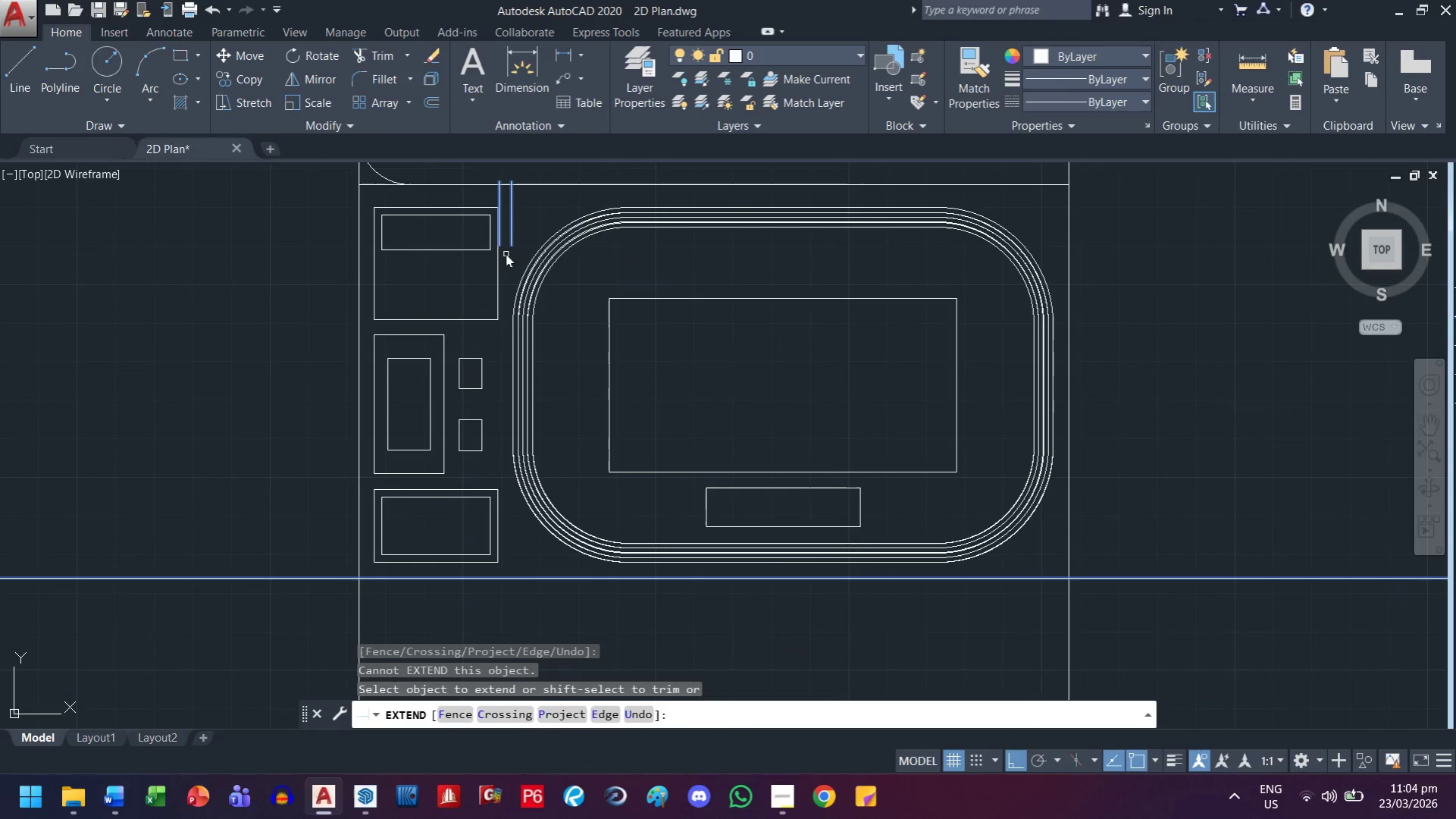 
left_click_drag(start_coordinate=[548, 203], to_coordinate=[516, 207])
 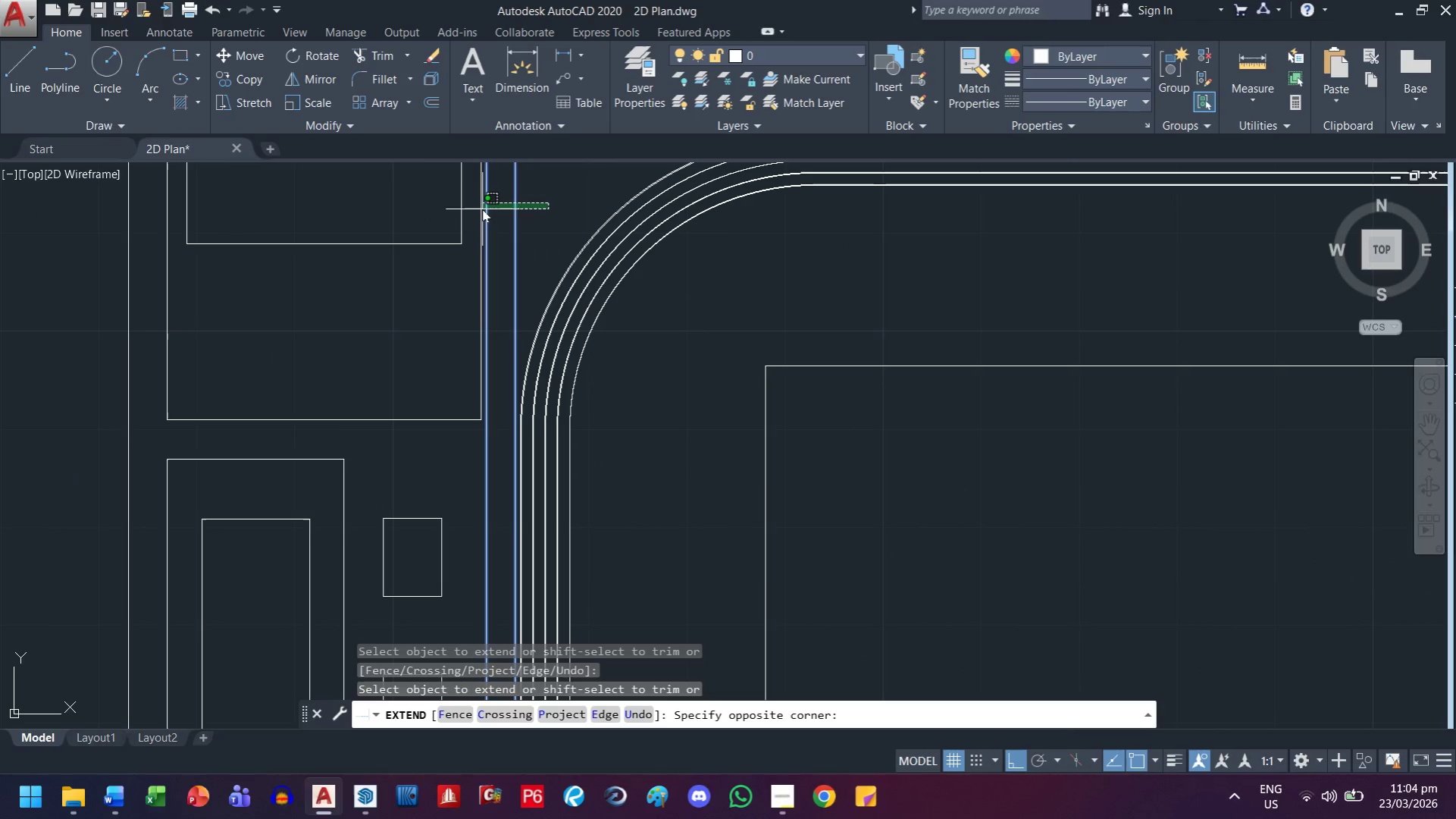 
scroll: coordinate [506, 254], scroll_direction: up, amount: 2.0
 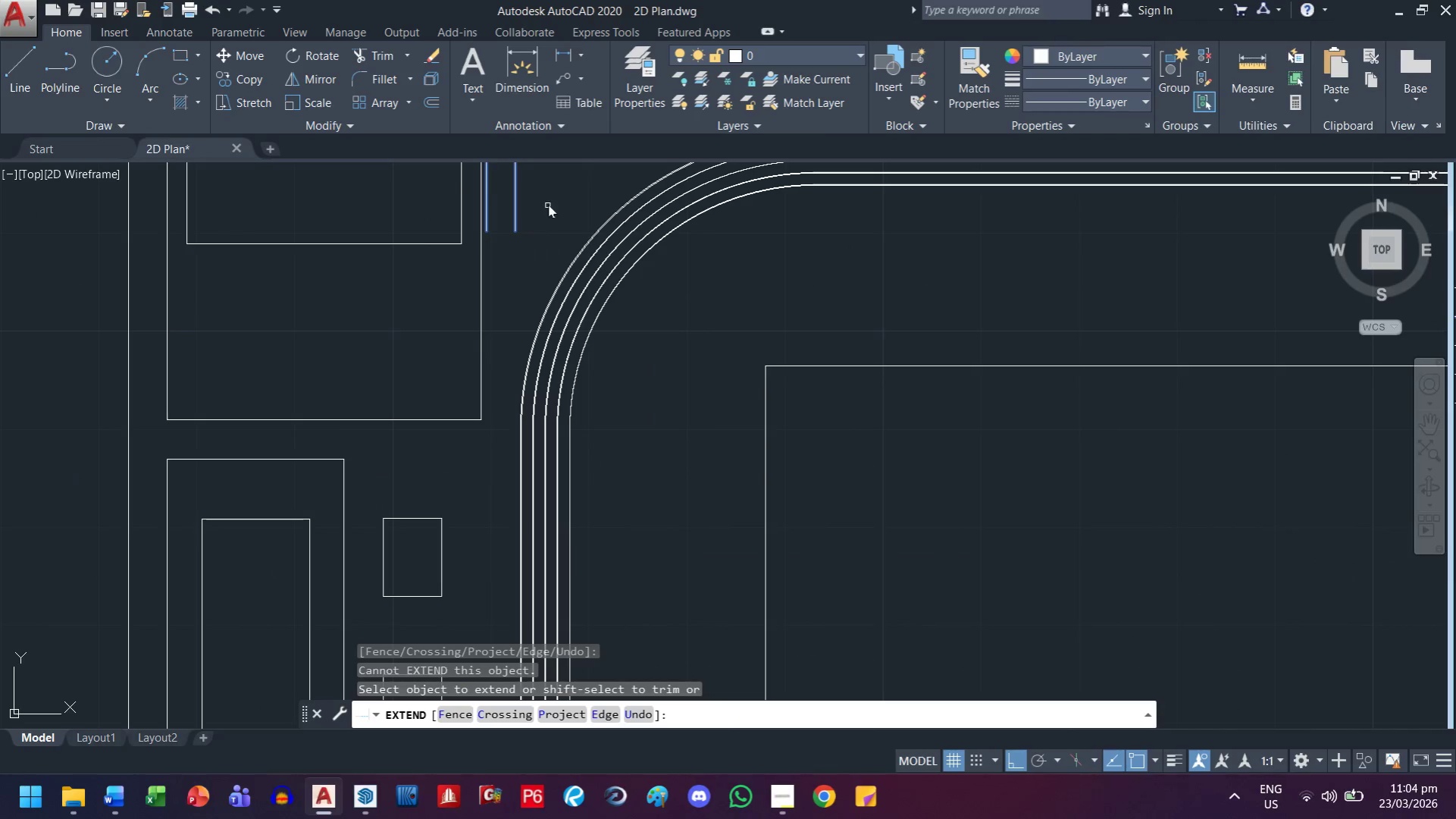 
left_click([482, 209])
 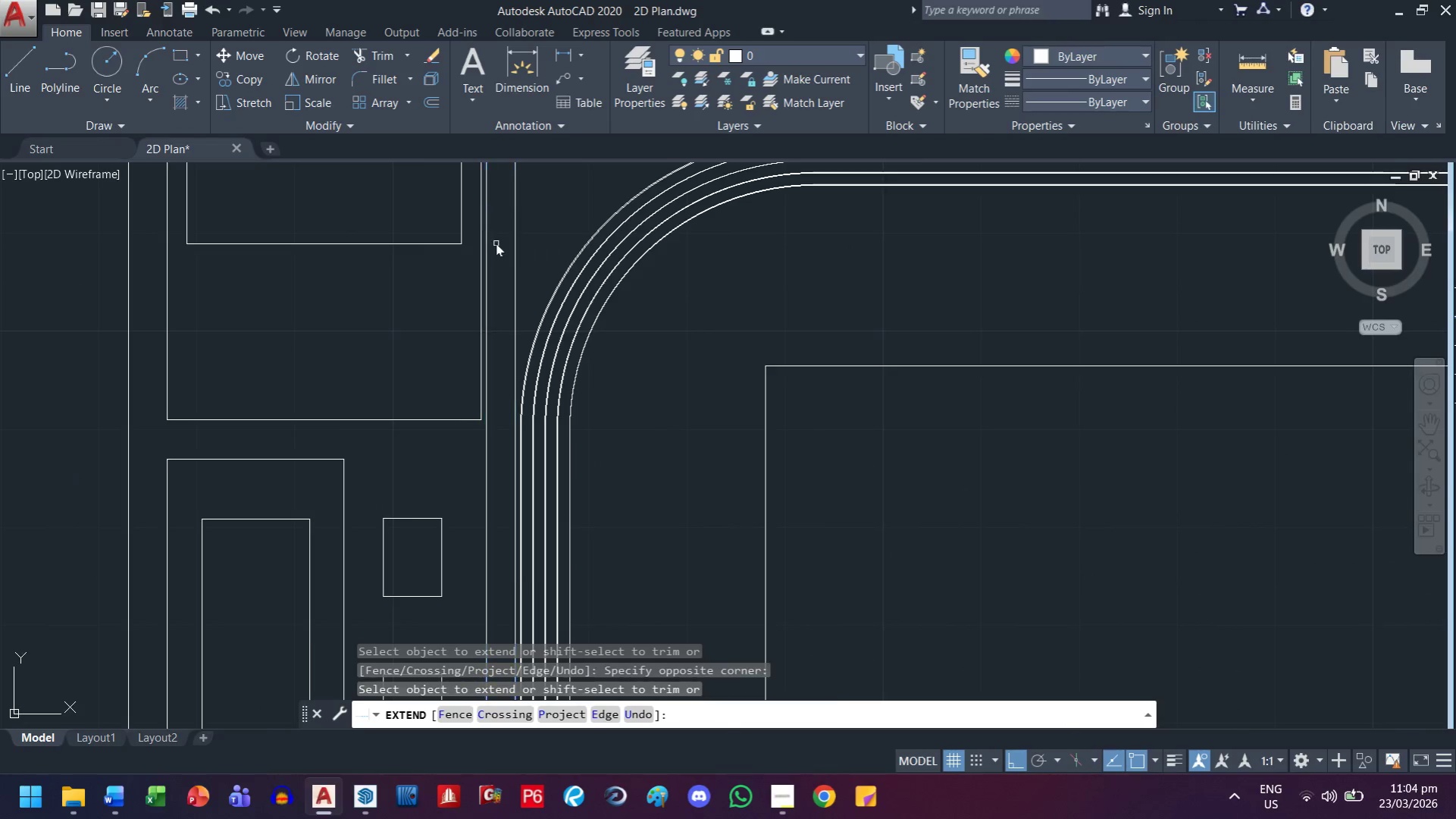 
key(Escape)
 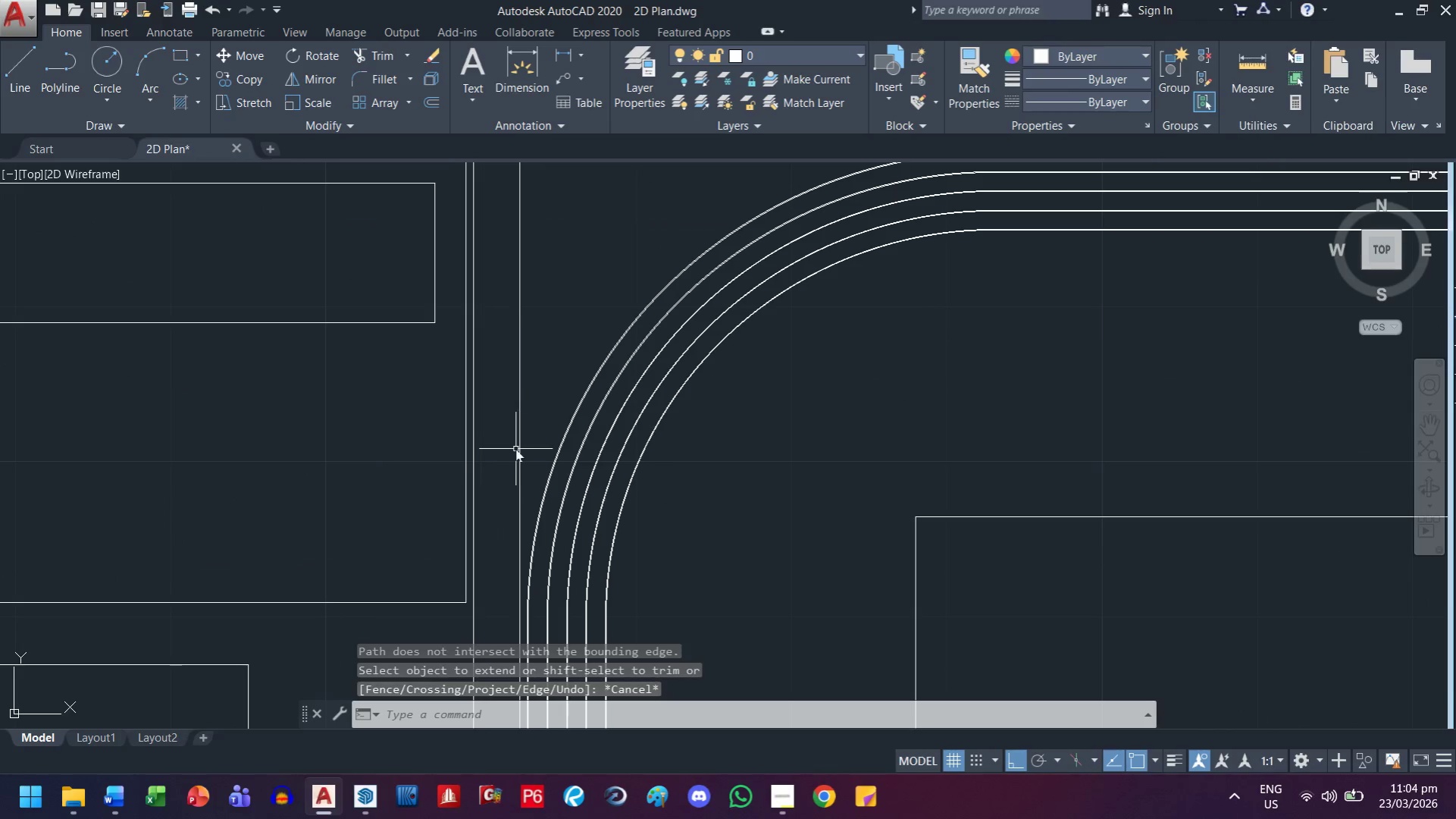 
scroll: coordinate [549, 381], scroll_direction: up, amount: 2.0
 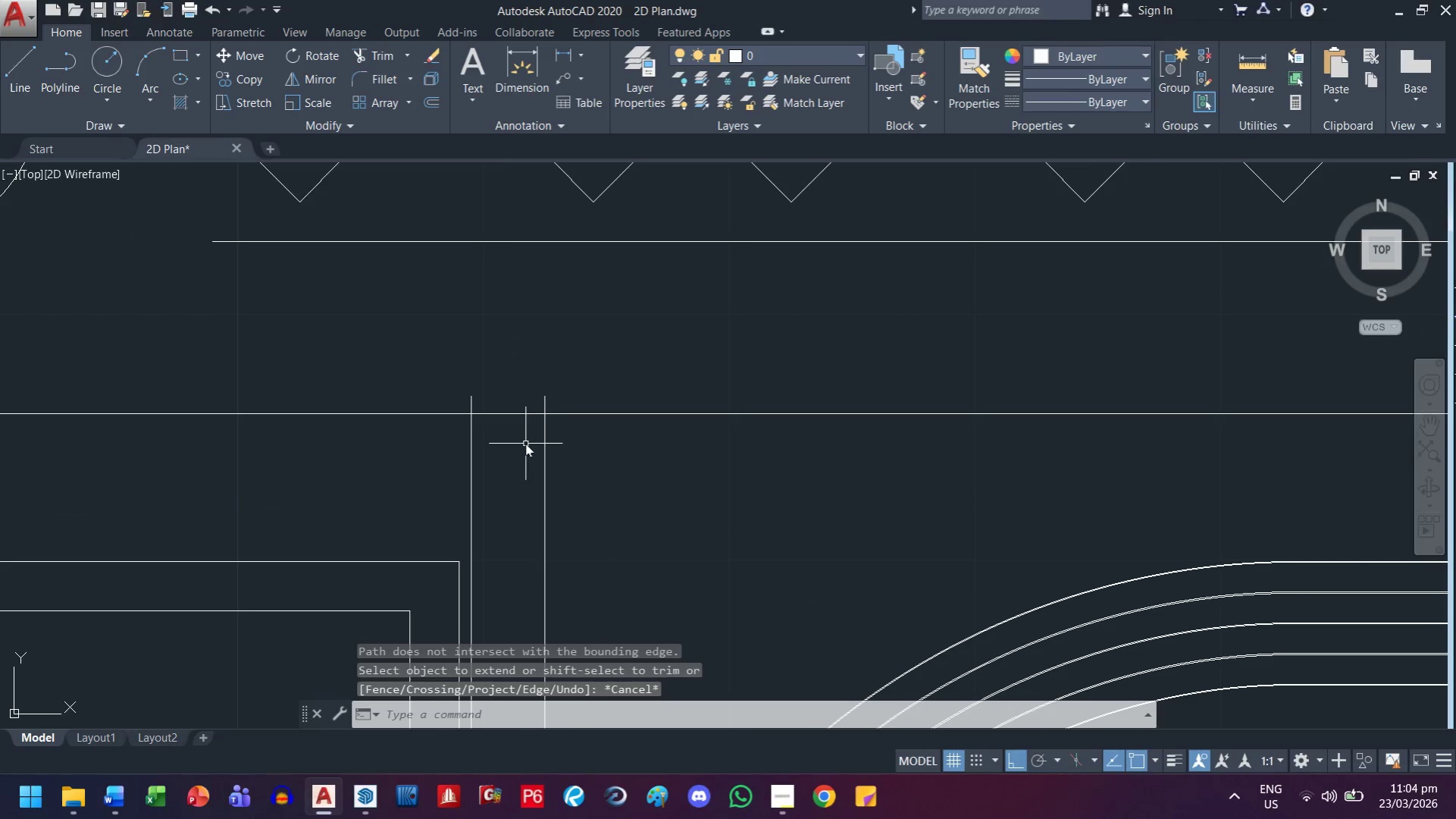 
type(fill)
 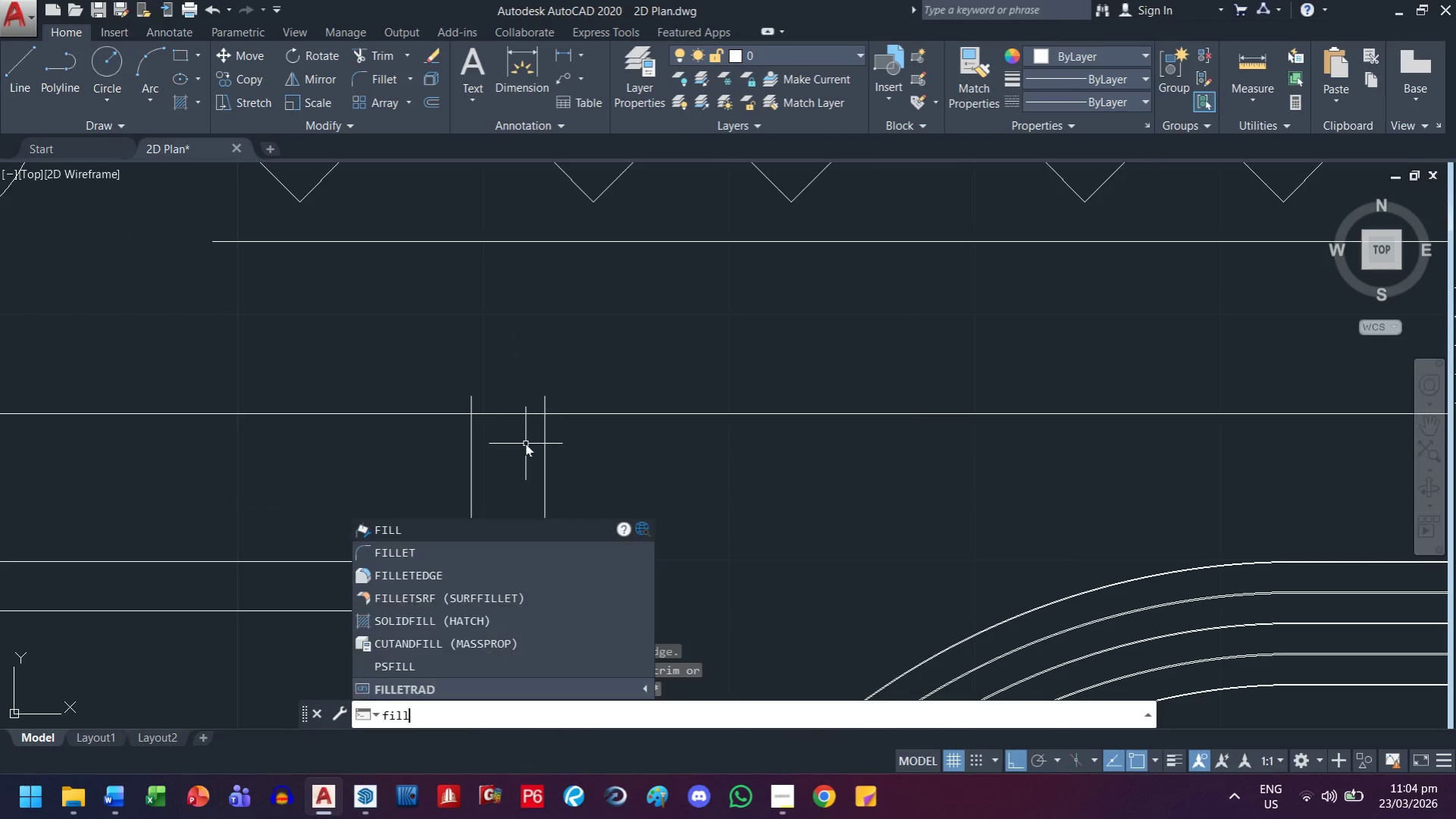 
key(ArrowDown)
 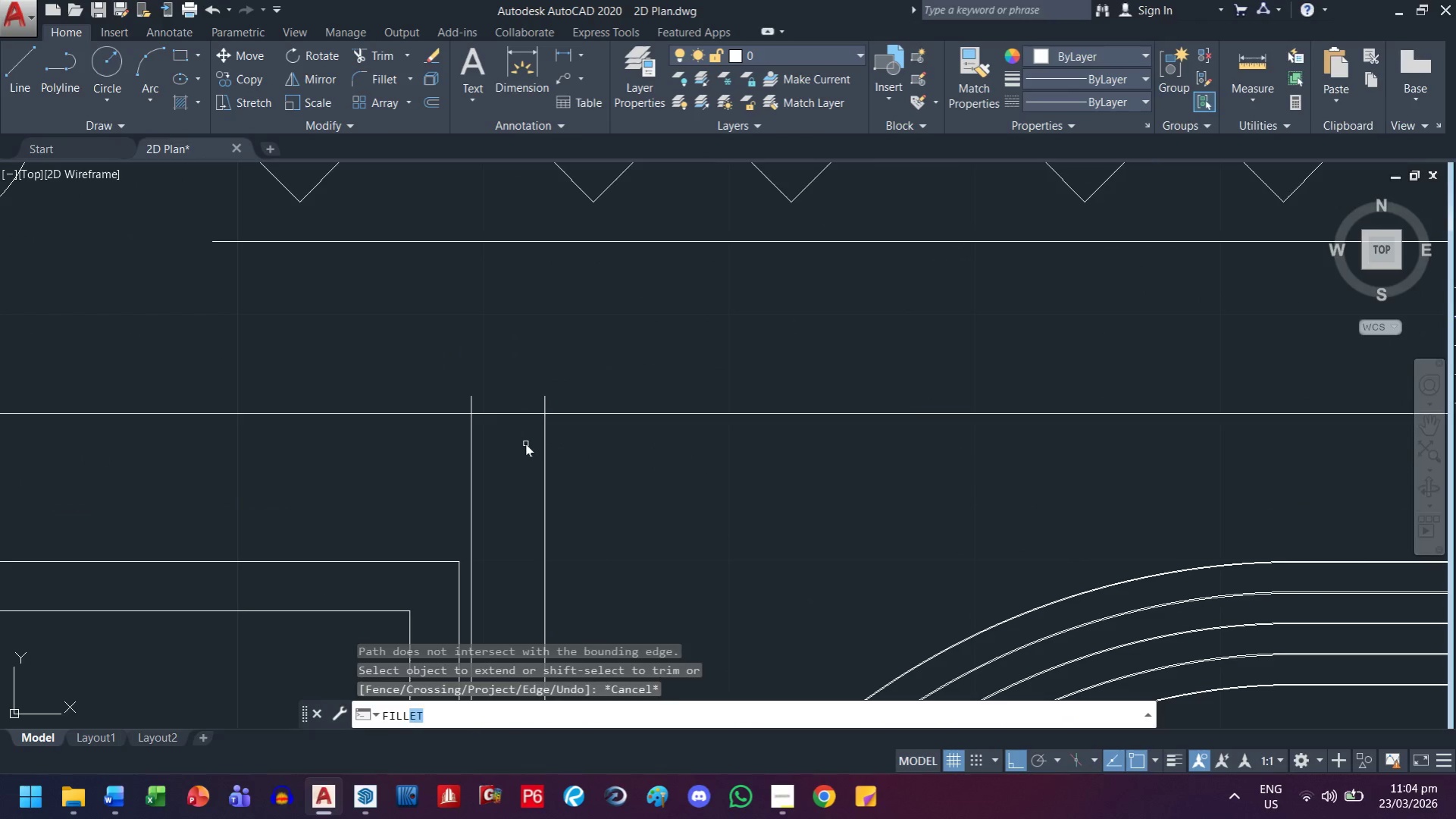 
key(Enter)
 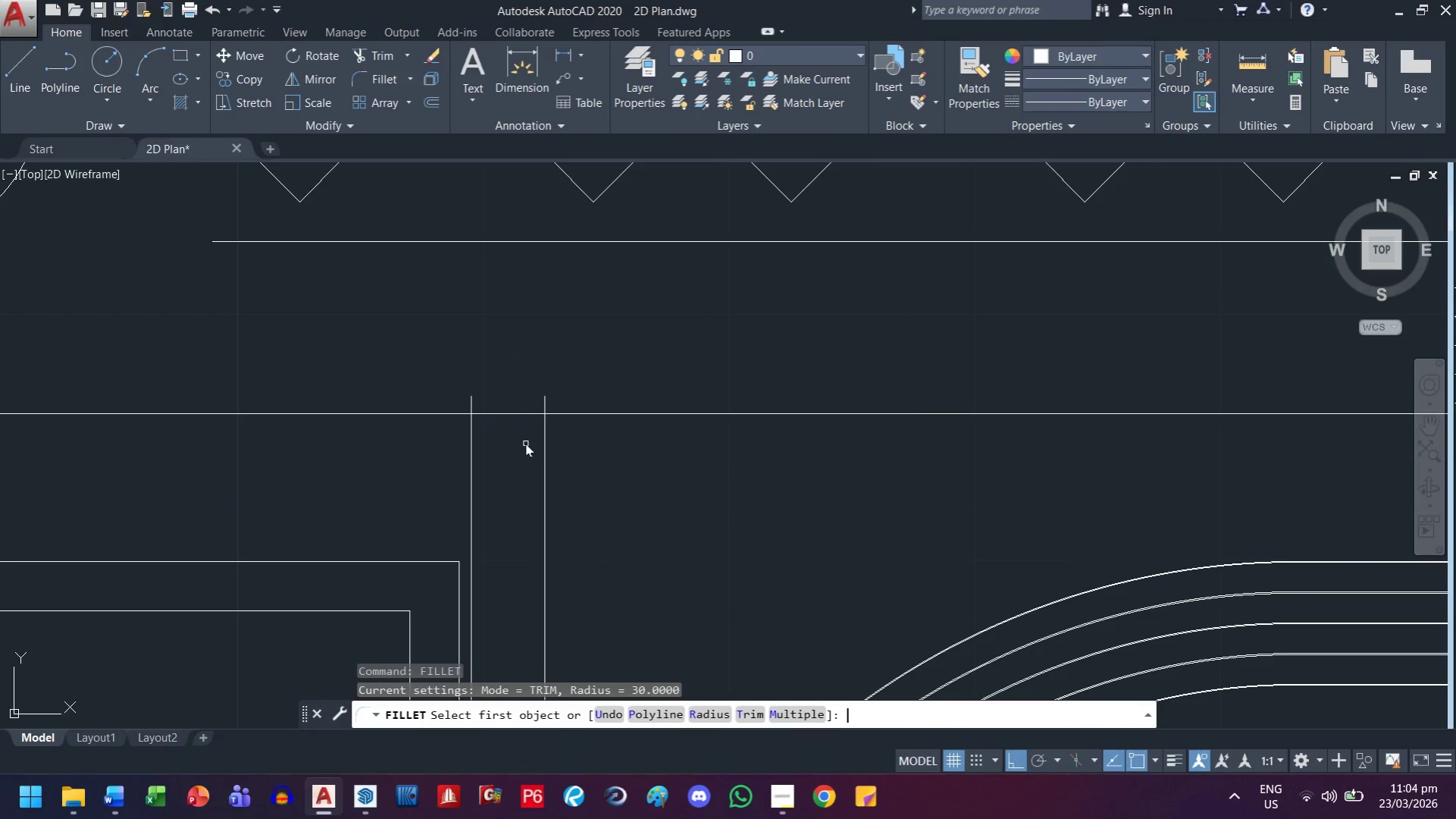 
type(r 2000 )
 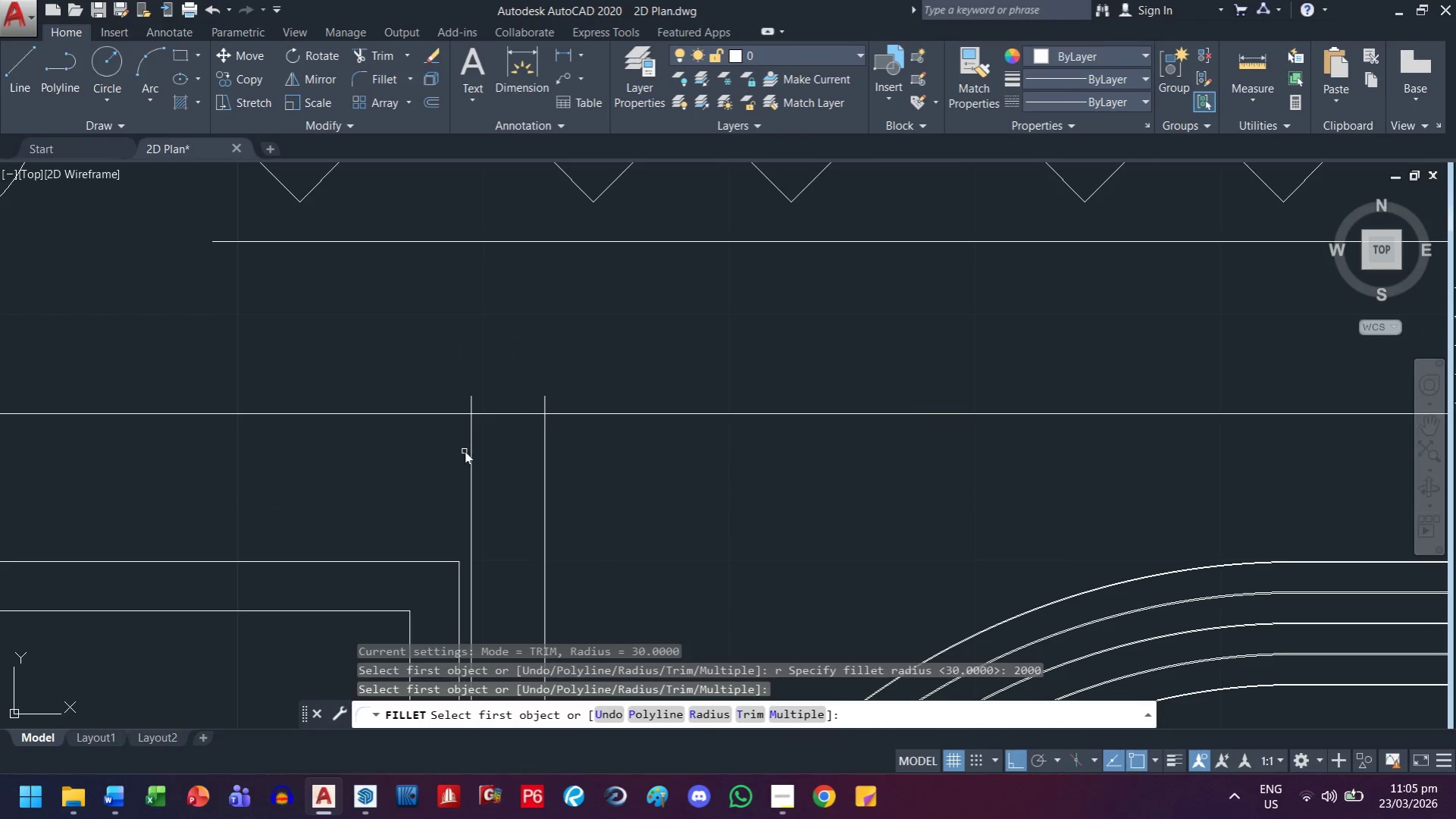 
key(Escape)
key(Escape)
type(tr)
 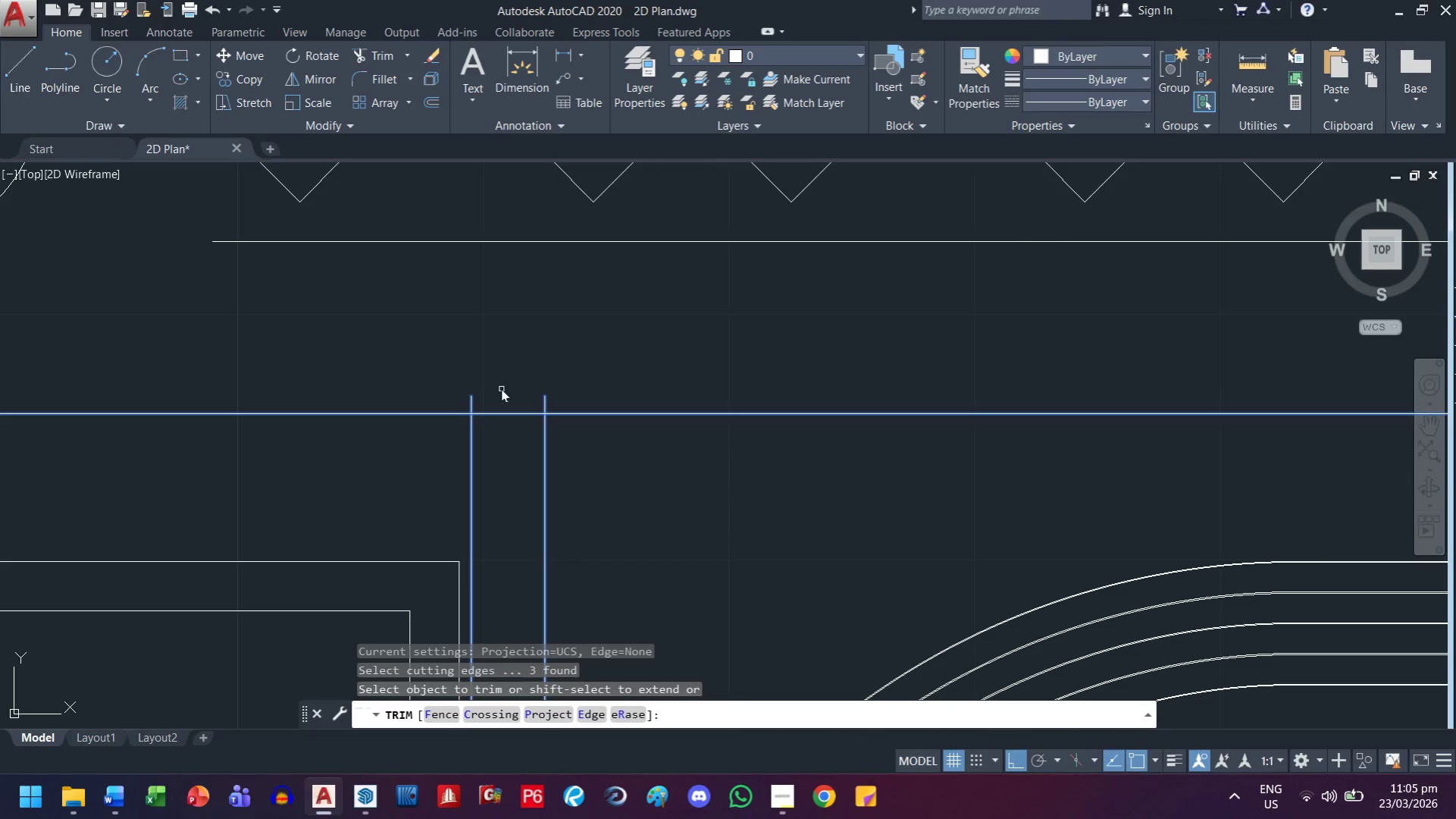 
left_click_drag(start_coordinate=[640, 341], to_coordinate=[498, 419])
 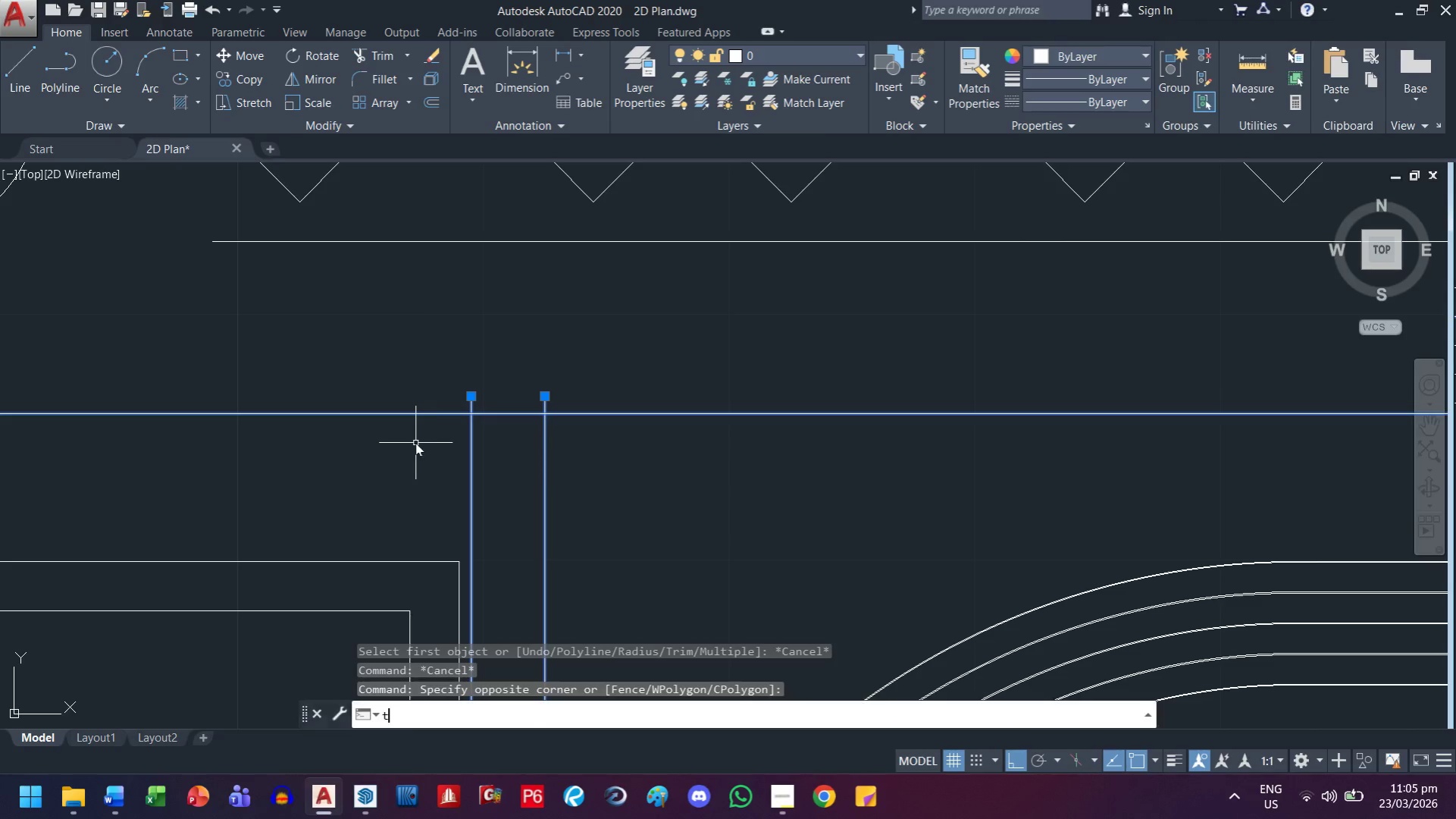 
key(Space)
 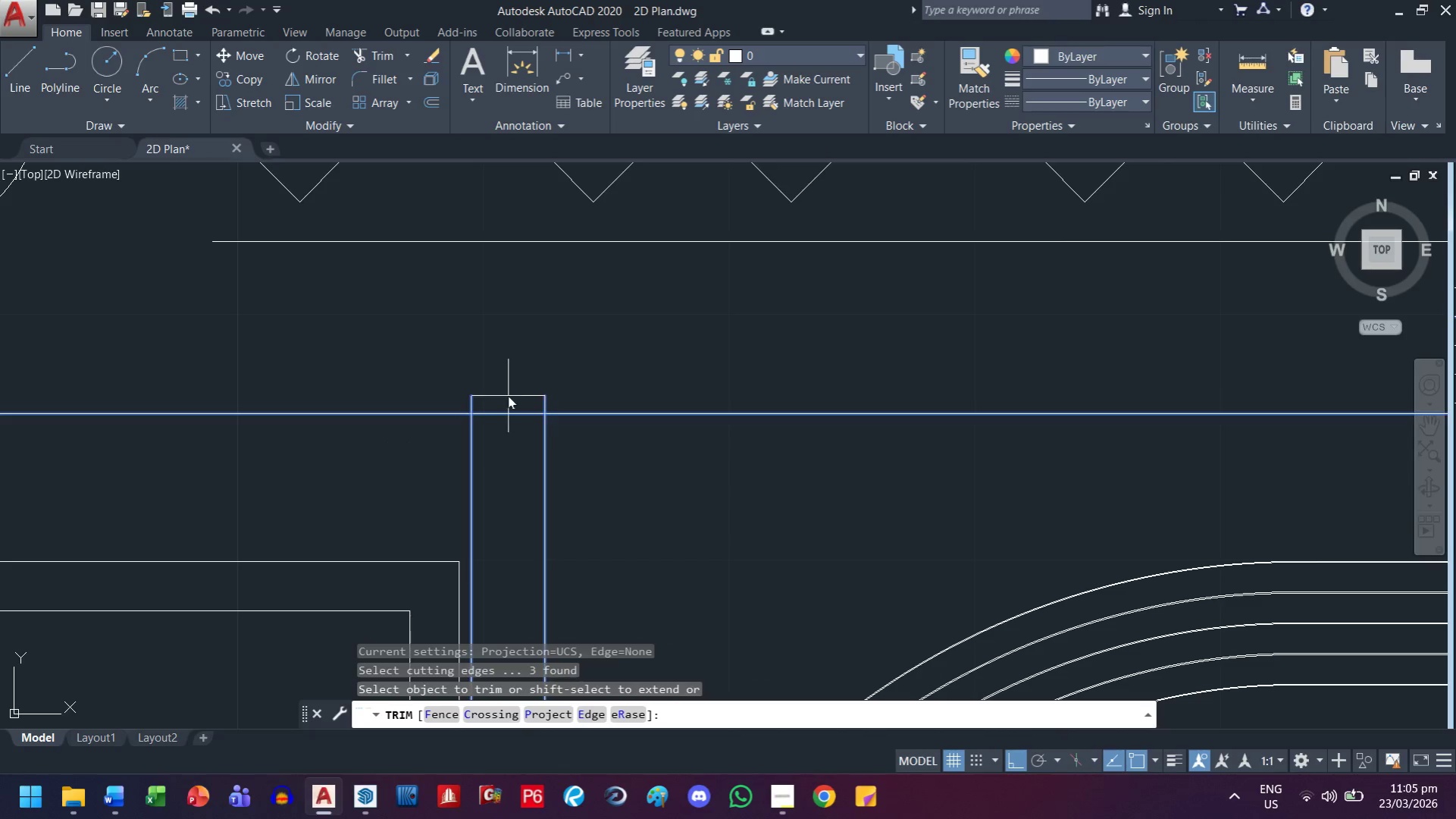 
left_click_drag(start_coordinate=[487, 479], to_coordinate=[487, 486])
 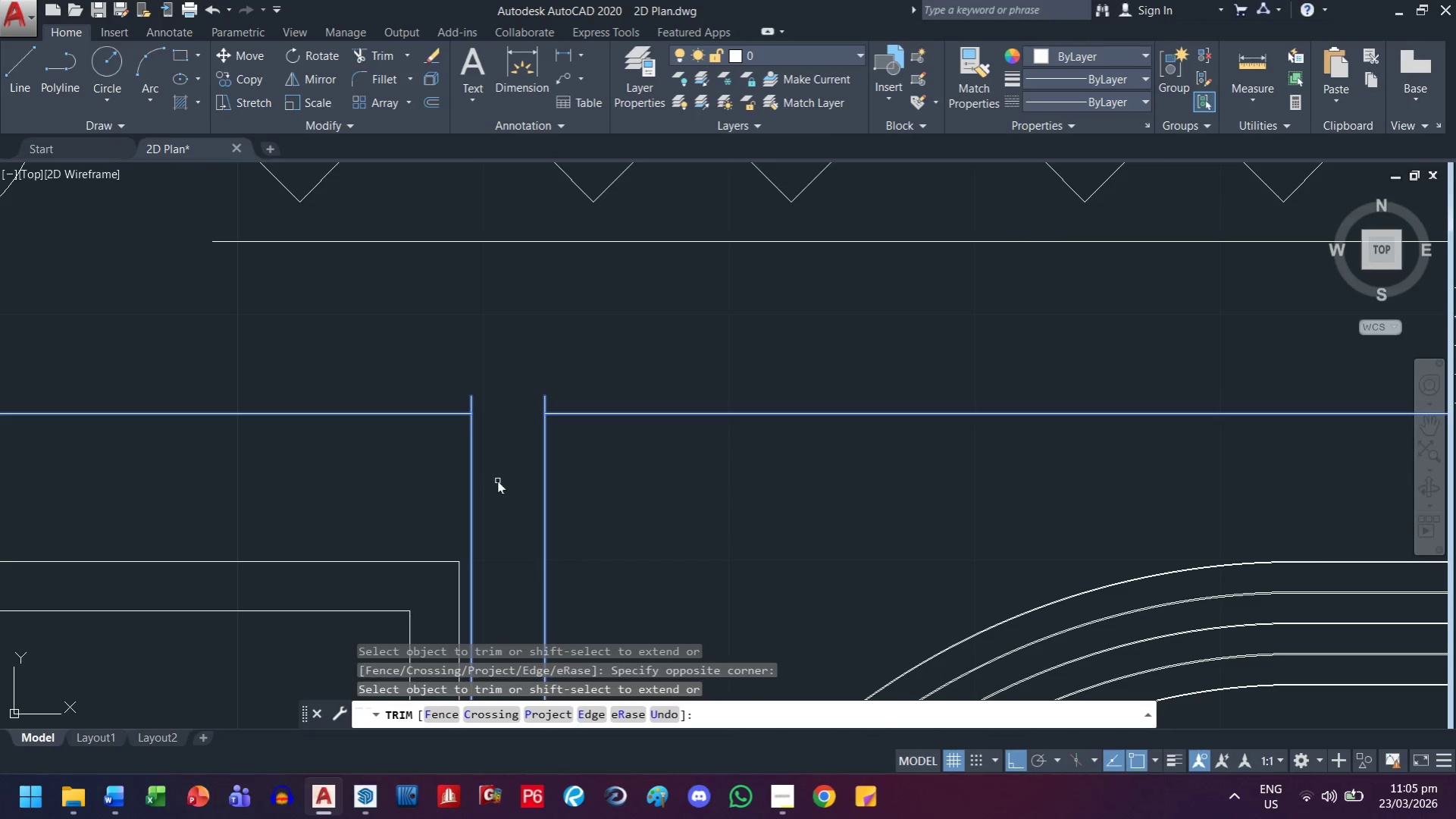 
key(Escape)
 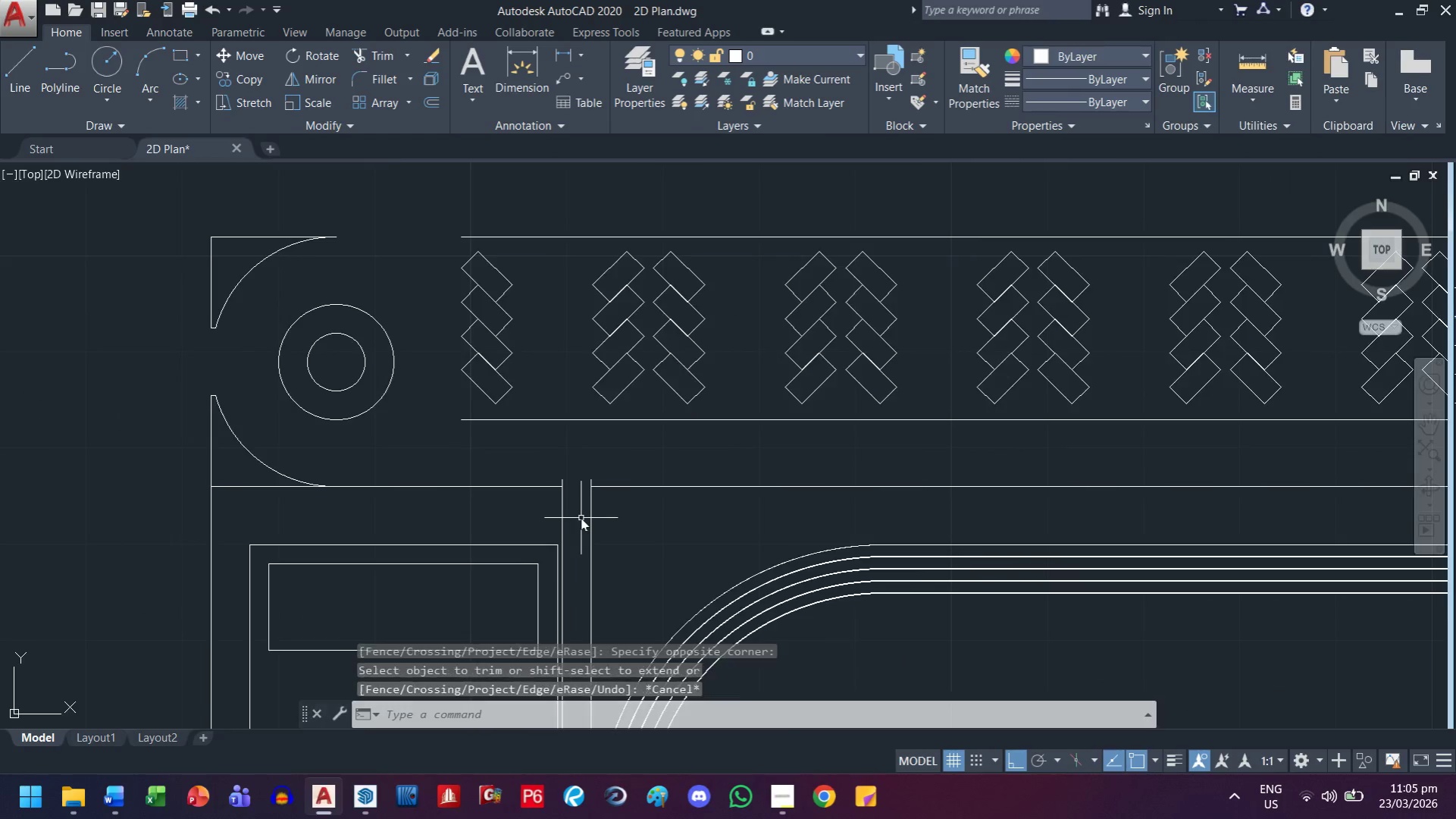 
scroll: coordinate [506, 482], scroll_direction: down, amount: 2.0
 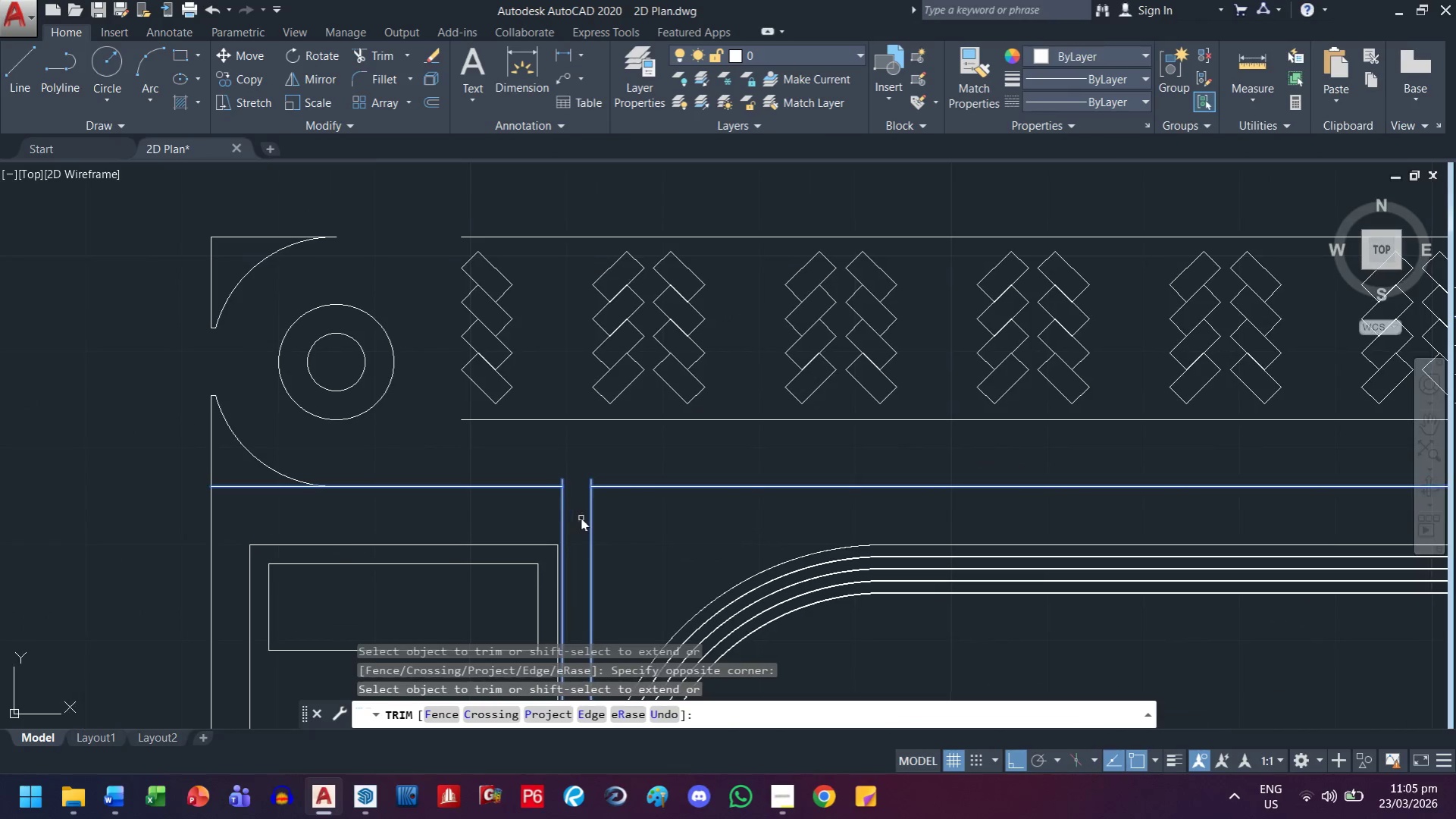 
scroll: coordinate [581, 518], scroll_direction: up, amount: 1.0
 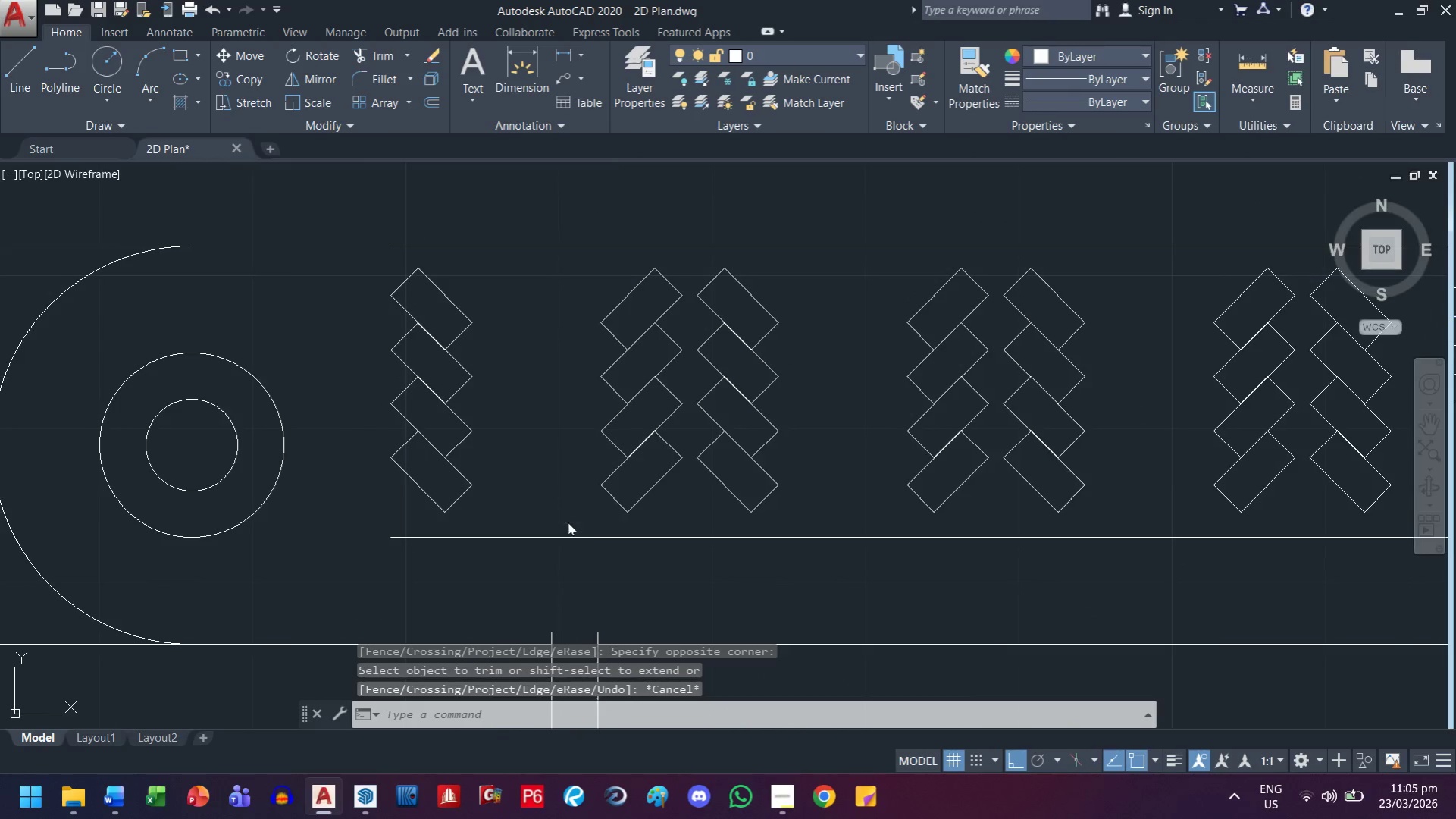 
left_click_drag(start_coordinate=[507, 484], to_coordinate=[502, 498])
 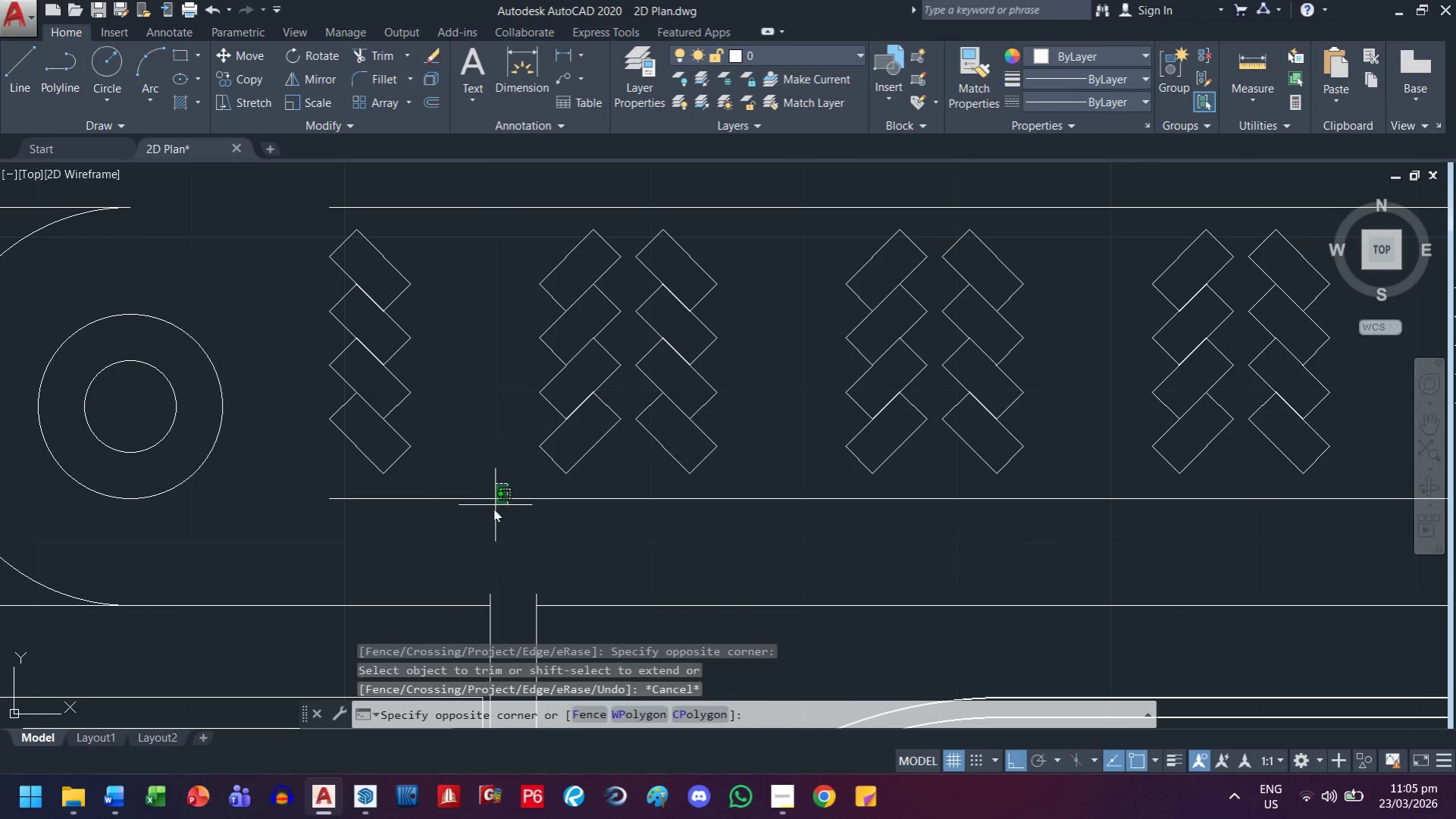 
left_click_drag(start_coordinate=[495, 507], to_coordinate=[491, 511])
 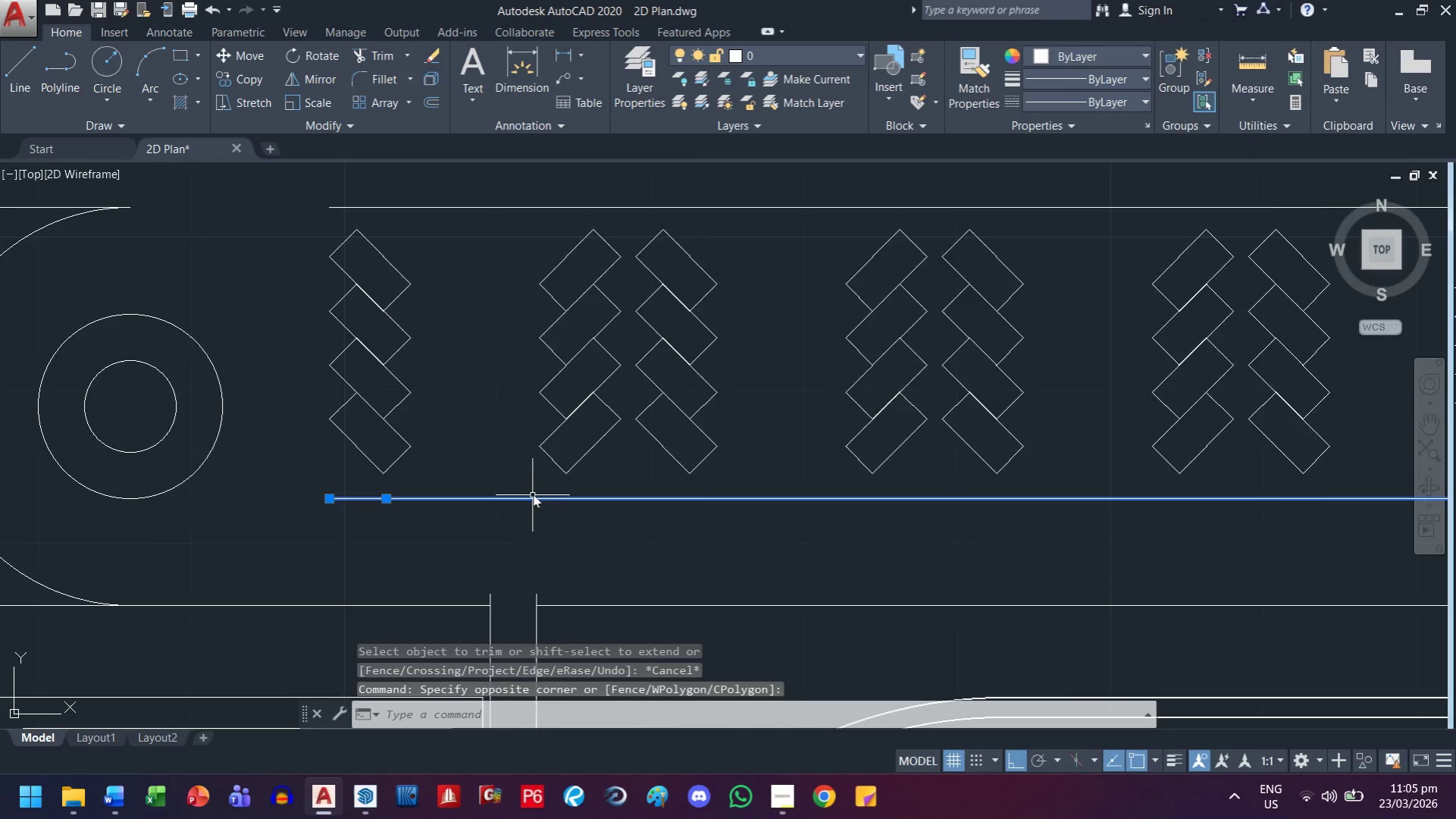 
key(Delete)
 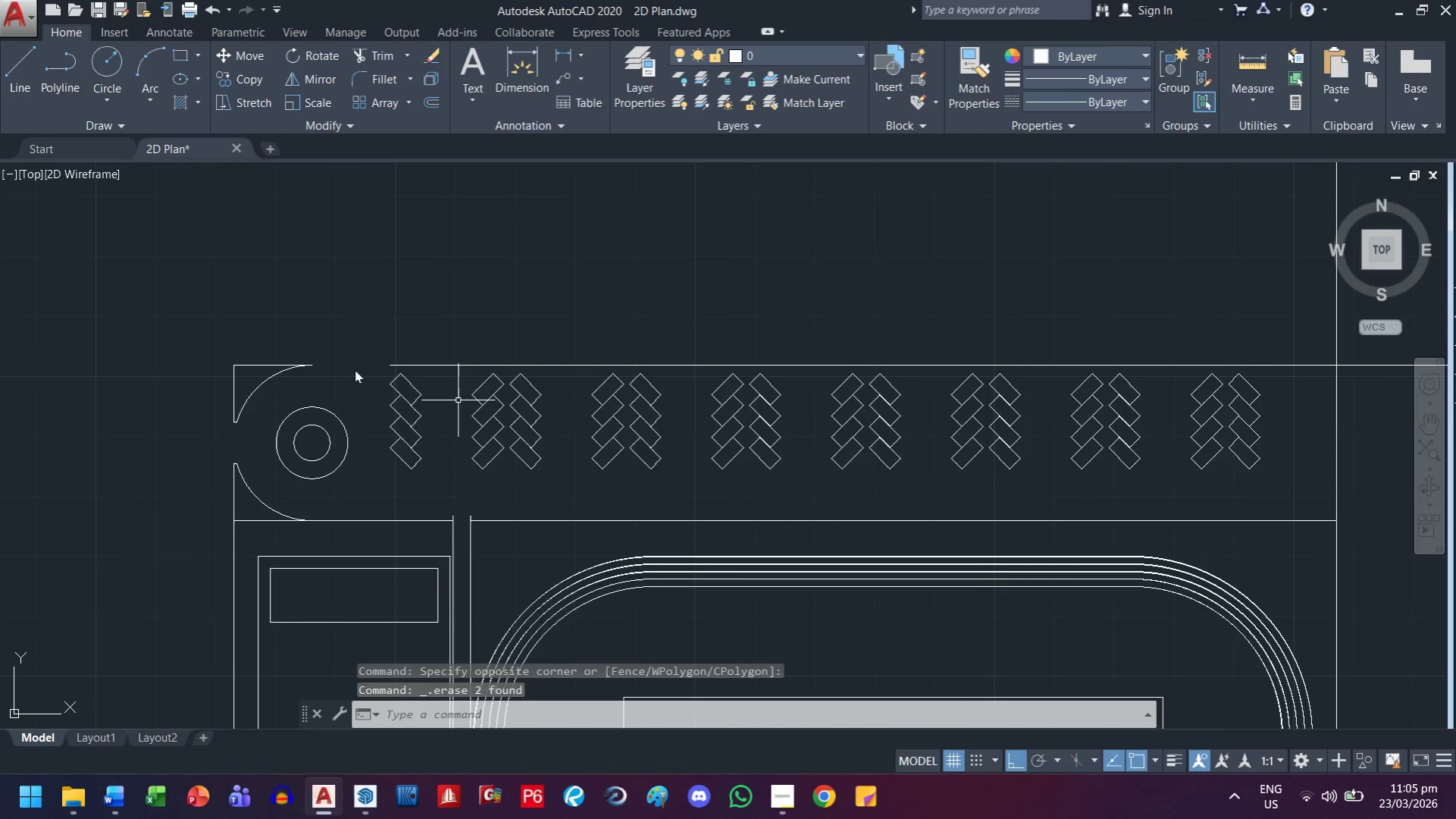 
scroll: coordinate [757, 431], scroll_direction: down, amount: 2.0
 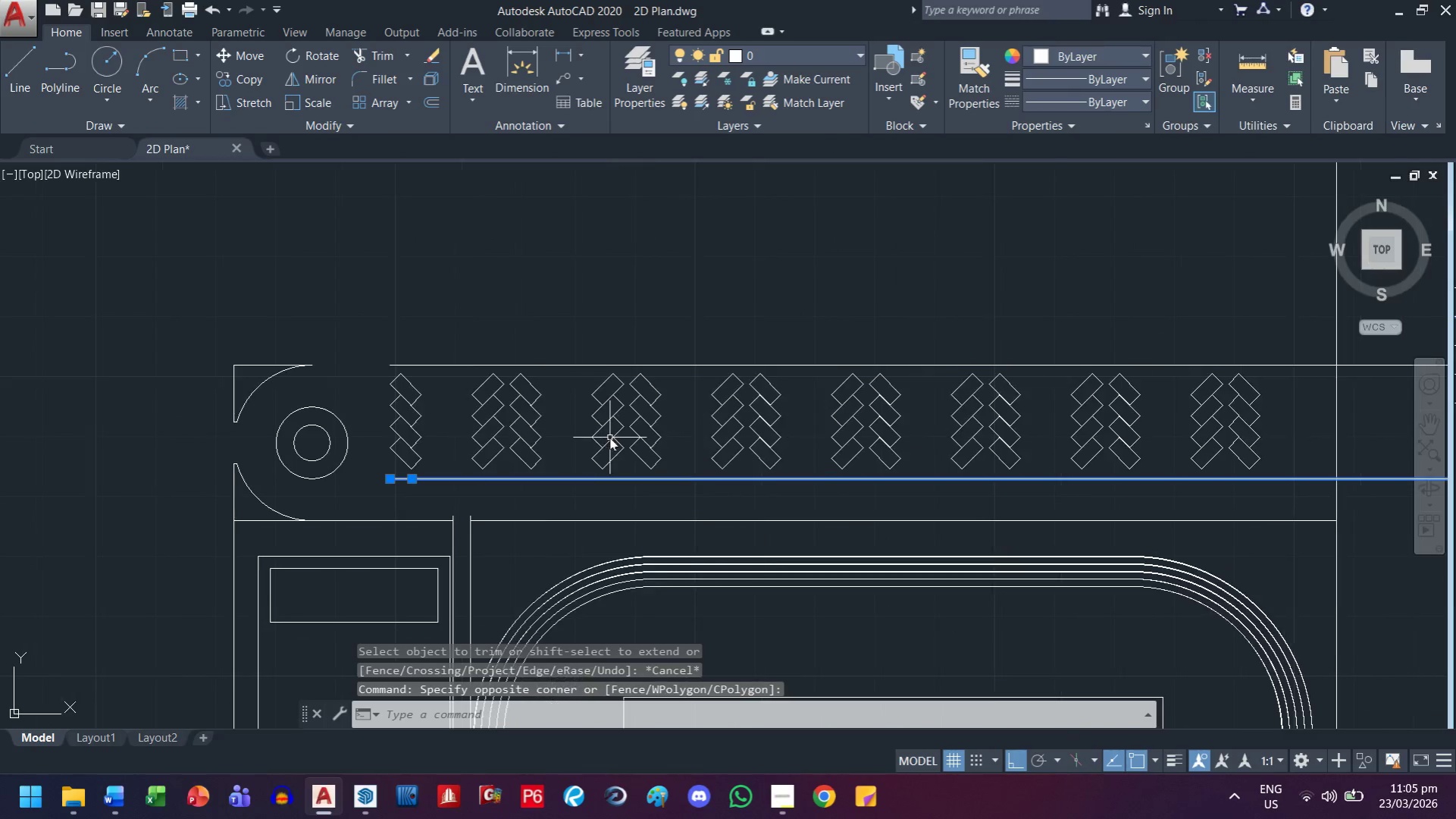 
left_click_drag(start_coordinate=[501, 368], to_coordinate=[498, 362])
 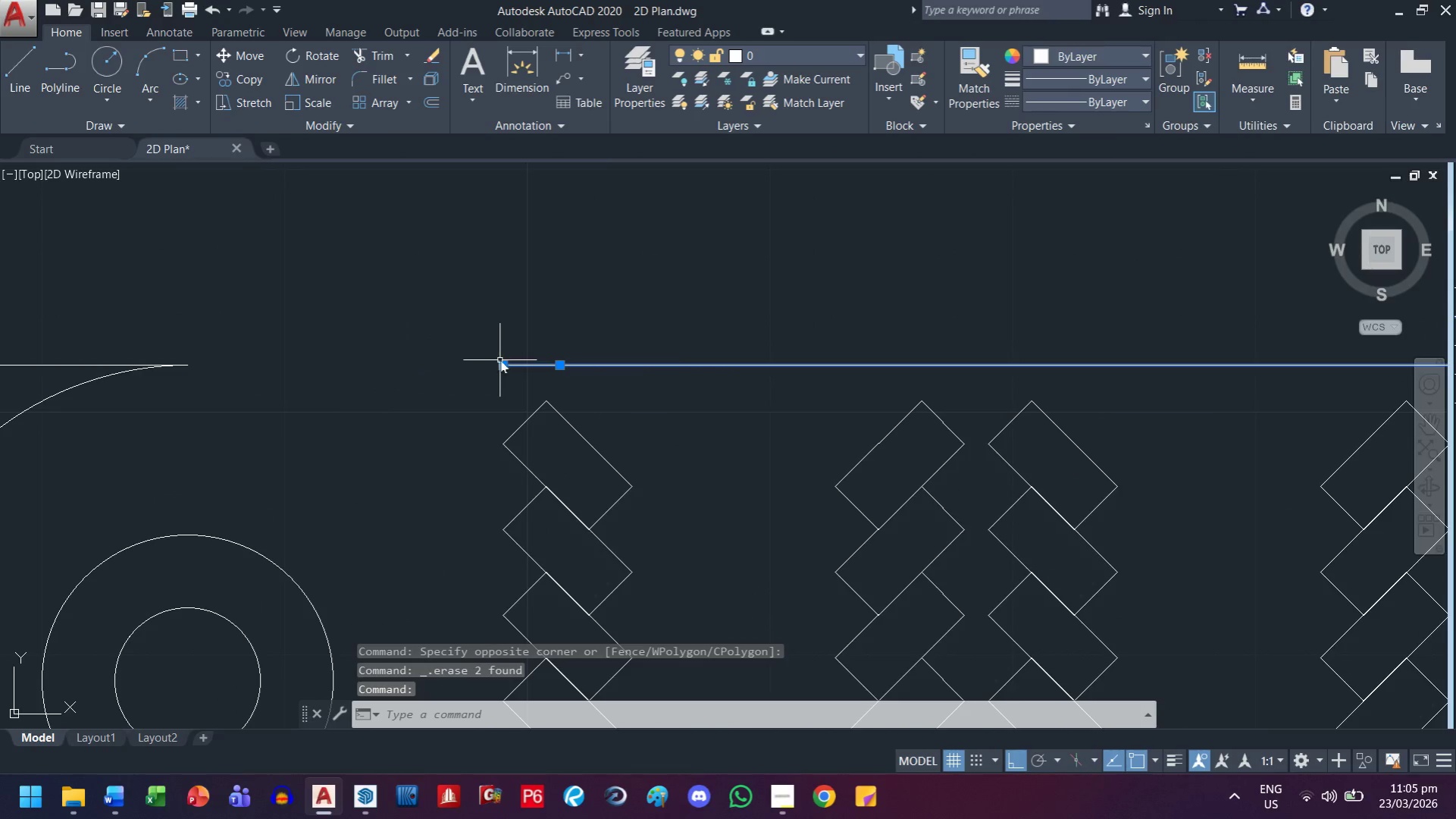 
scroll: coordinate [350, 362], scroll_direction: up, amount: 3.0
 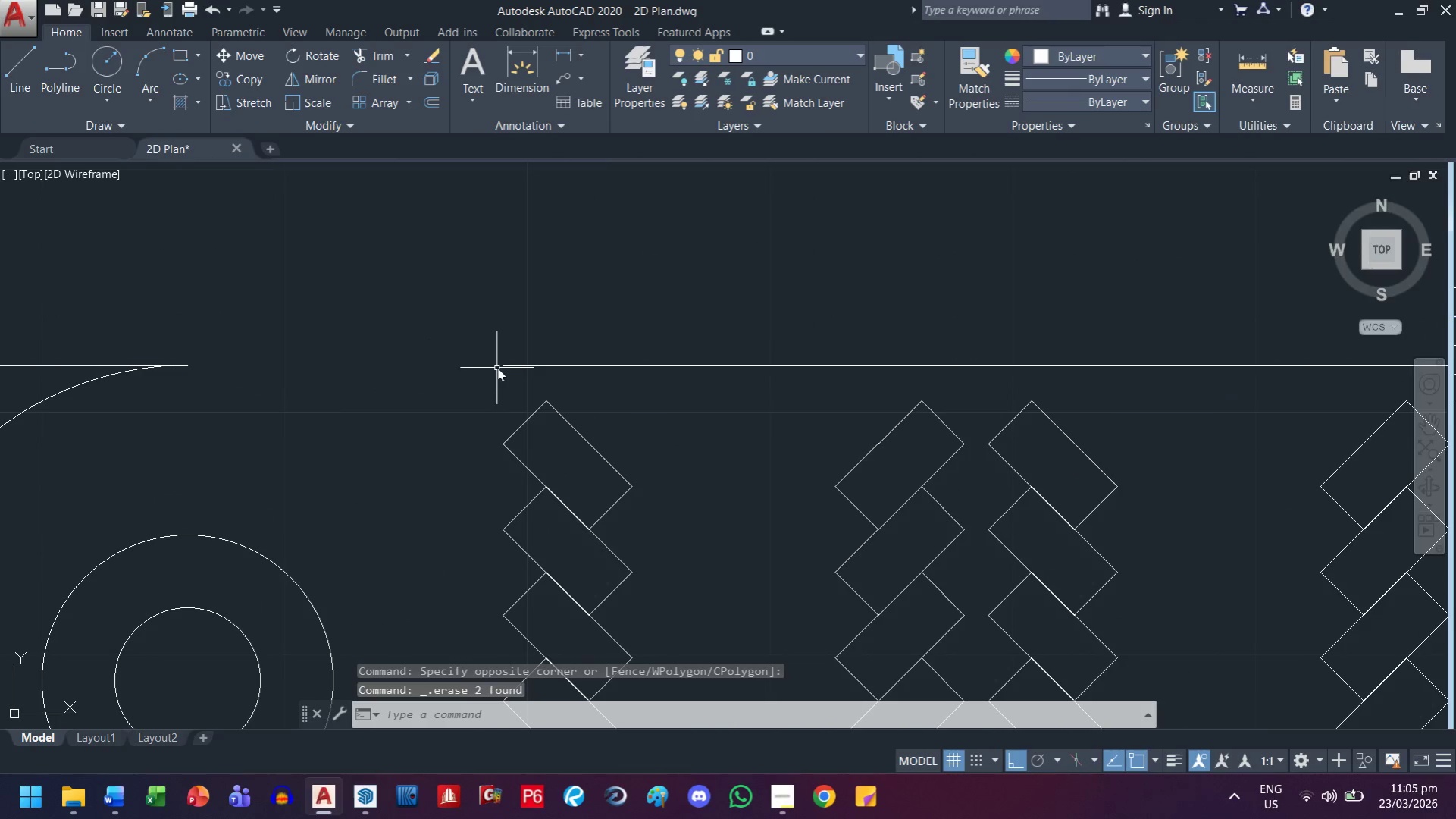 
left_click_drag(start_coordinate=[499, 364], to_coordinate=[493, 366])
 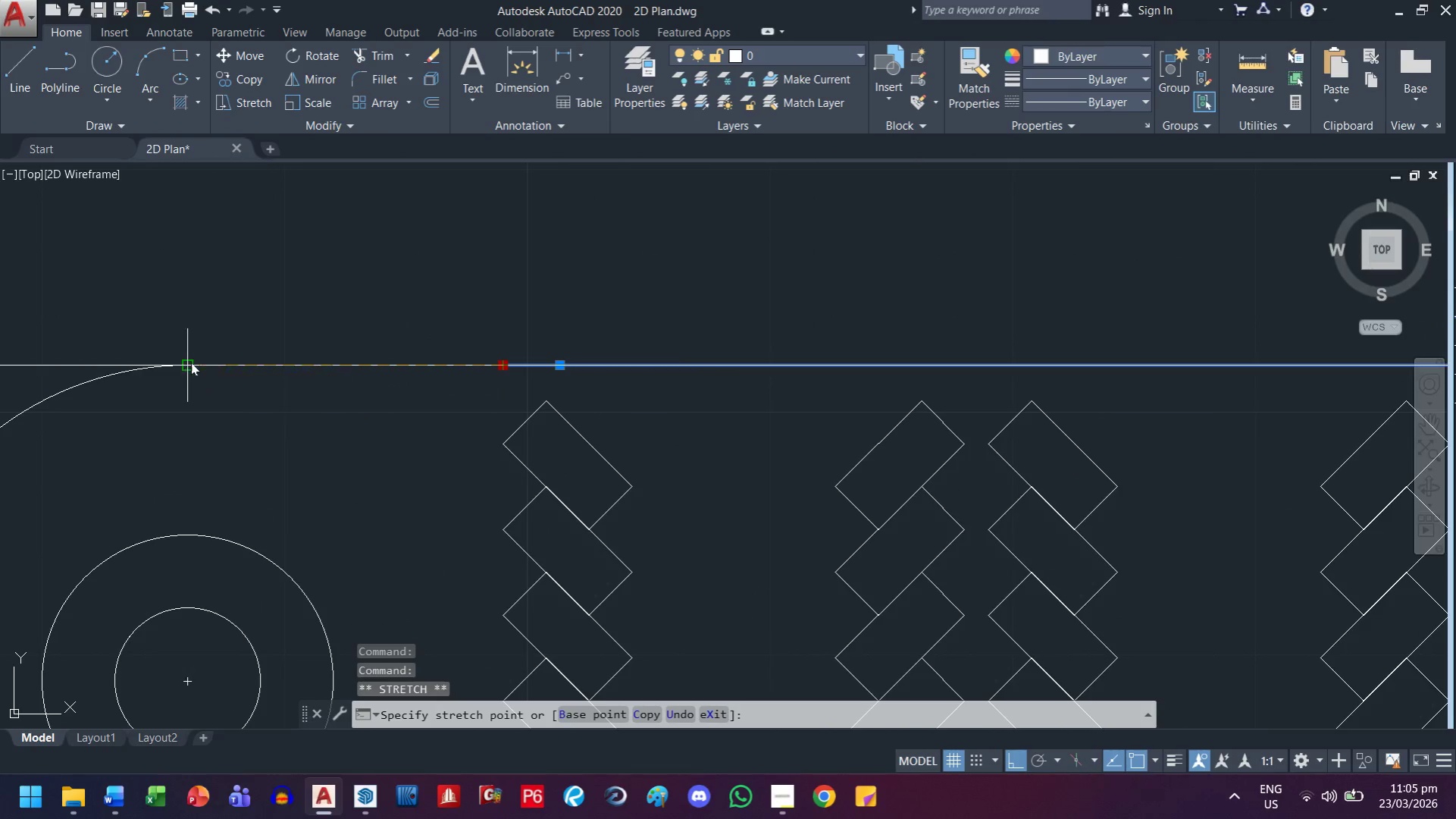 
left_click([184, 367])
 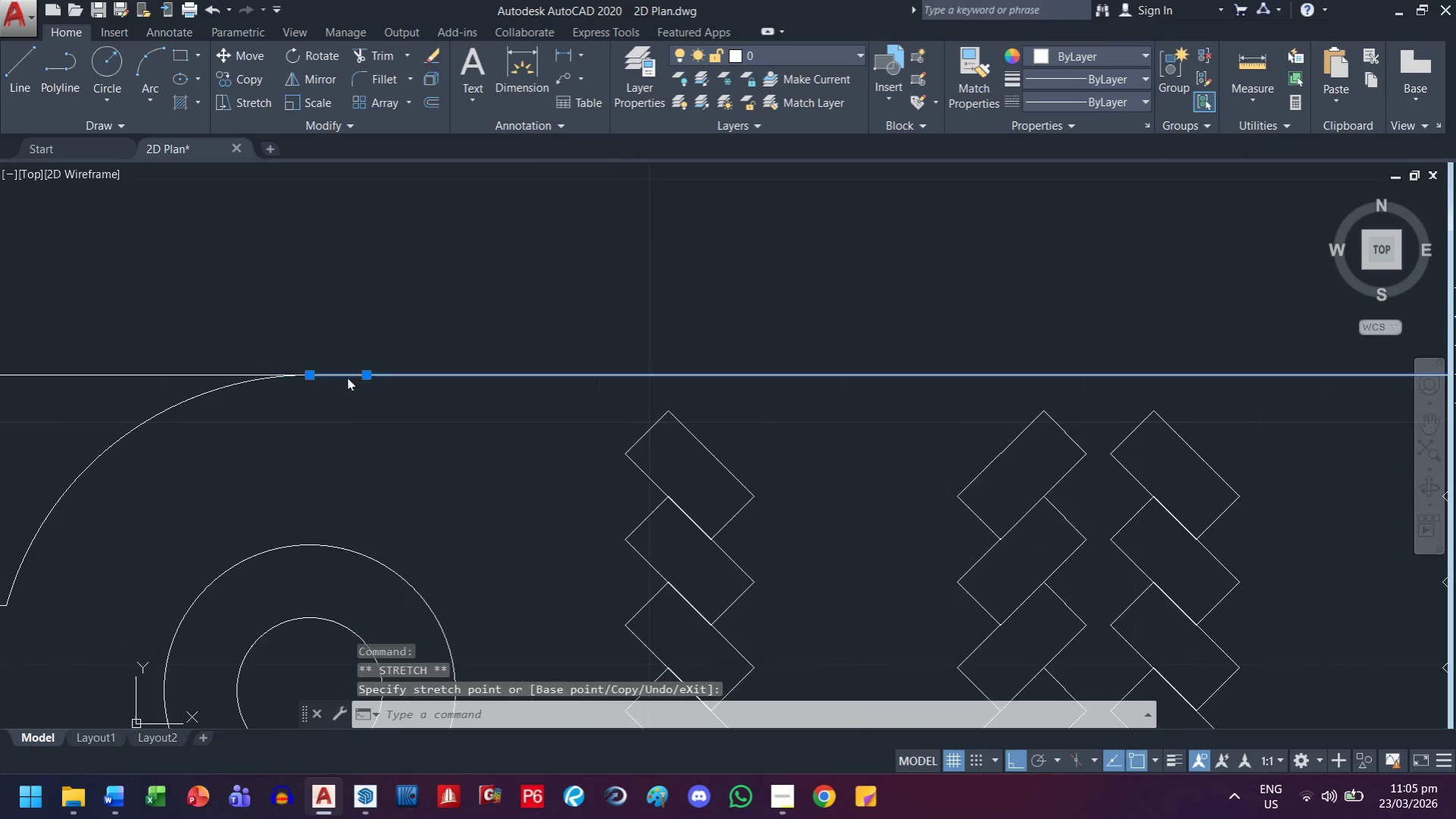 
key(Escape)
 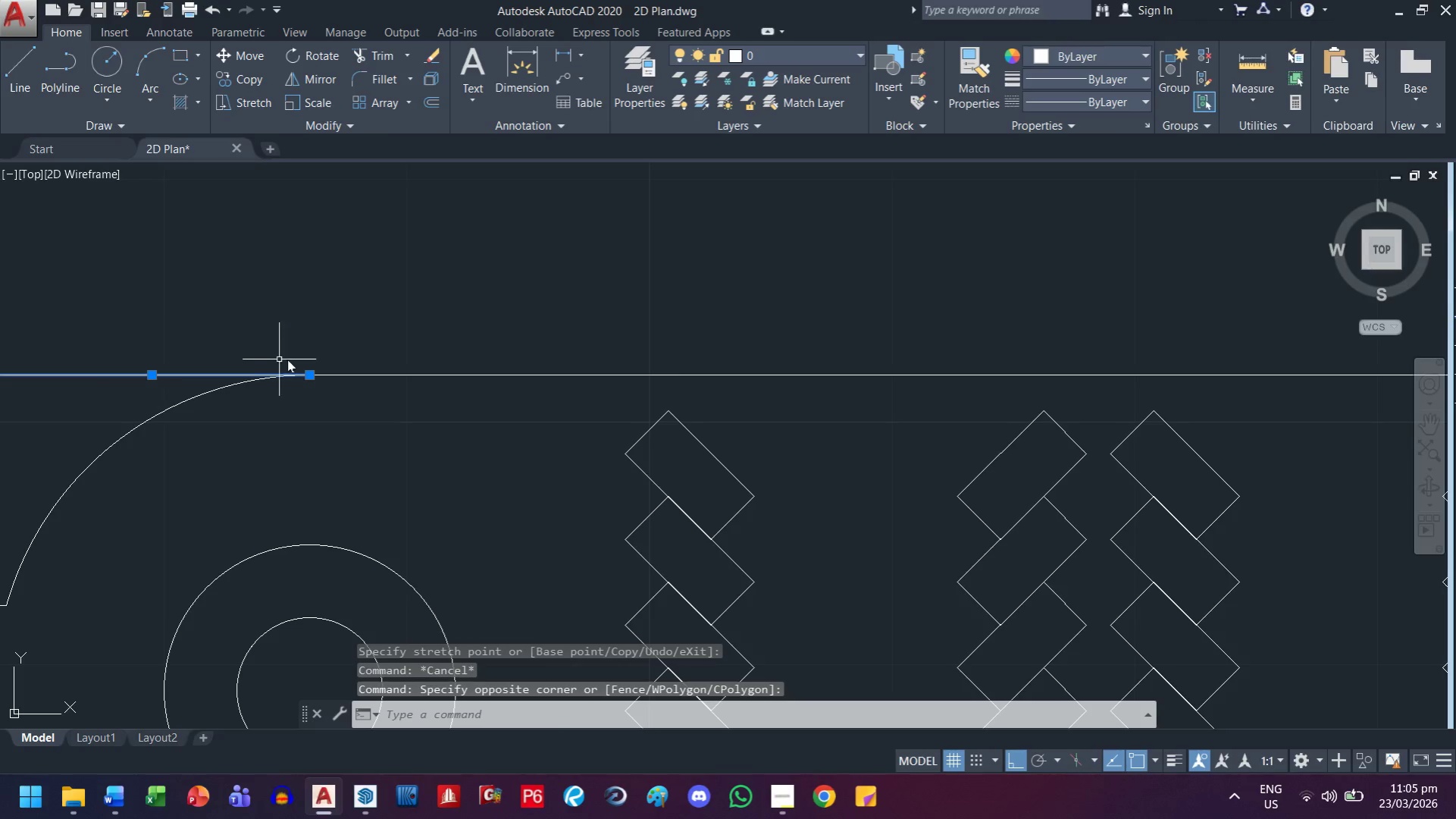 
key(Escape)
 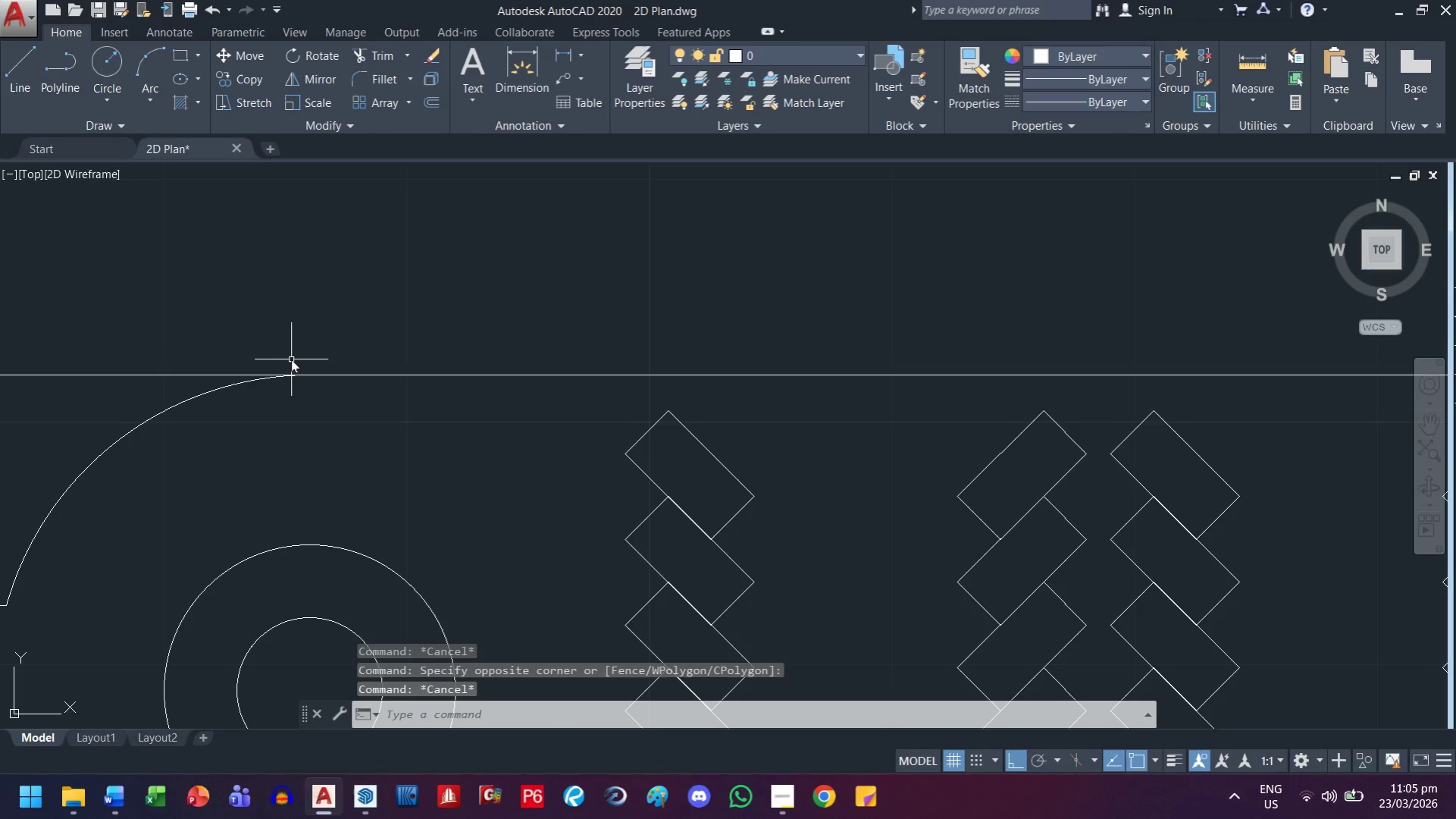 
key(Shift+ShiftLeft)
 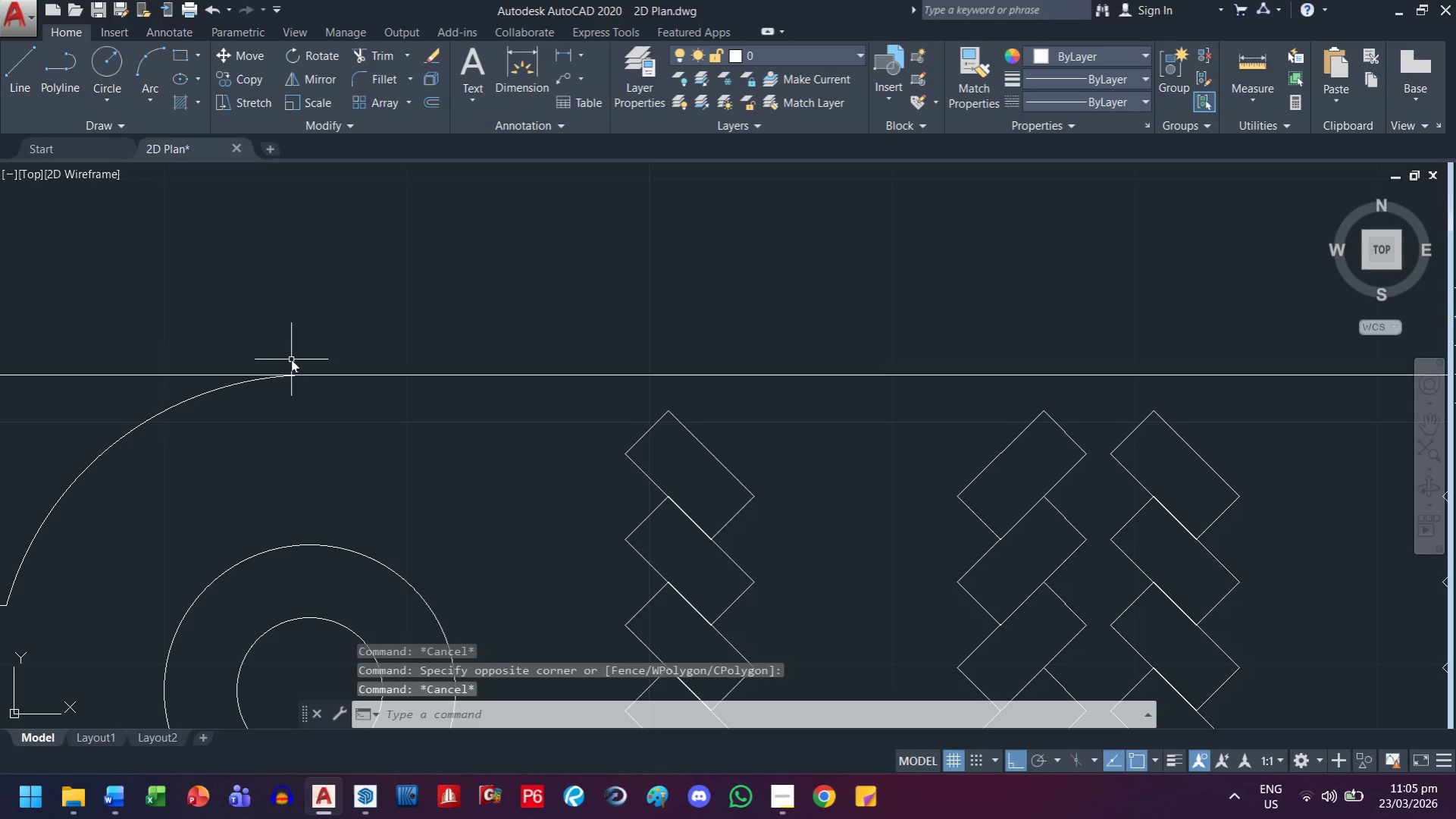 
key(Control+Shift+ControlLeft)
 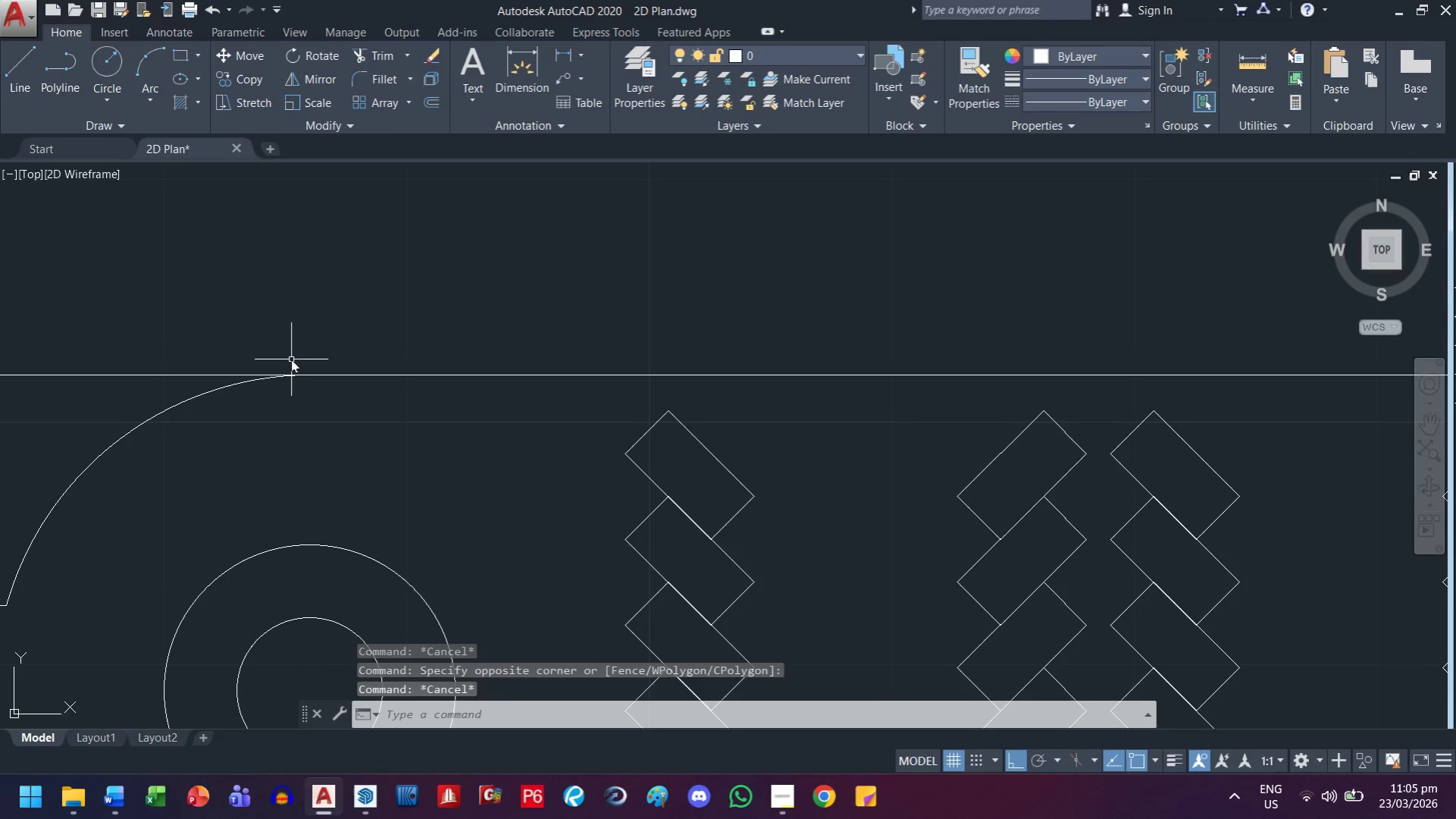 
key(Control+ControlLeft)
 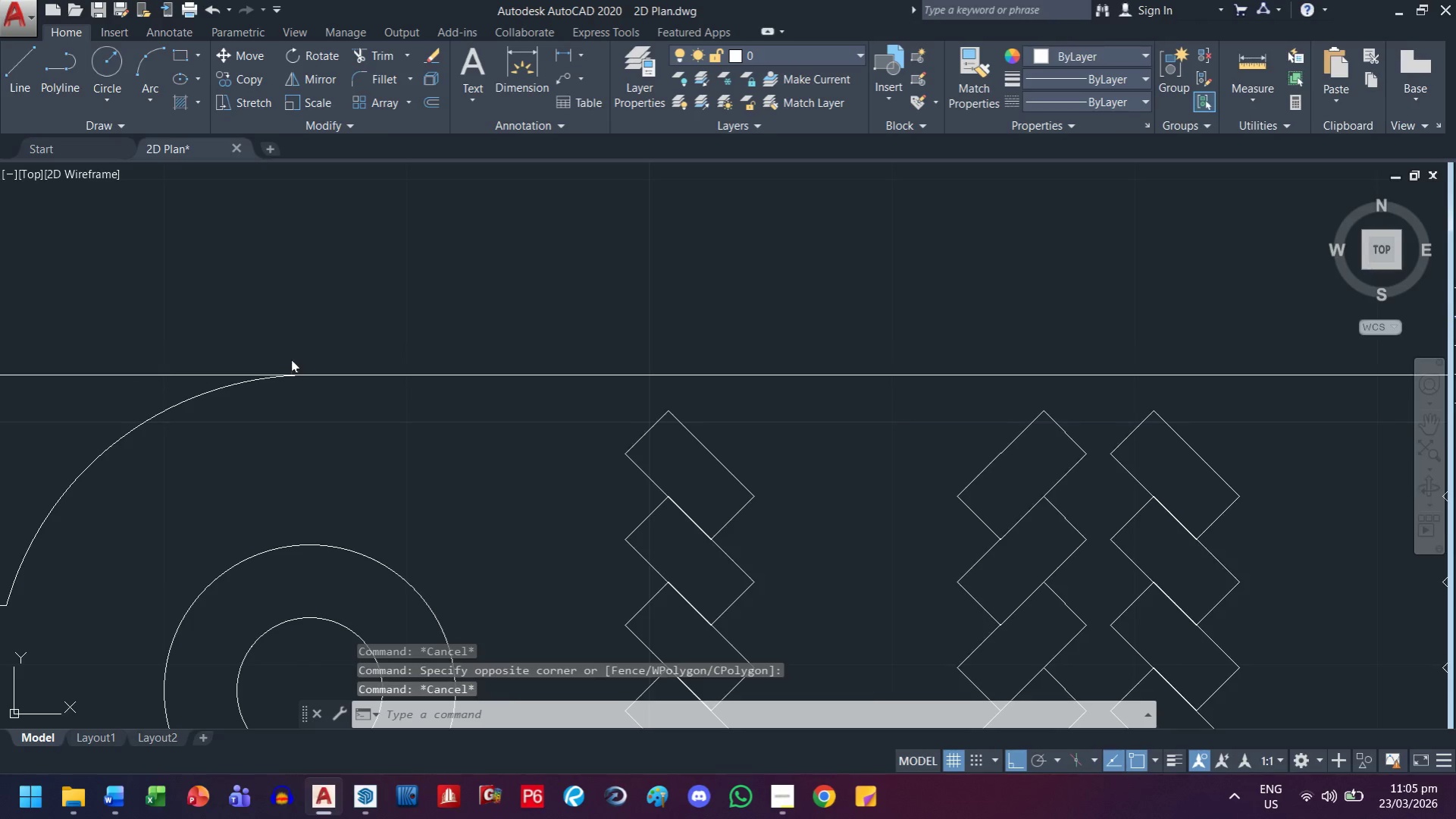 
key(Control+Z)
 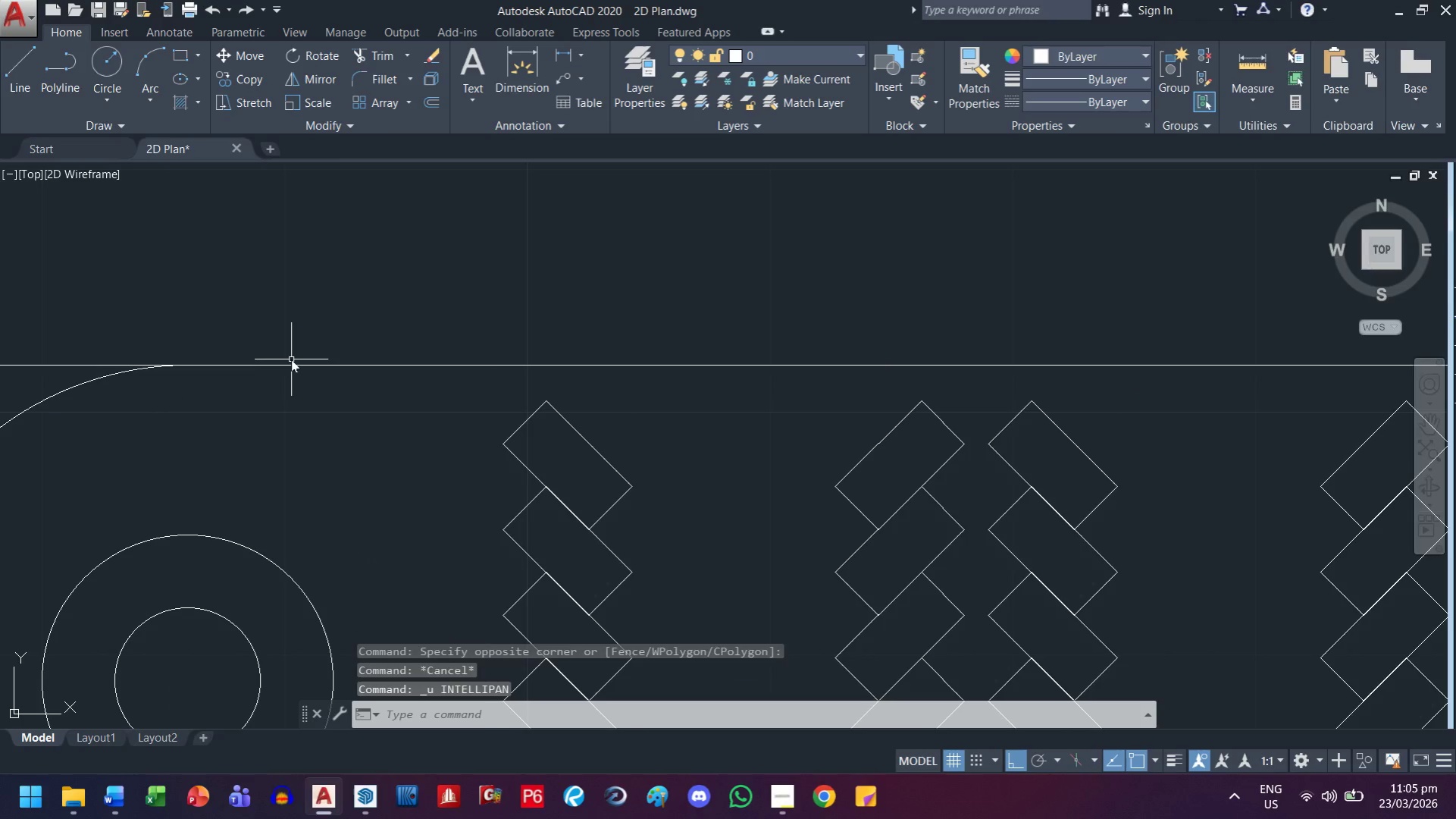 
key(Control+ControlLeft)
 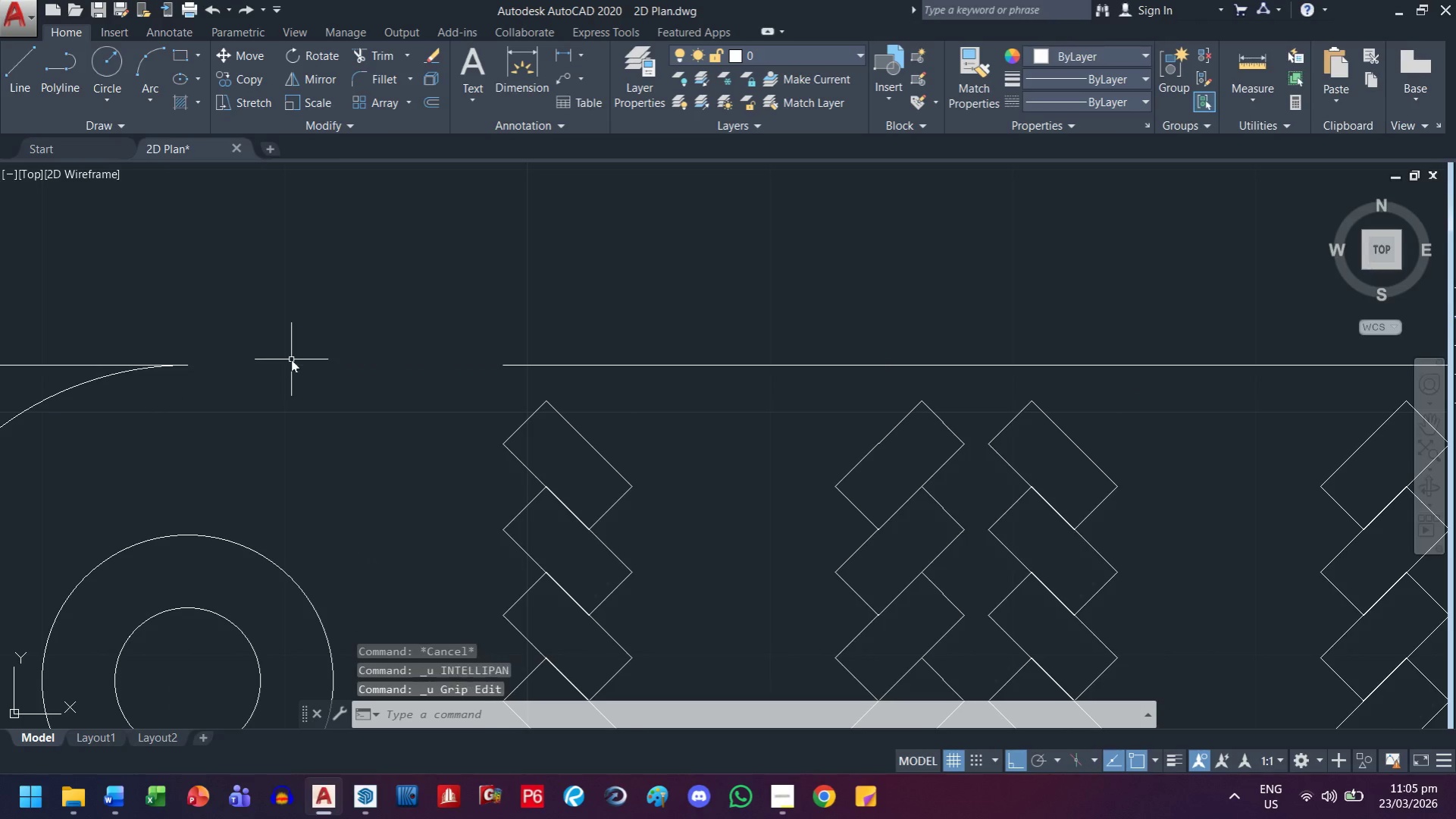 
key(Control+Z)
 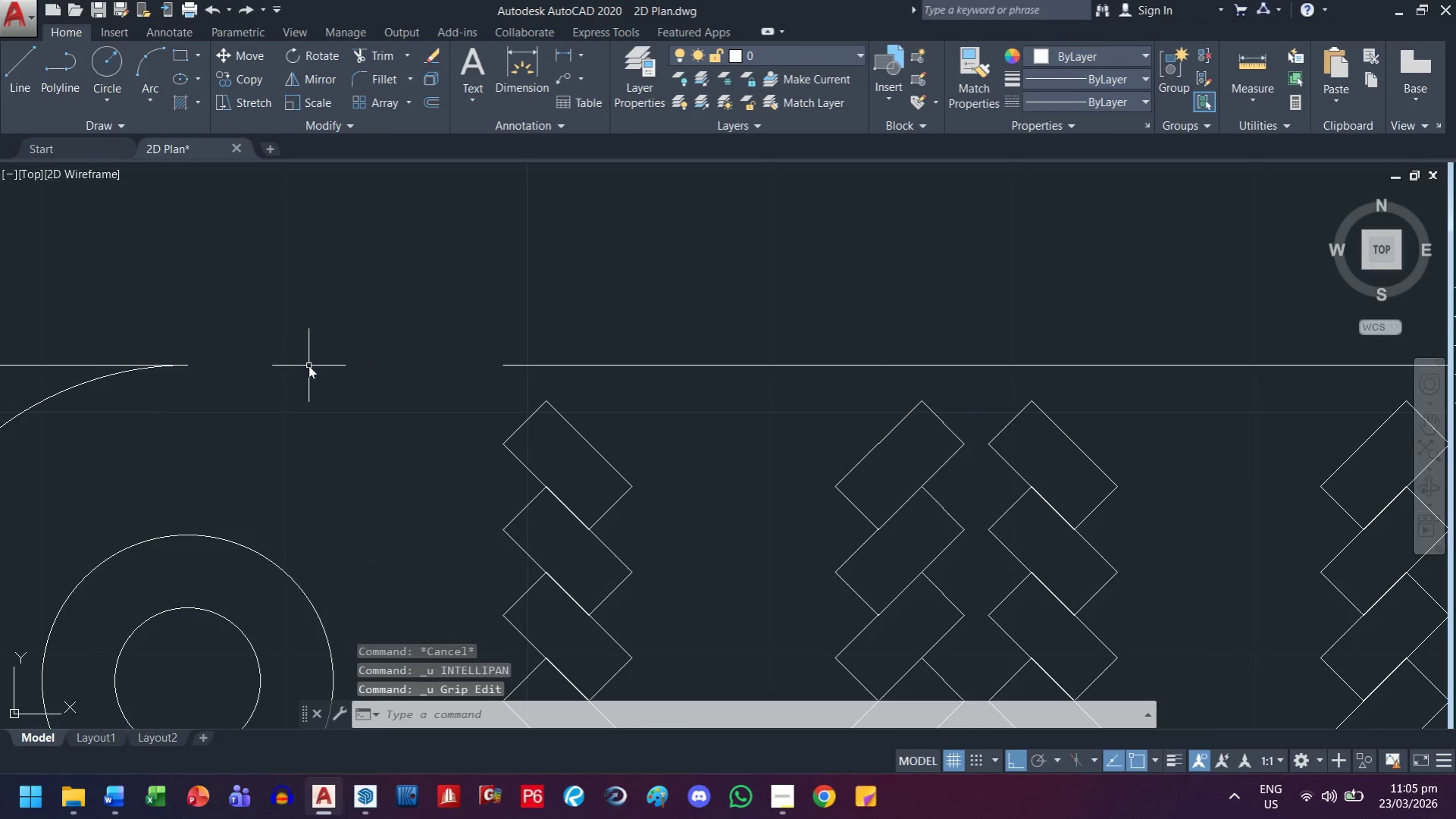 
scroll: coordinate [350, 369], scroll_direction: down, amount: 3.0
 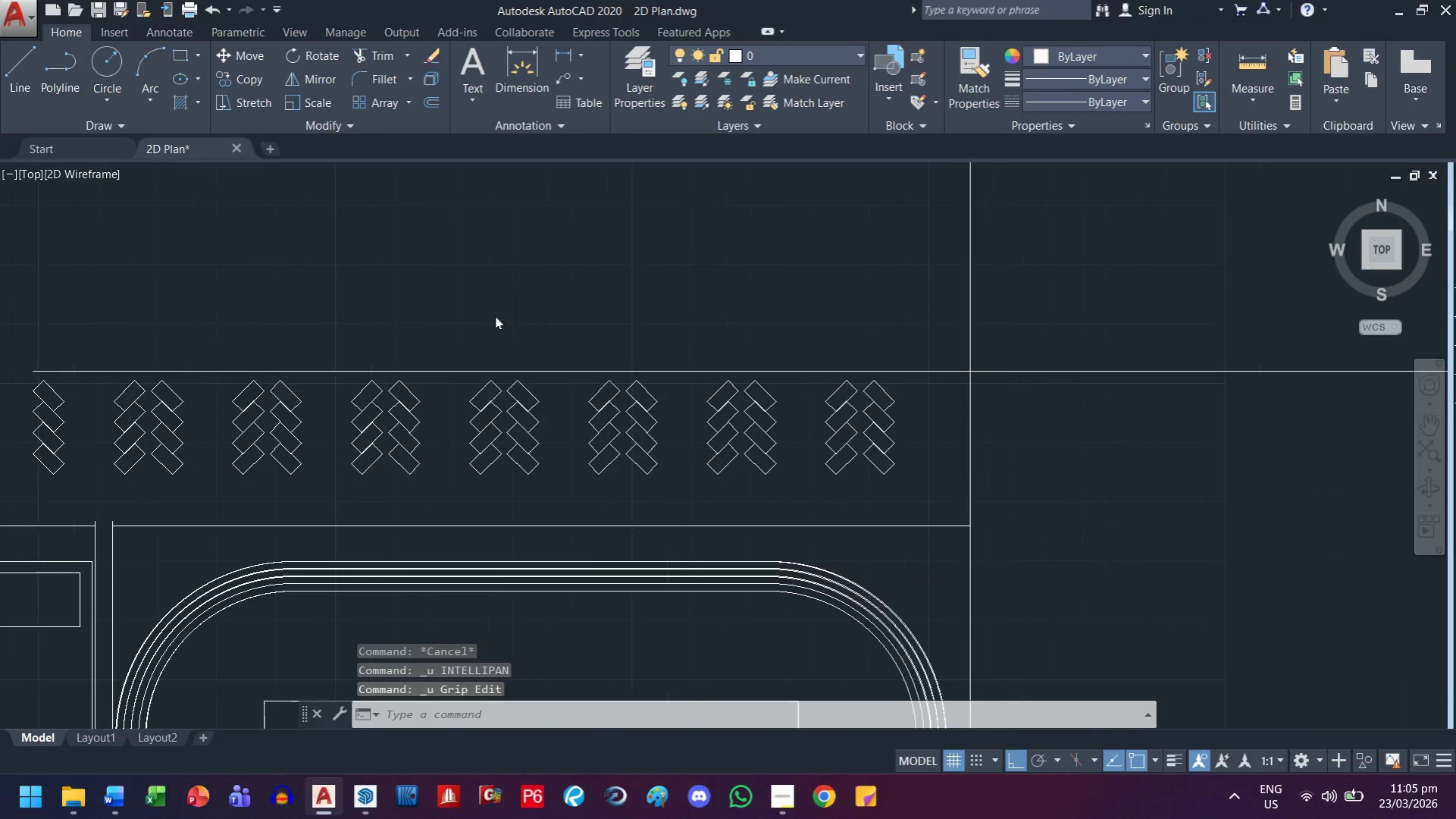 
scroll: coordinate [660, 392], scroll_direction: up, amount: 1.0
 